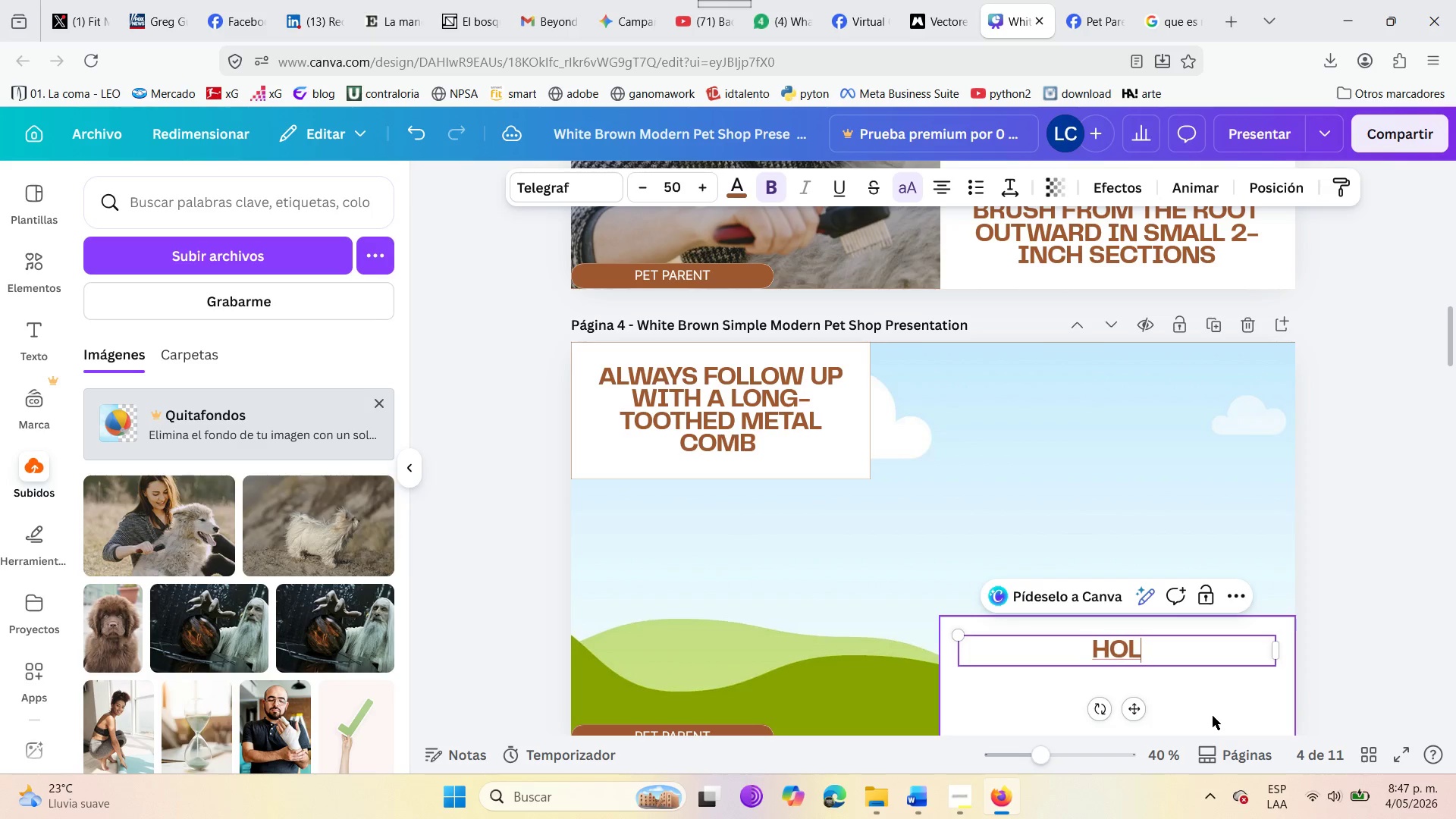 
key(Backspace)
 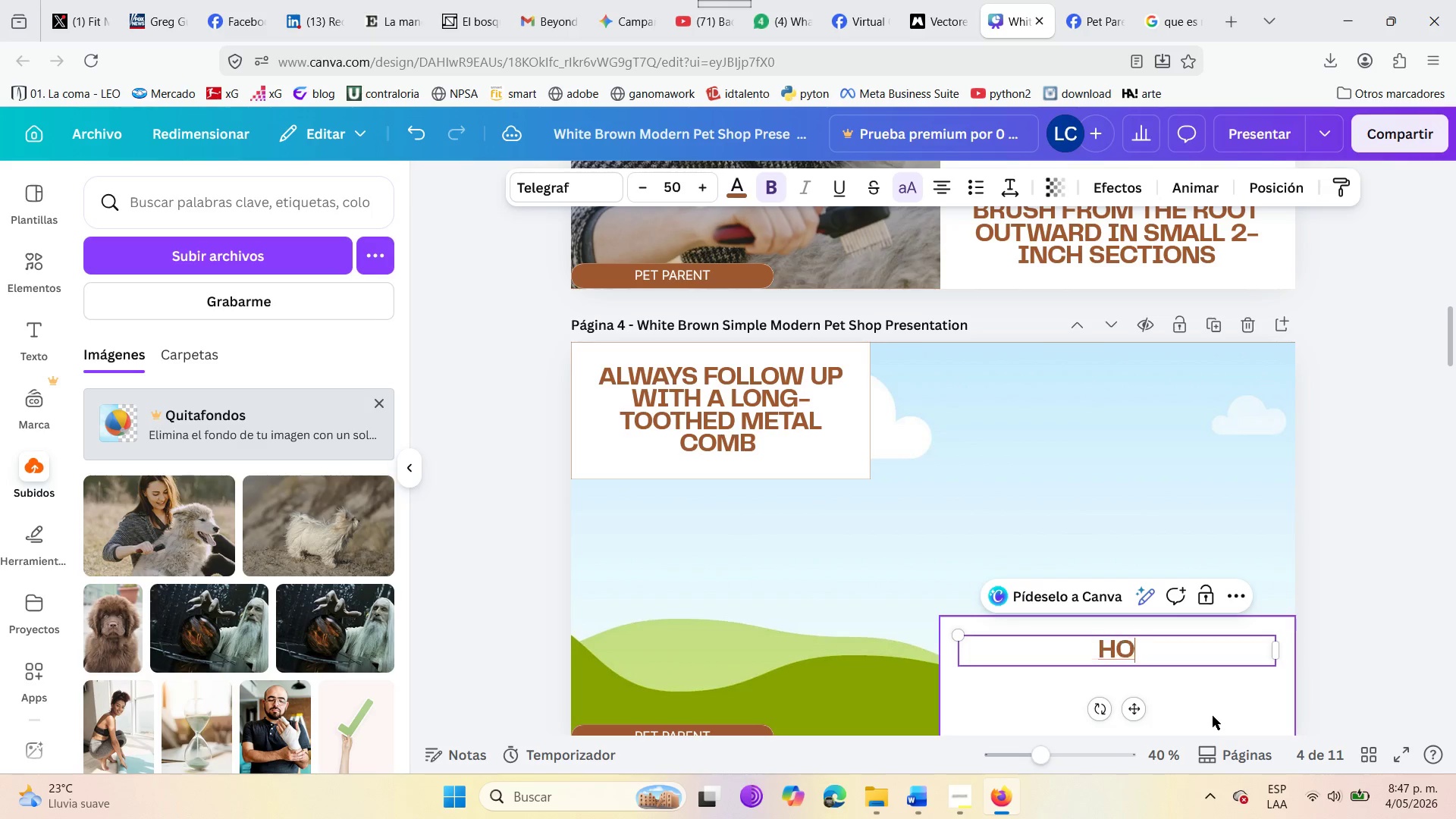 
key(Backspace)
 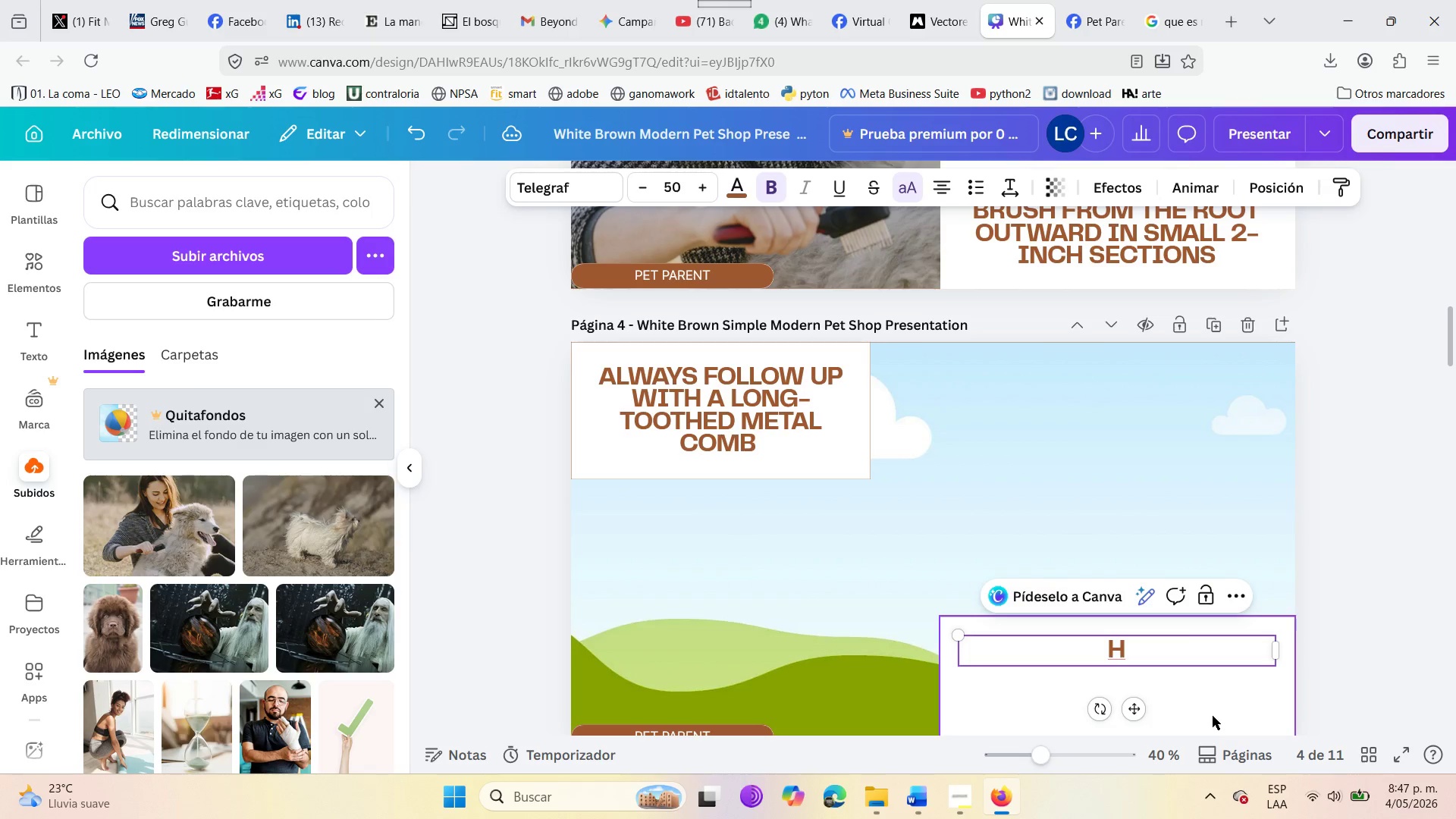 
key(Backspace)
 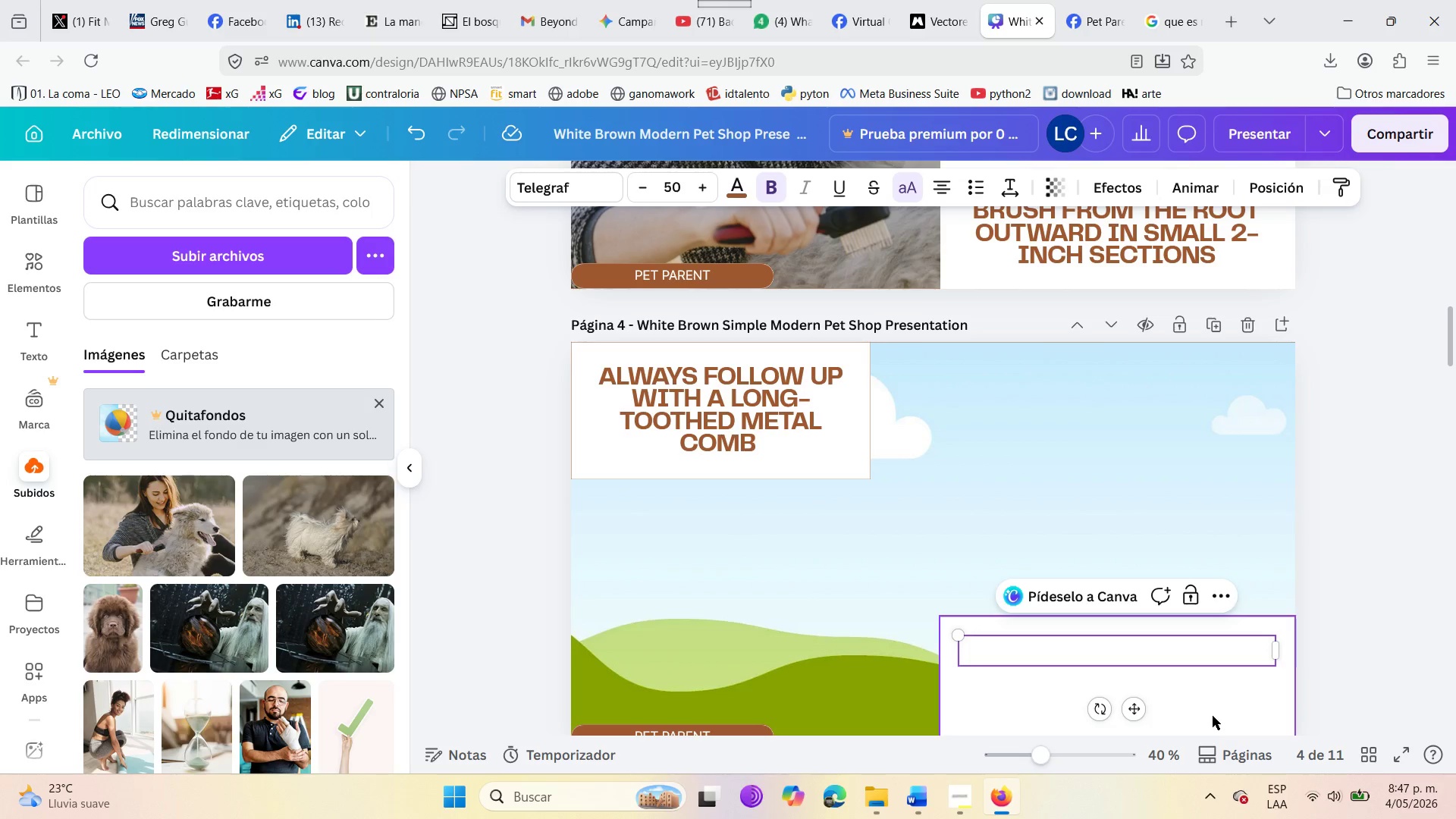 
wait(6.66)
 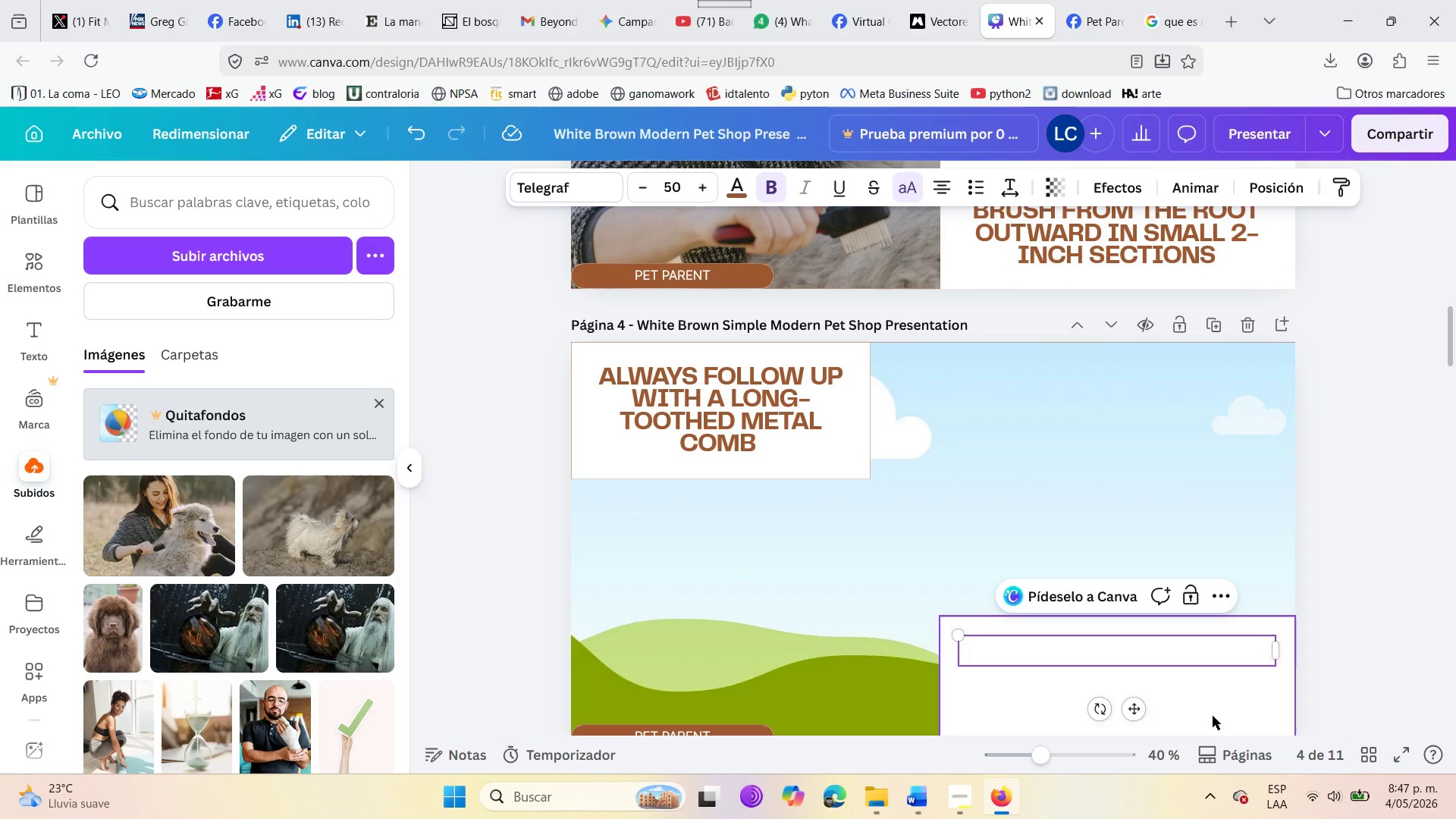 
type(If the comb snags )
key(Backspace)
type(, )
 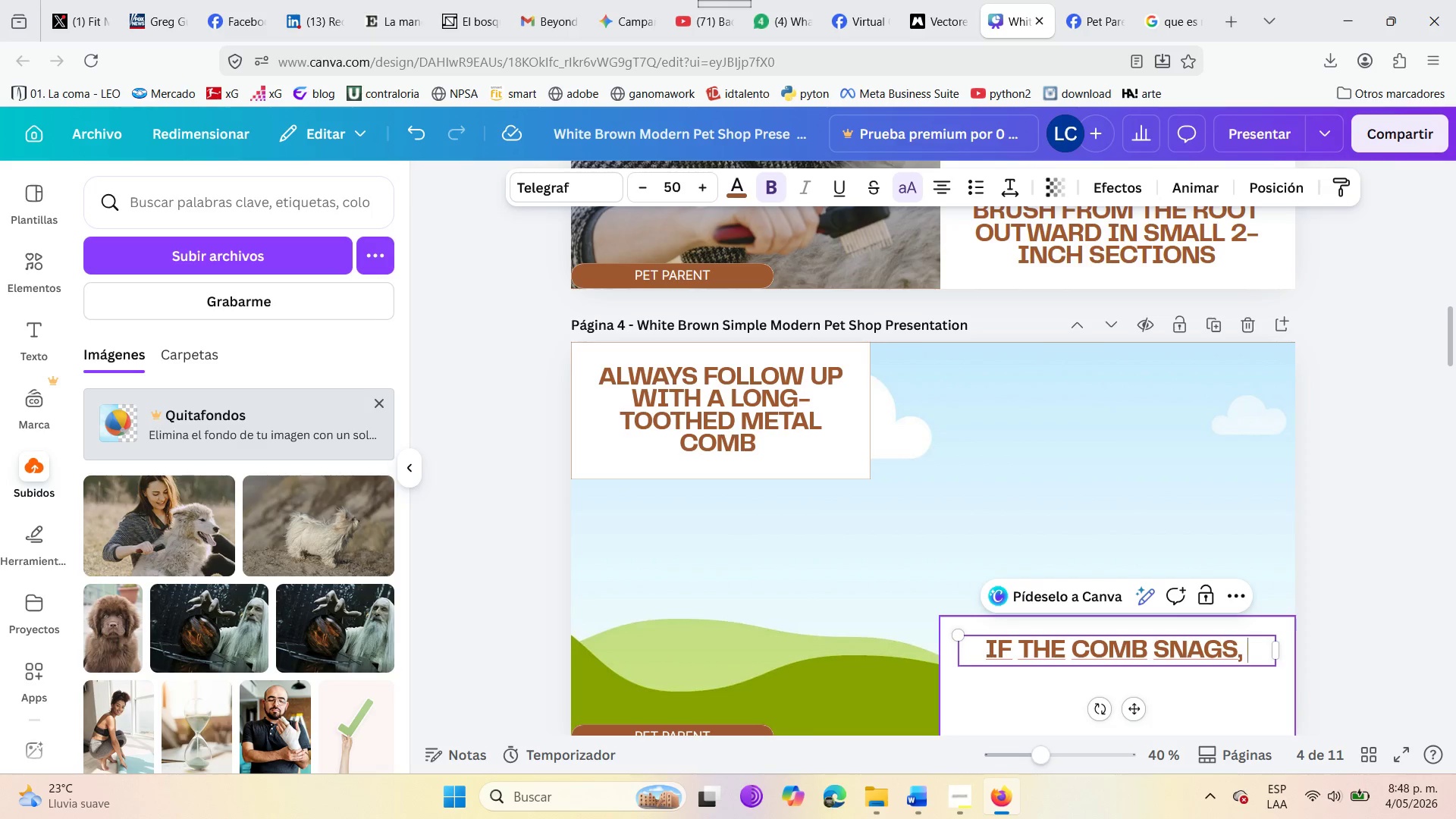 
wait(10.45)
 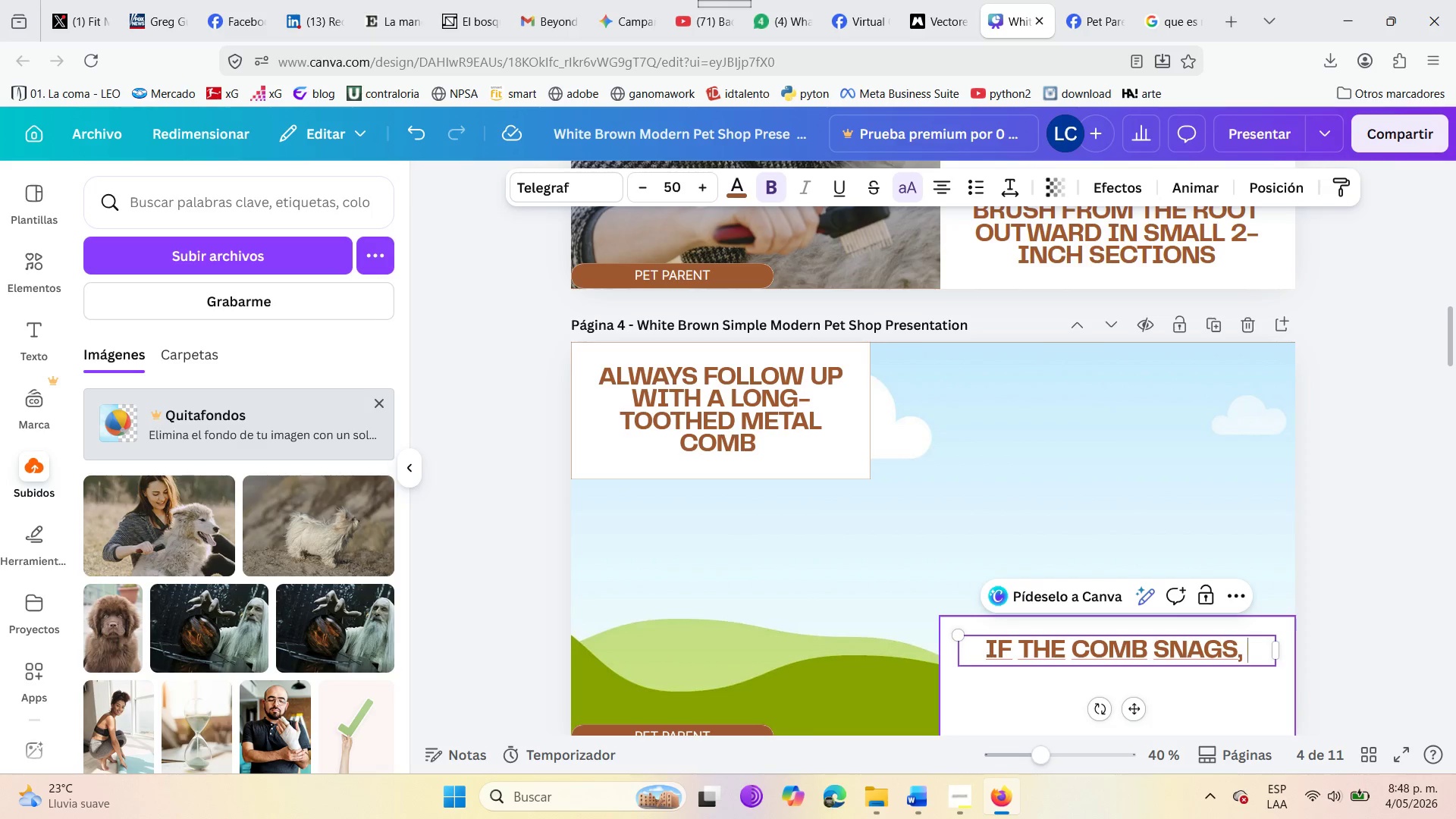 
type(there is a )
 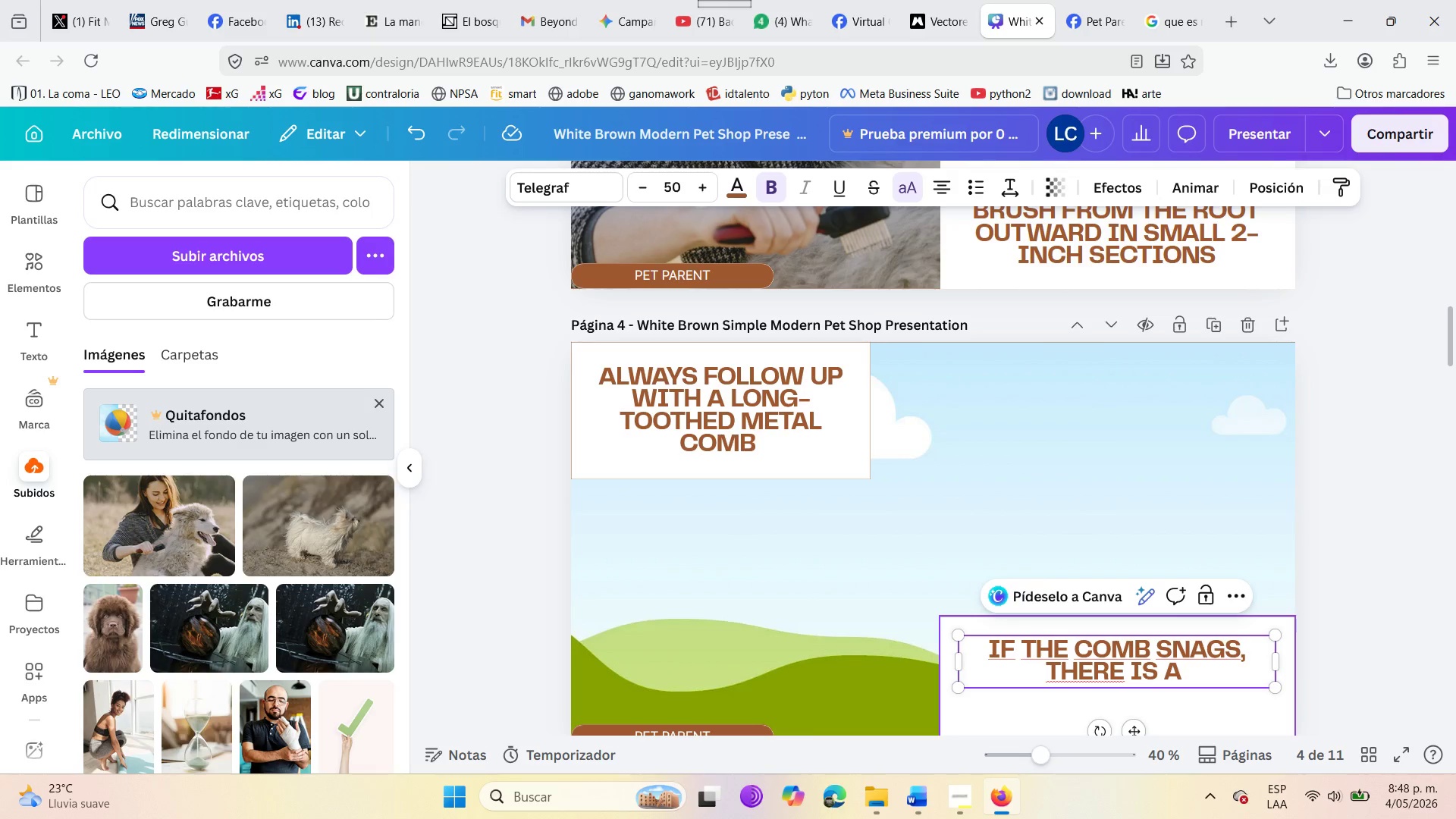 
type(hidden )
 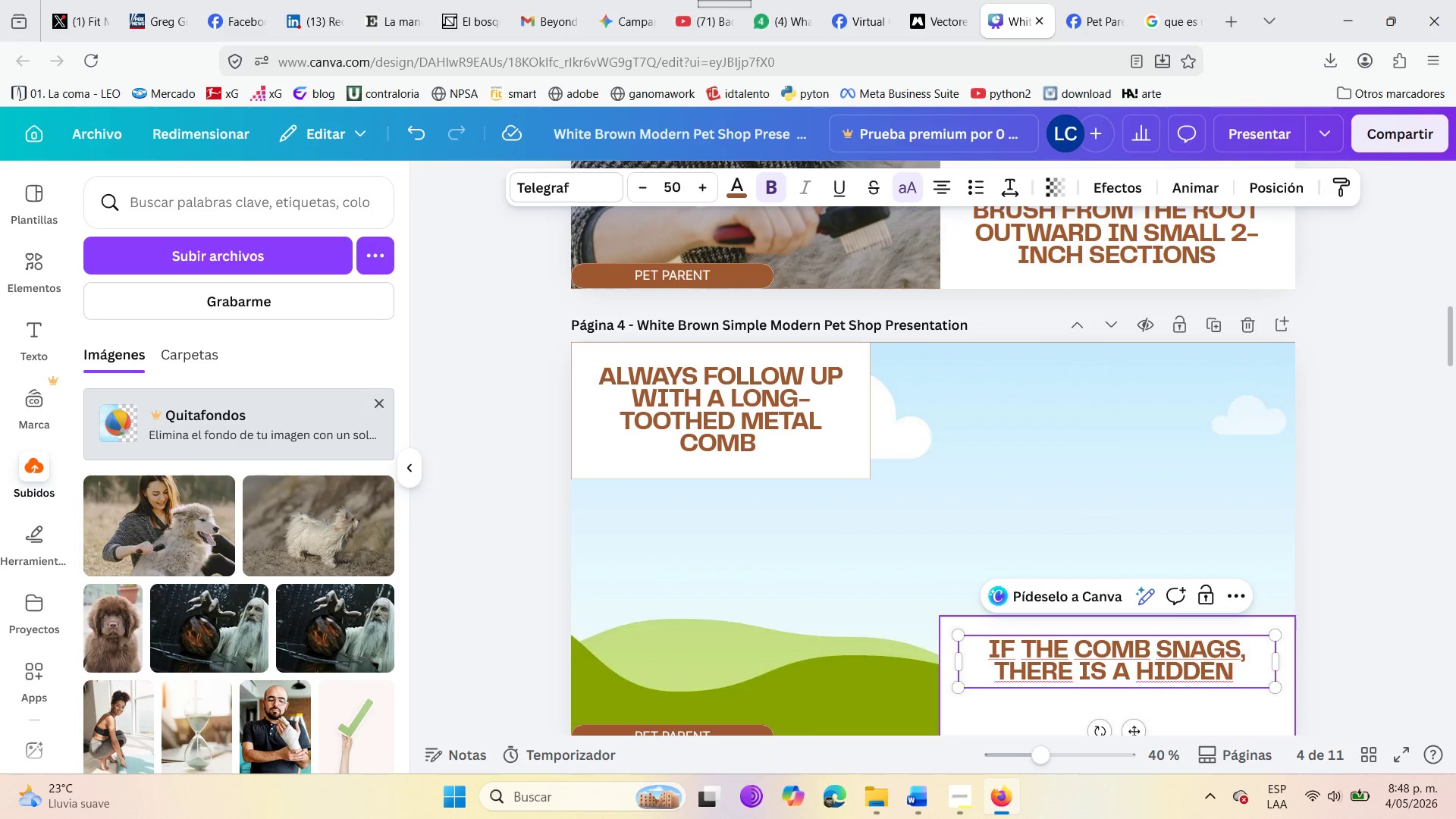 
wait(5.44)
 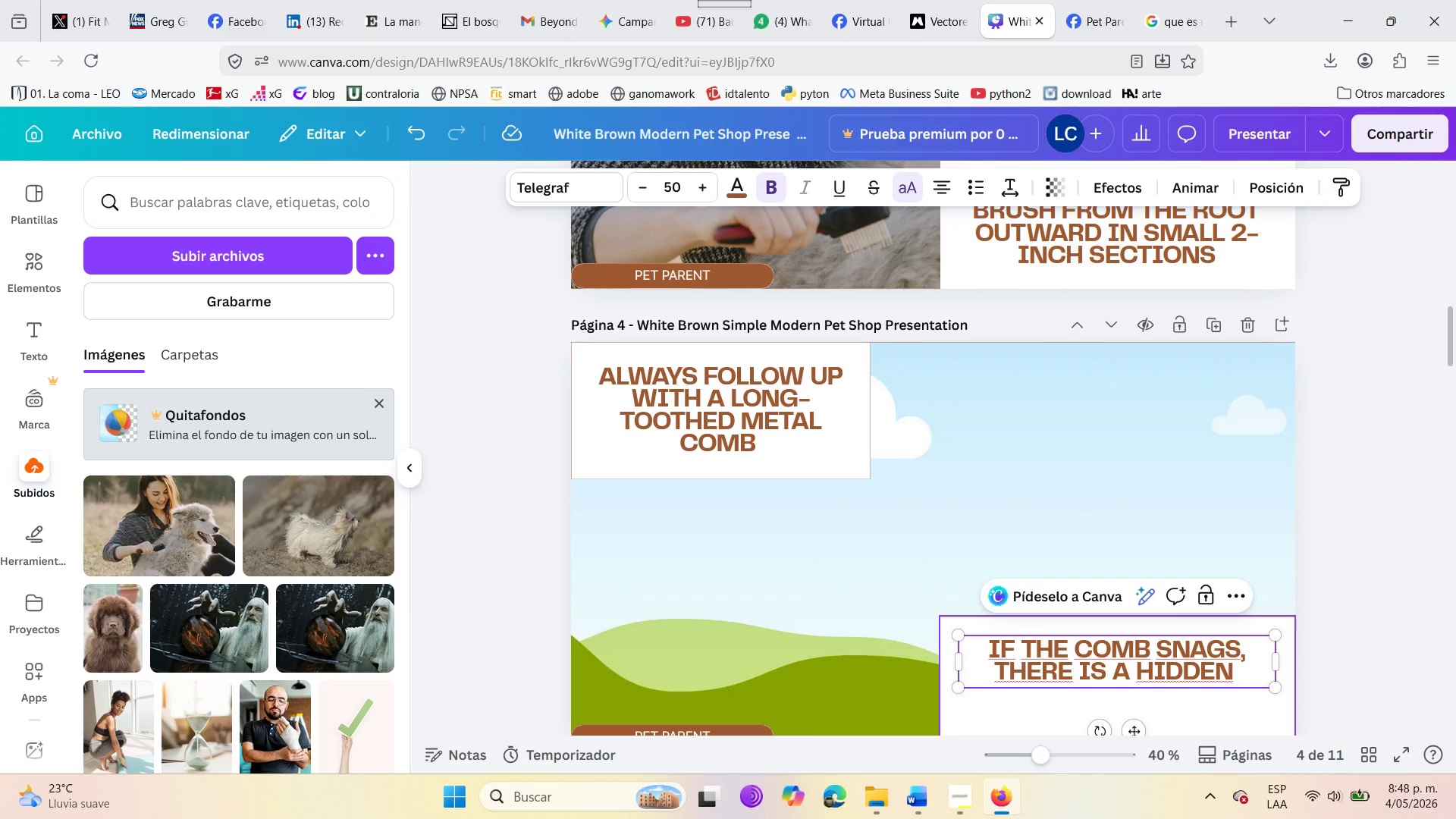 
type(mat underme)
 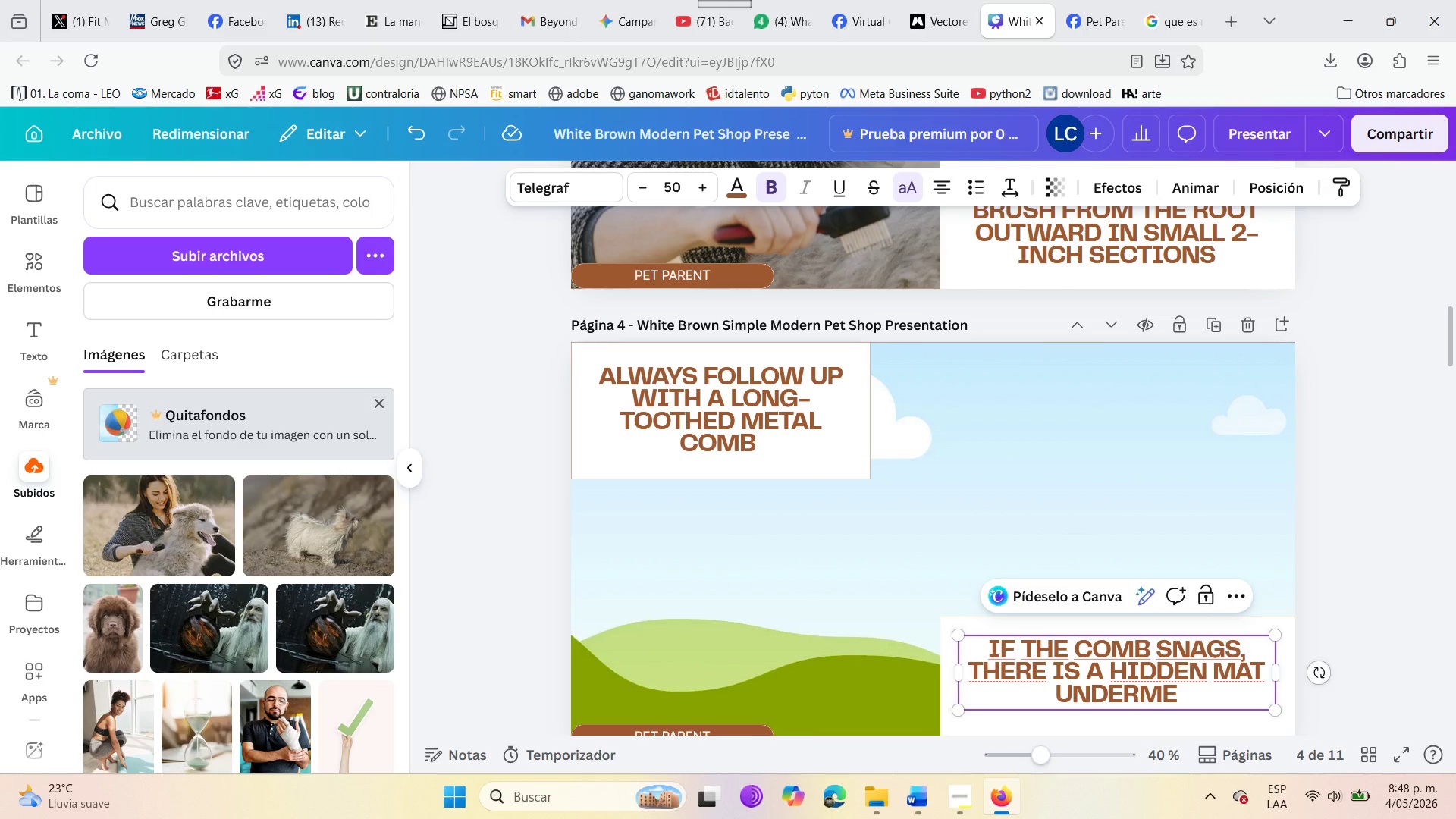 
wait(6.11)
 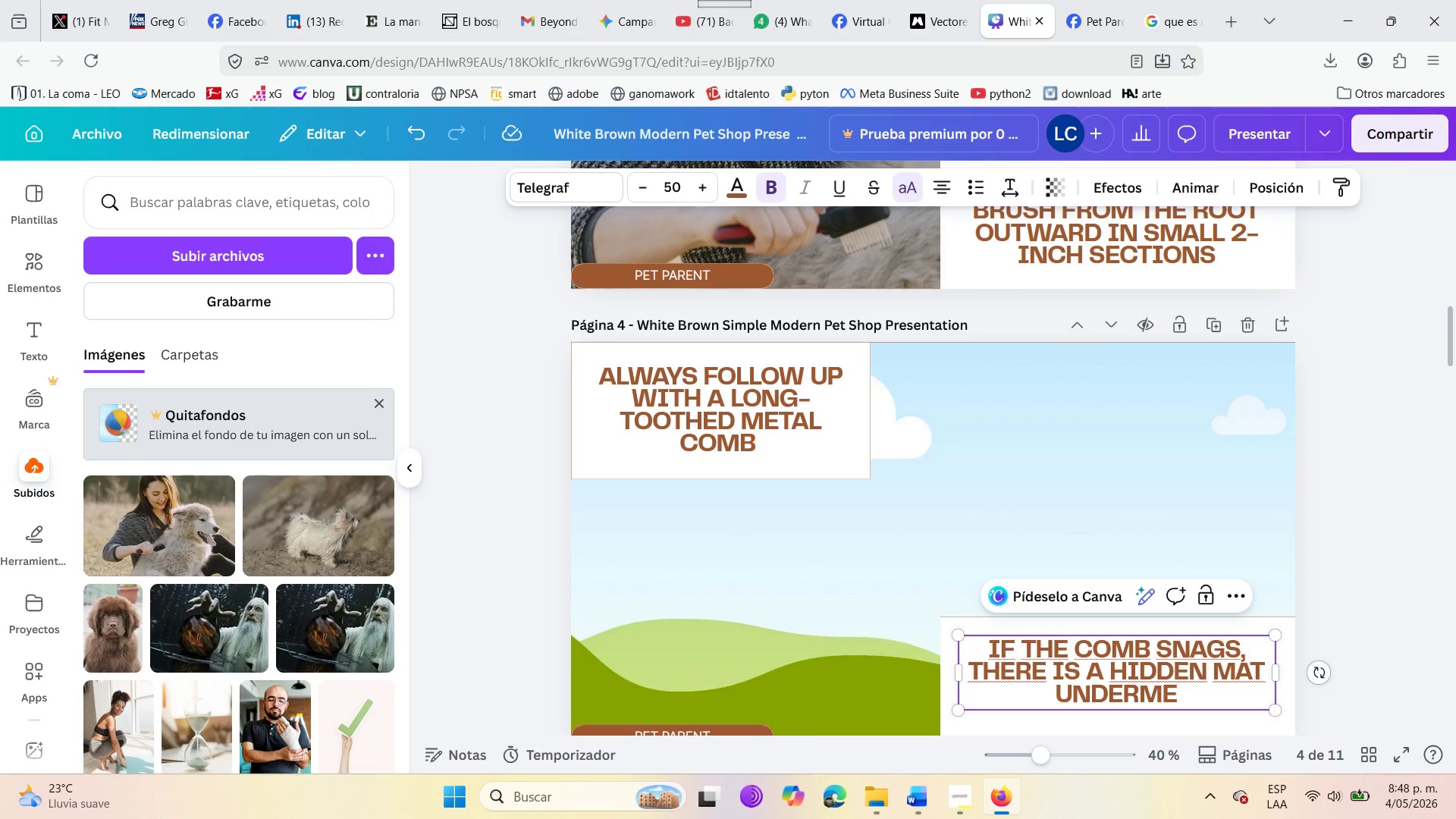 
key(Backspace)
key(Backspace)
type(neath )
key(Backspace)
 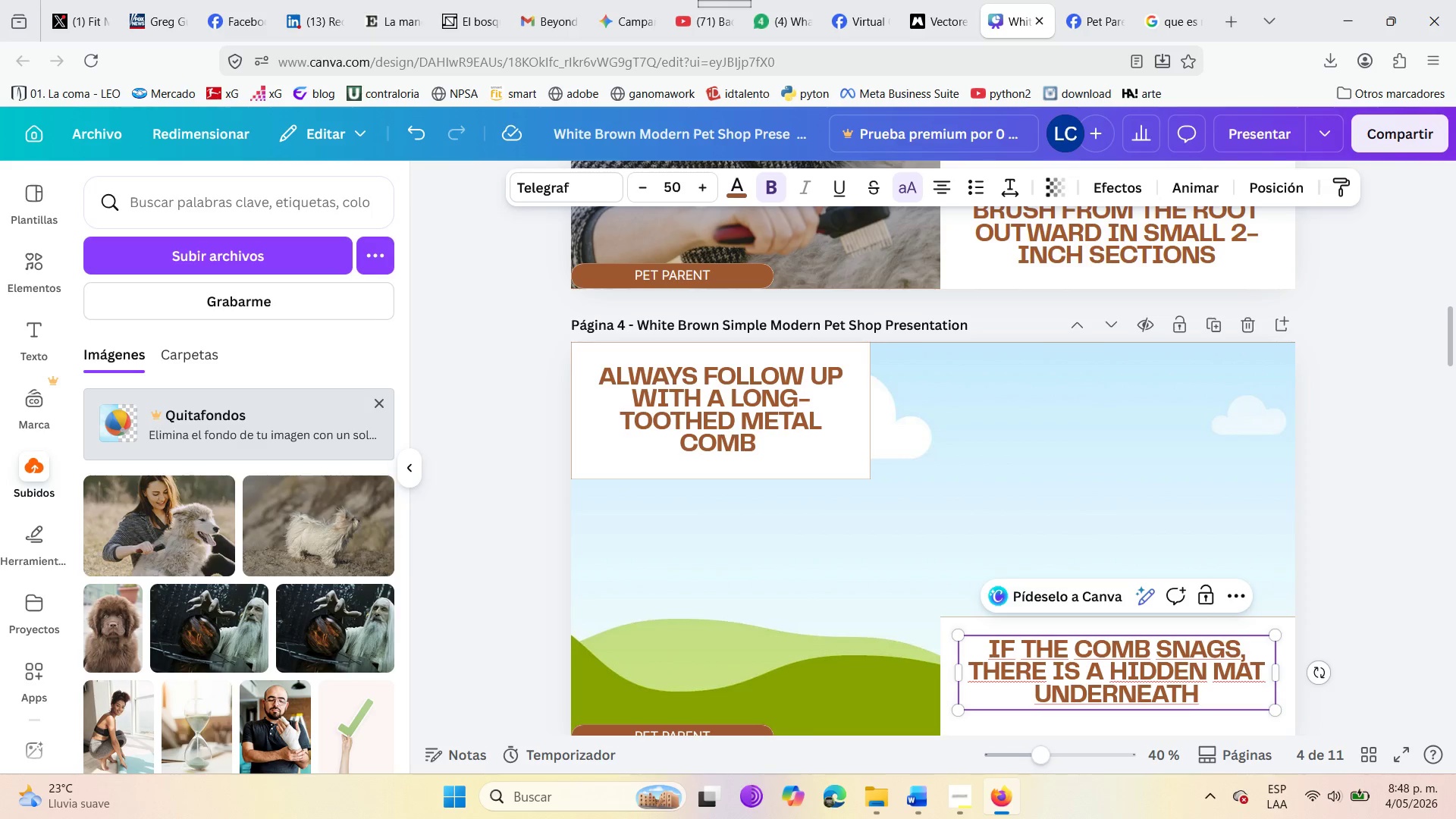 
wait(12.34)
 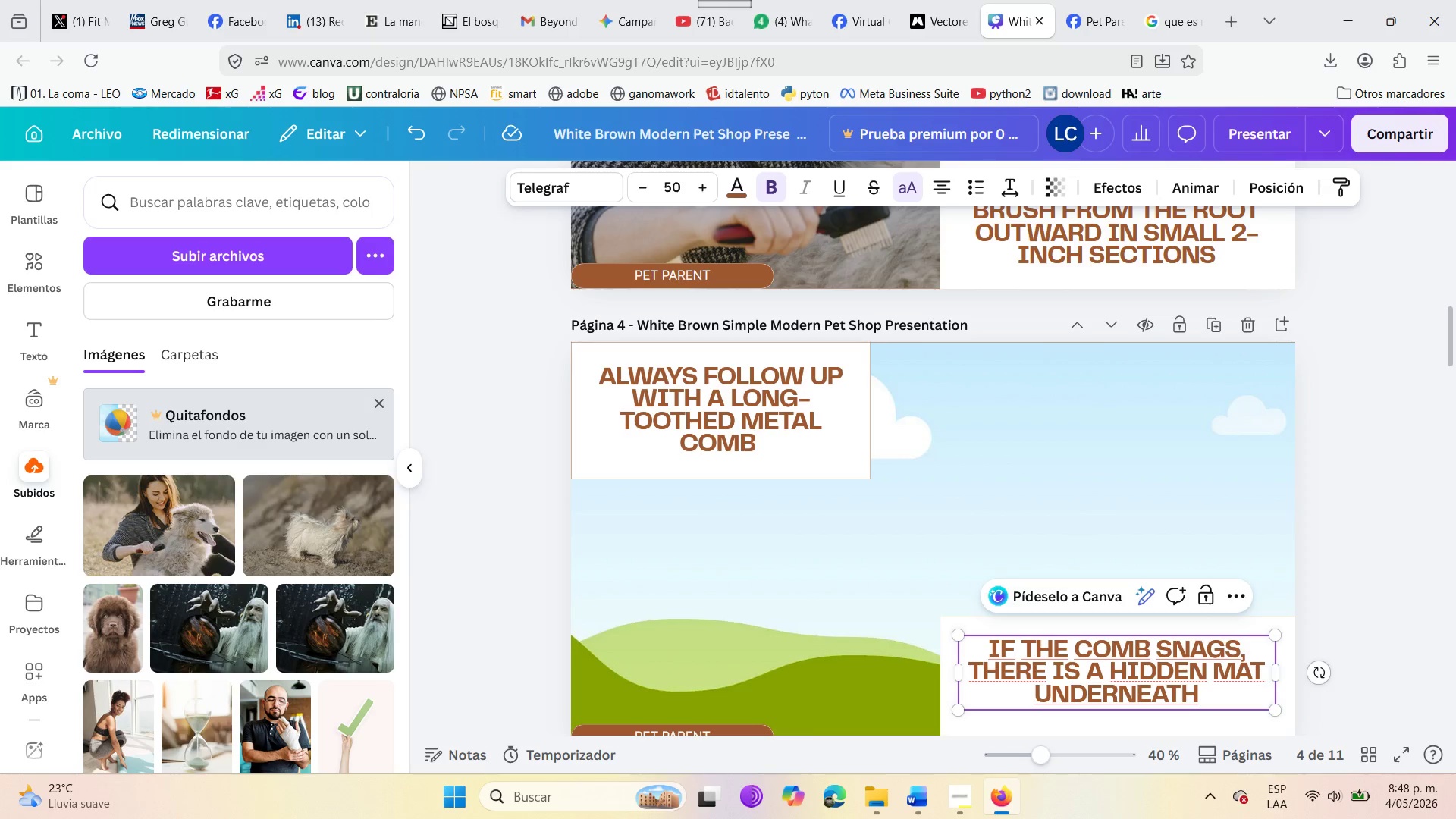 
double_click([739, 392])
 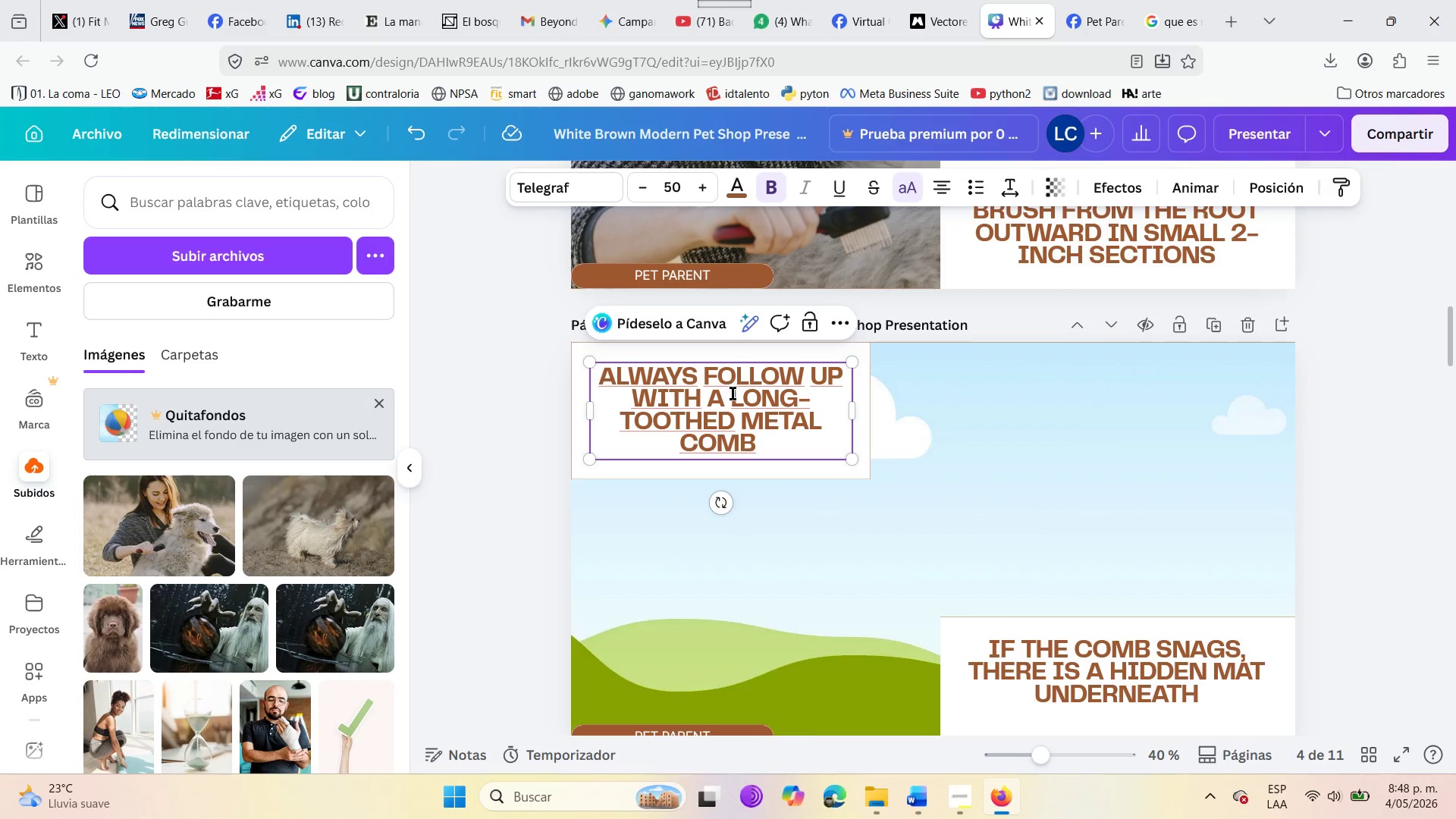 
left_click_drag(start_coordinate=[733, 394], to_coordinate=[764, 460])
 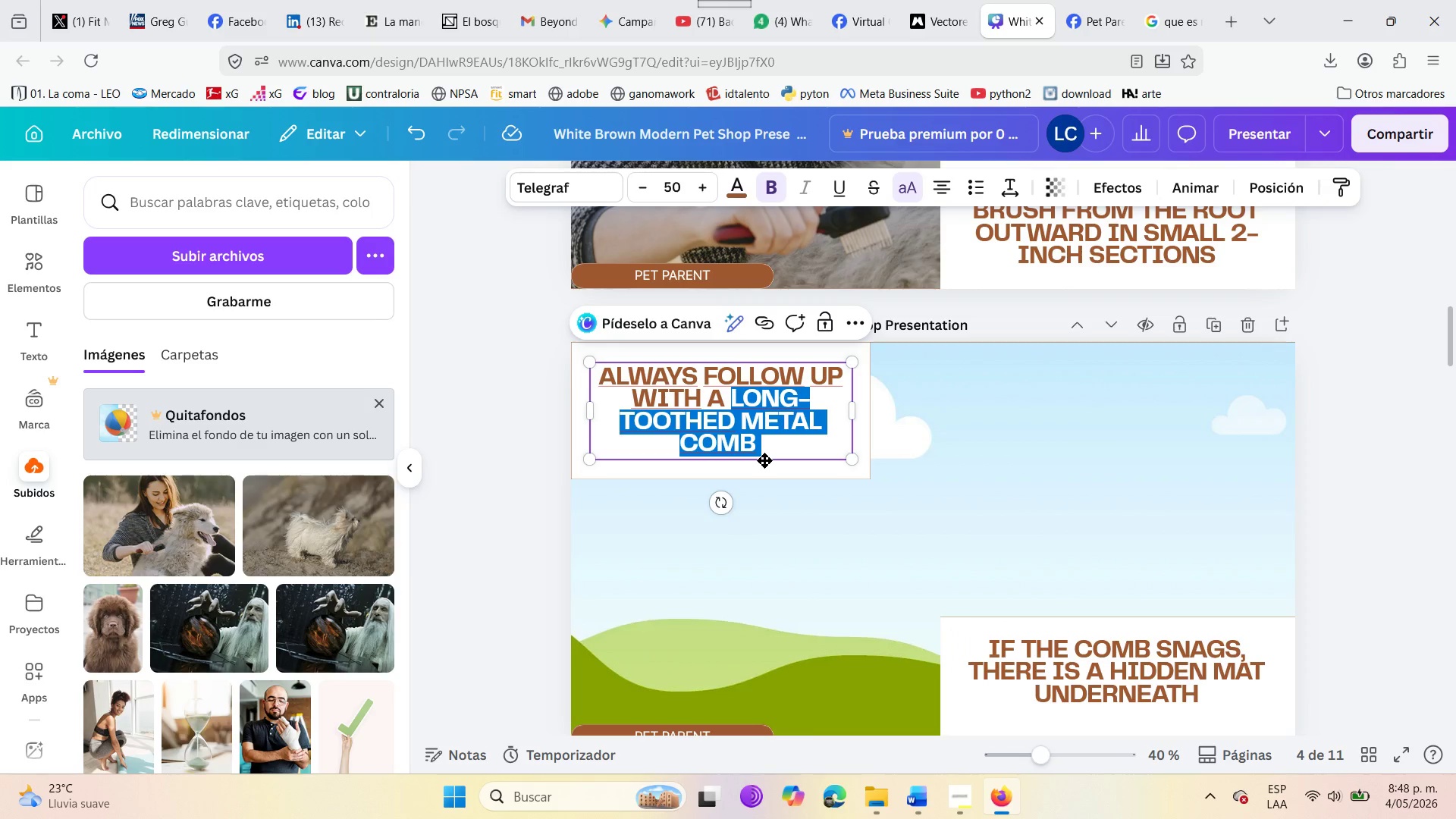 
key(Control+C)
 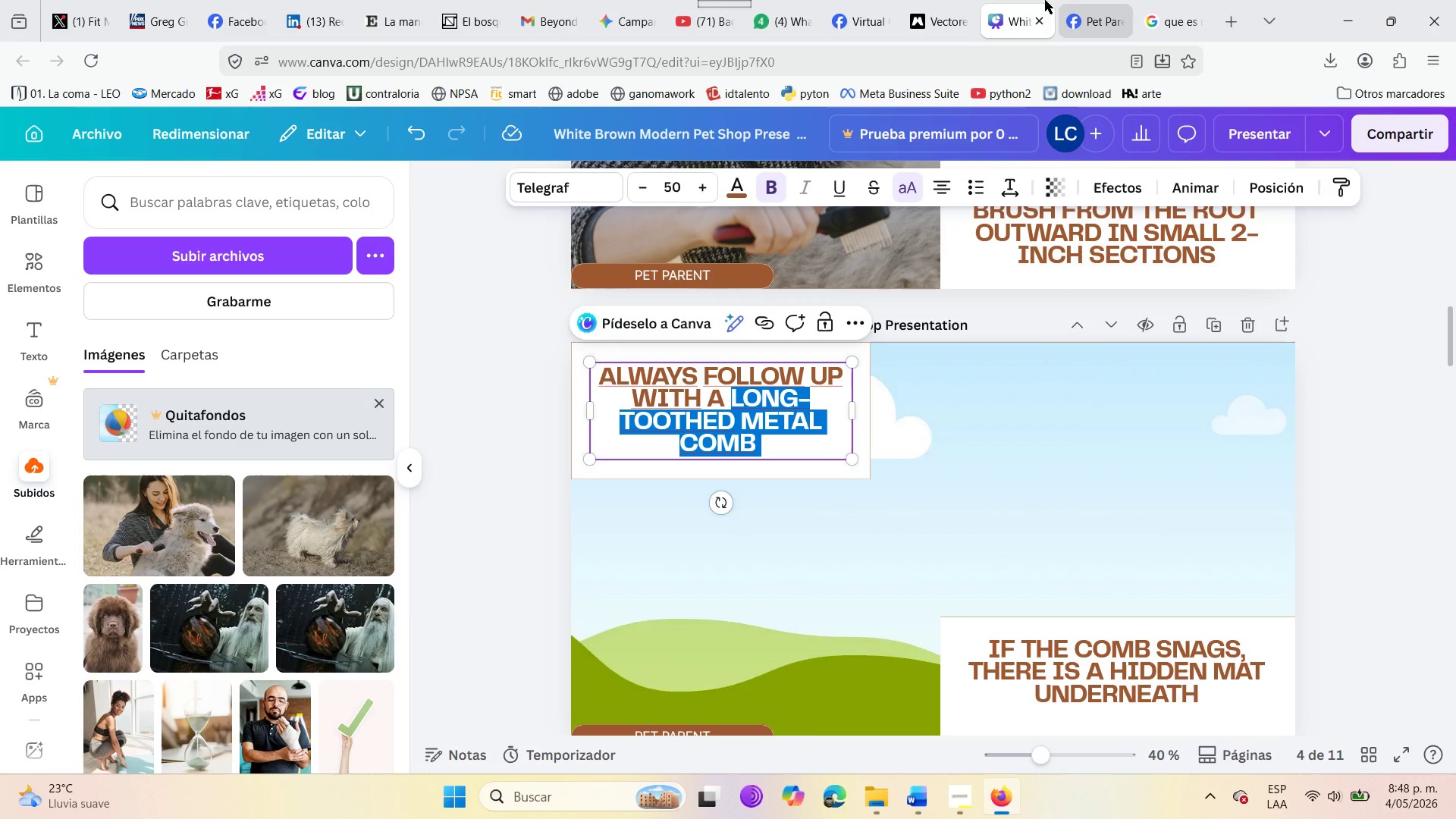 
left_click([933, 0])
 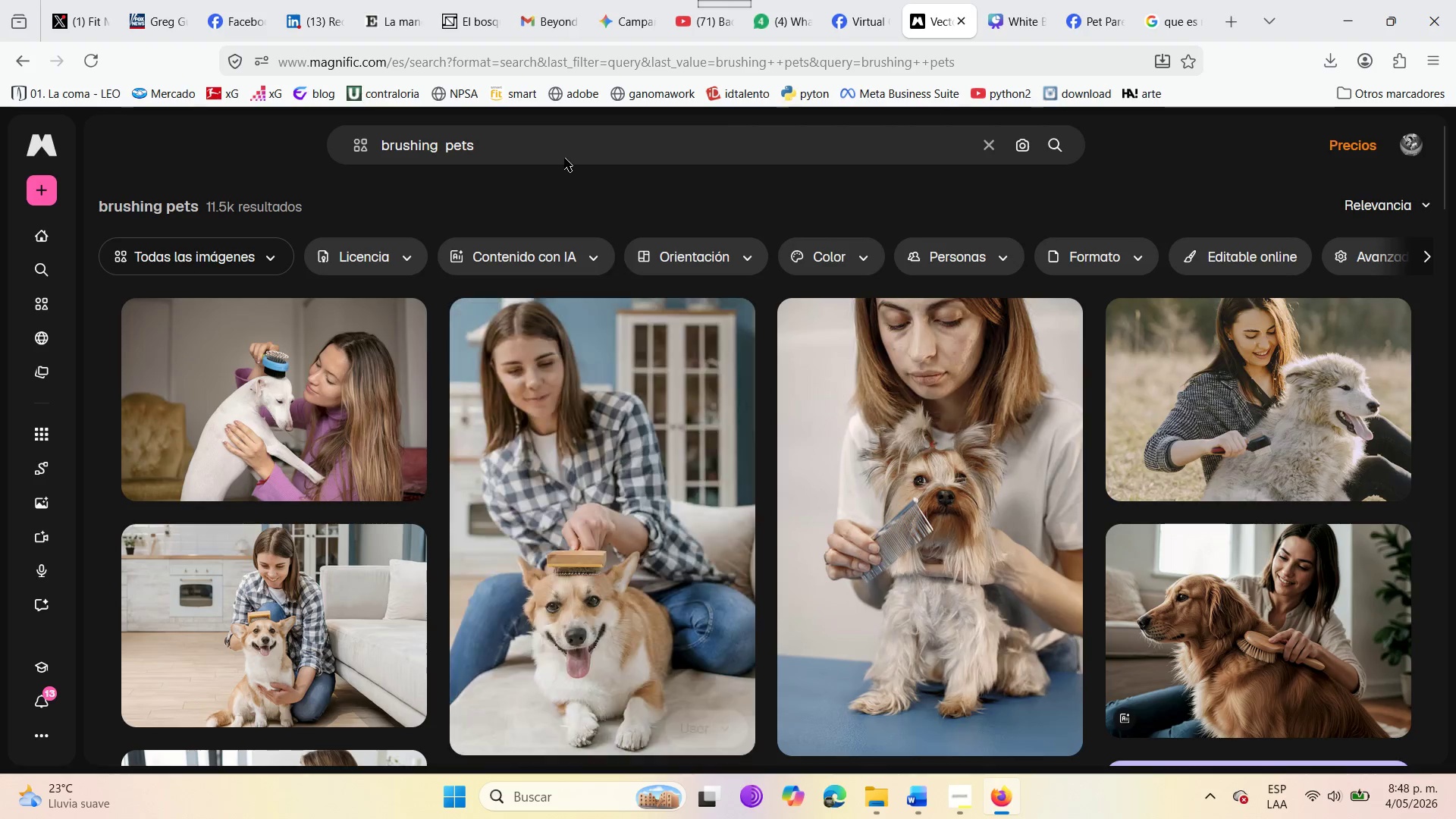 
left_click([554, 148])
 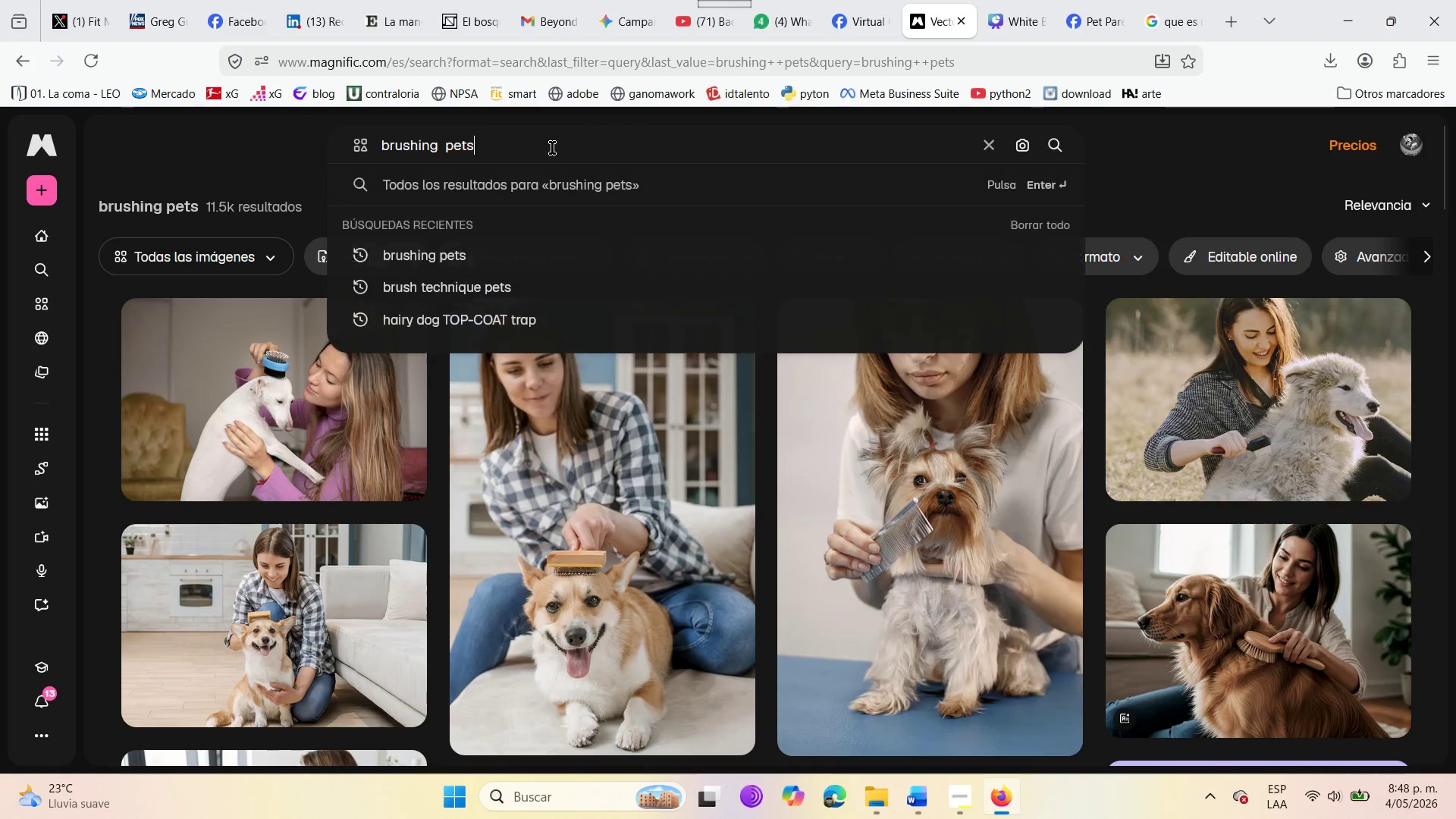 
left_click_drag(start_coordinate=[548, 148], to_coordinate=[293, 170])
 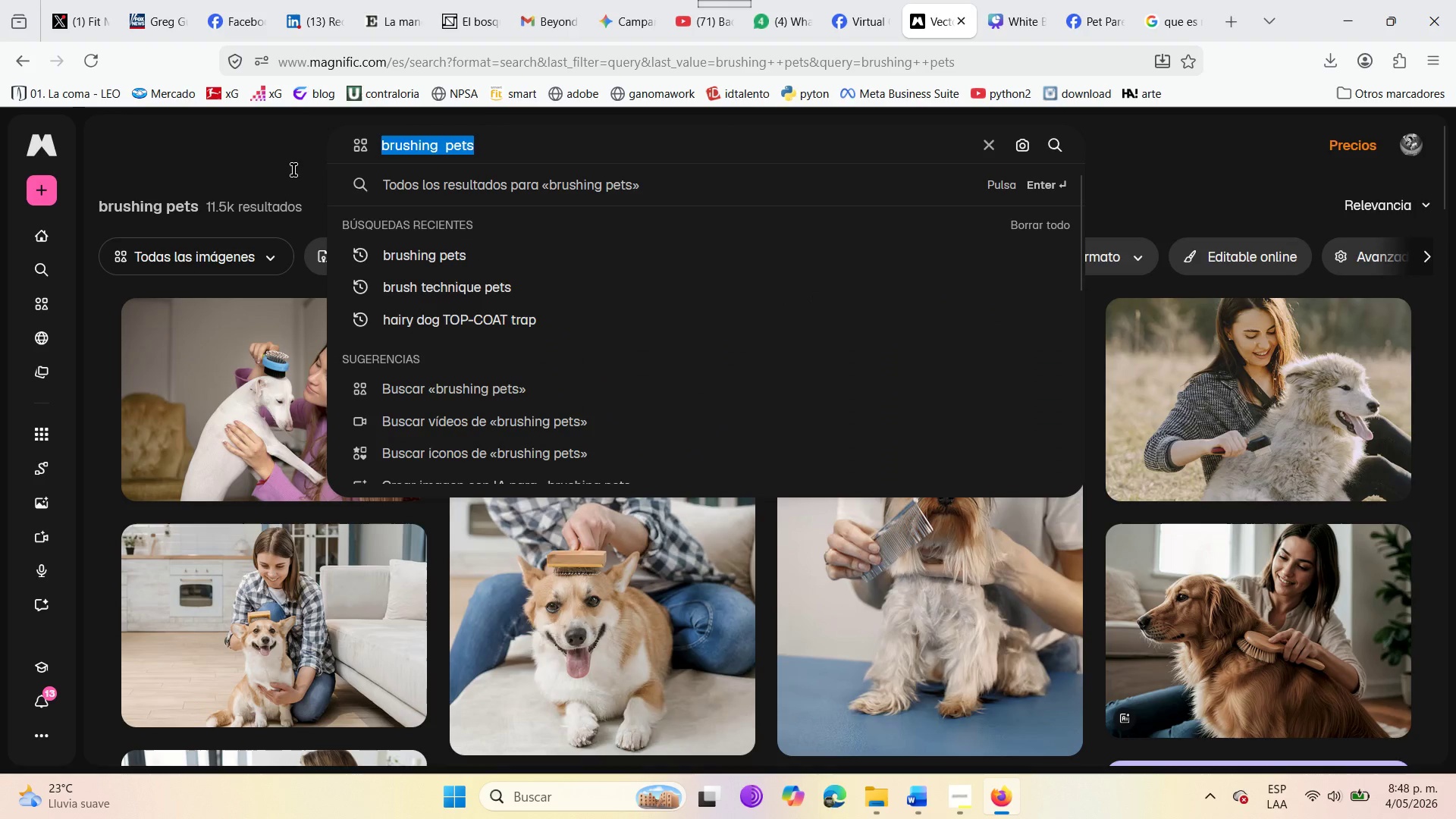 
key(Backspace)
 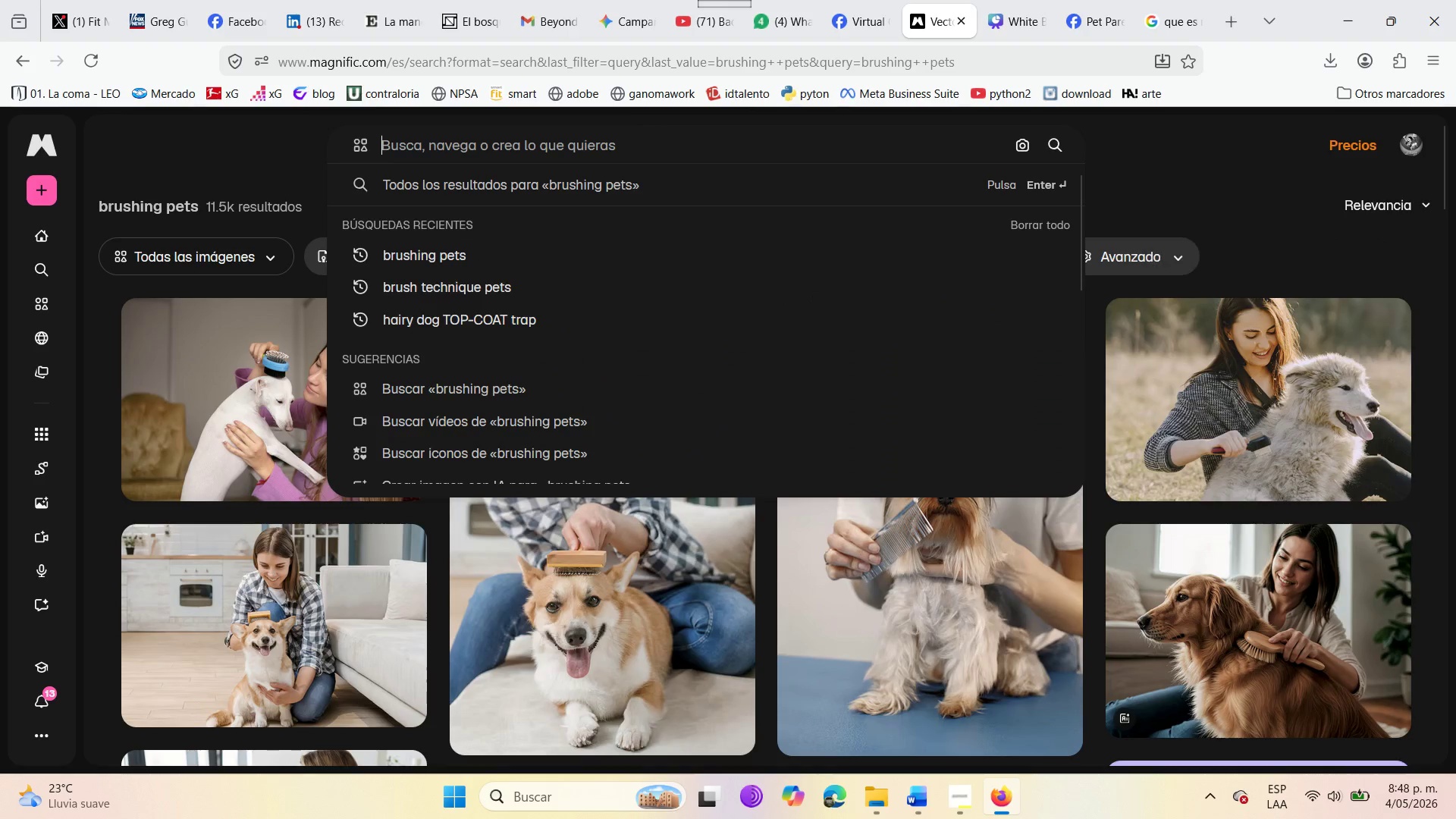 
key(Control+ControlLeft)
 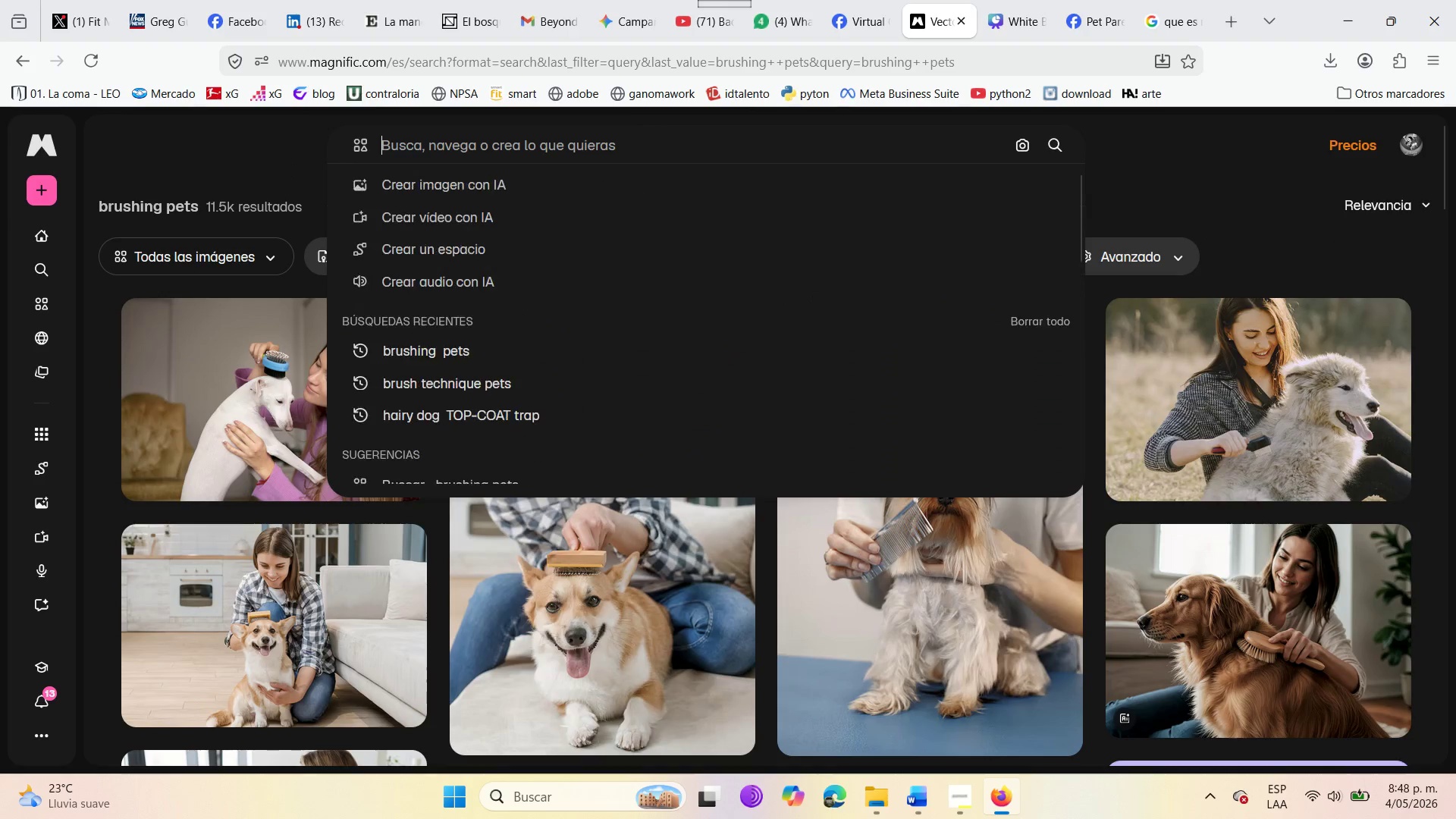 
key(Control+V)
 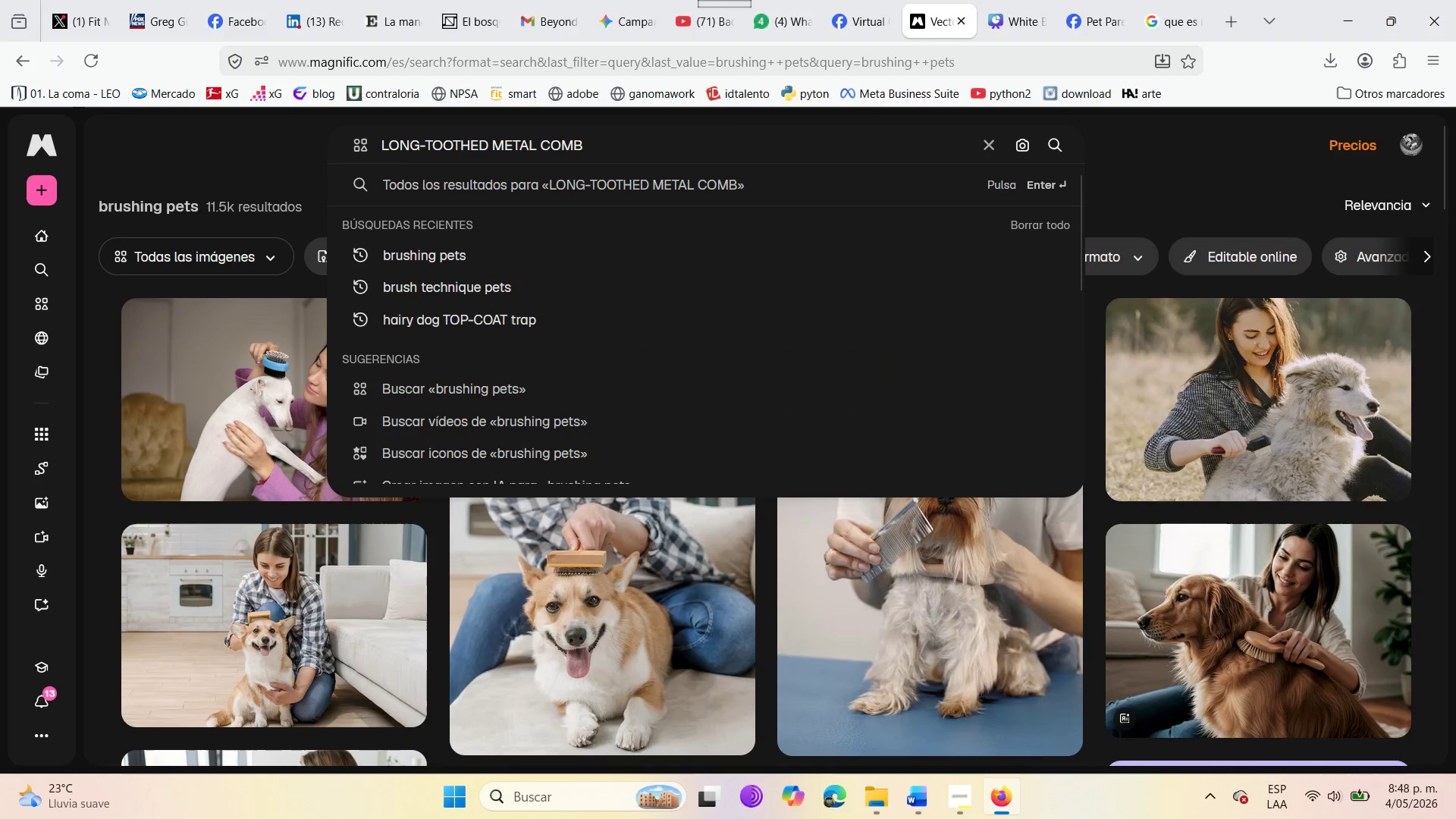 
key(Enter)
 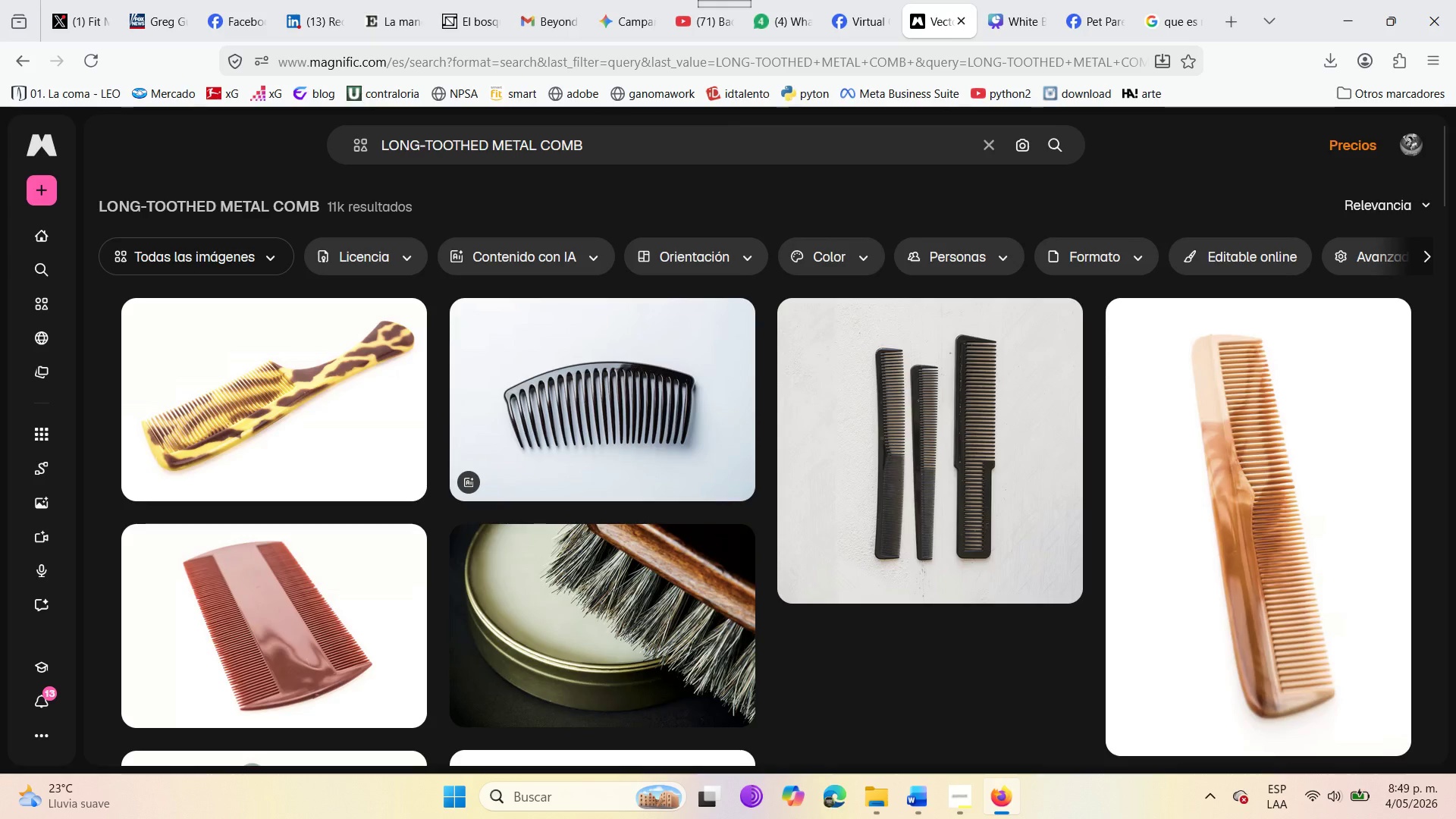 
mouse_move([503, 503])
 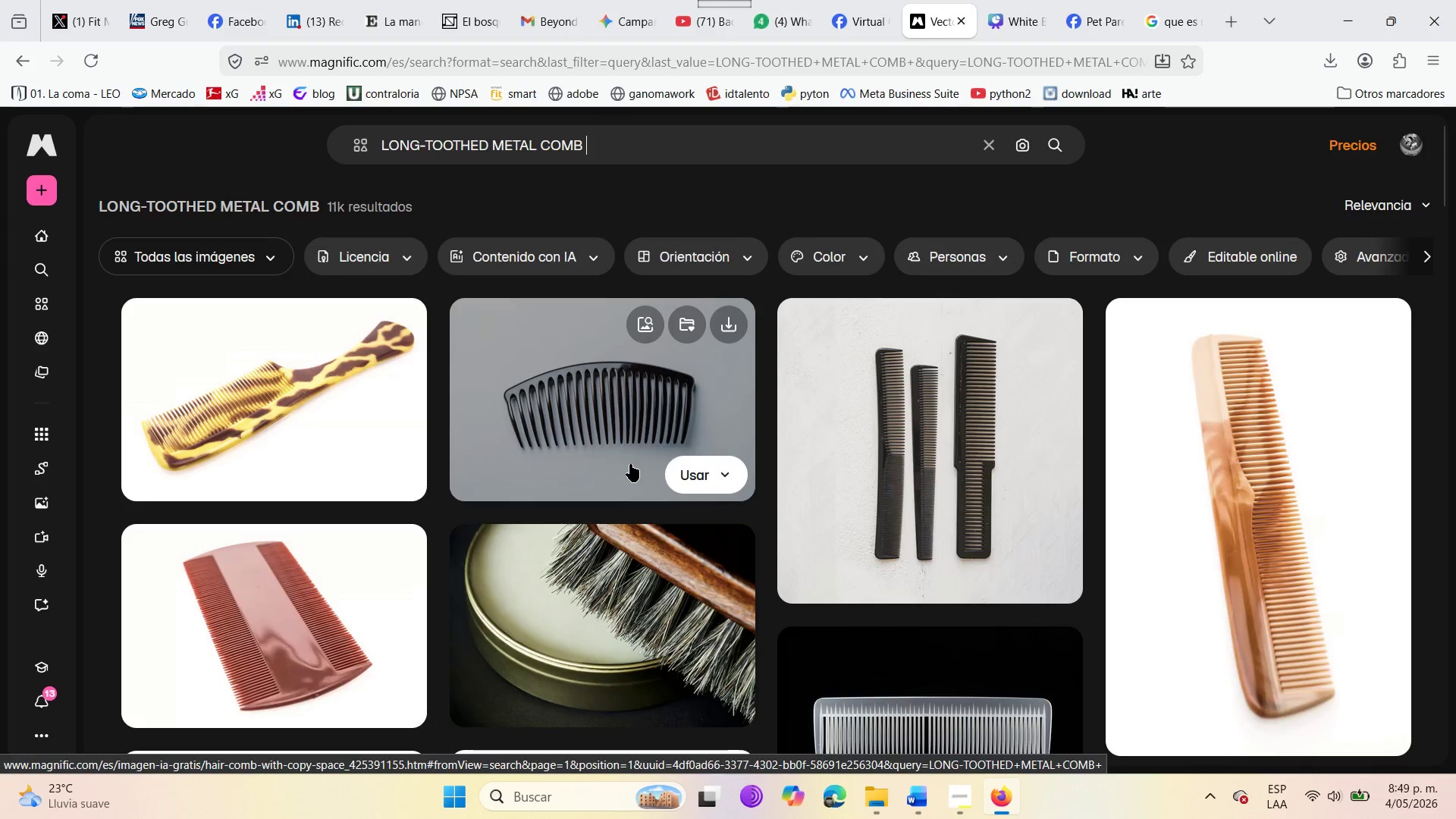 
scroll: coordinate [477, 250], scroll_direction: down, amount: 14.0
 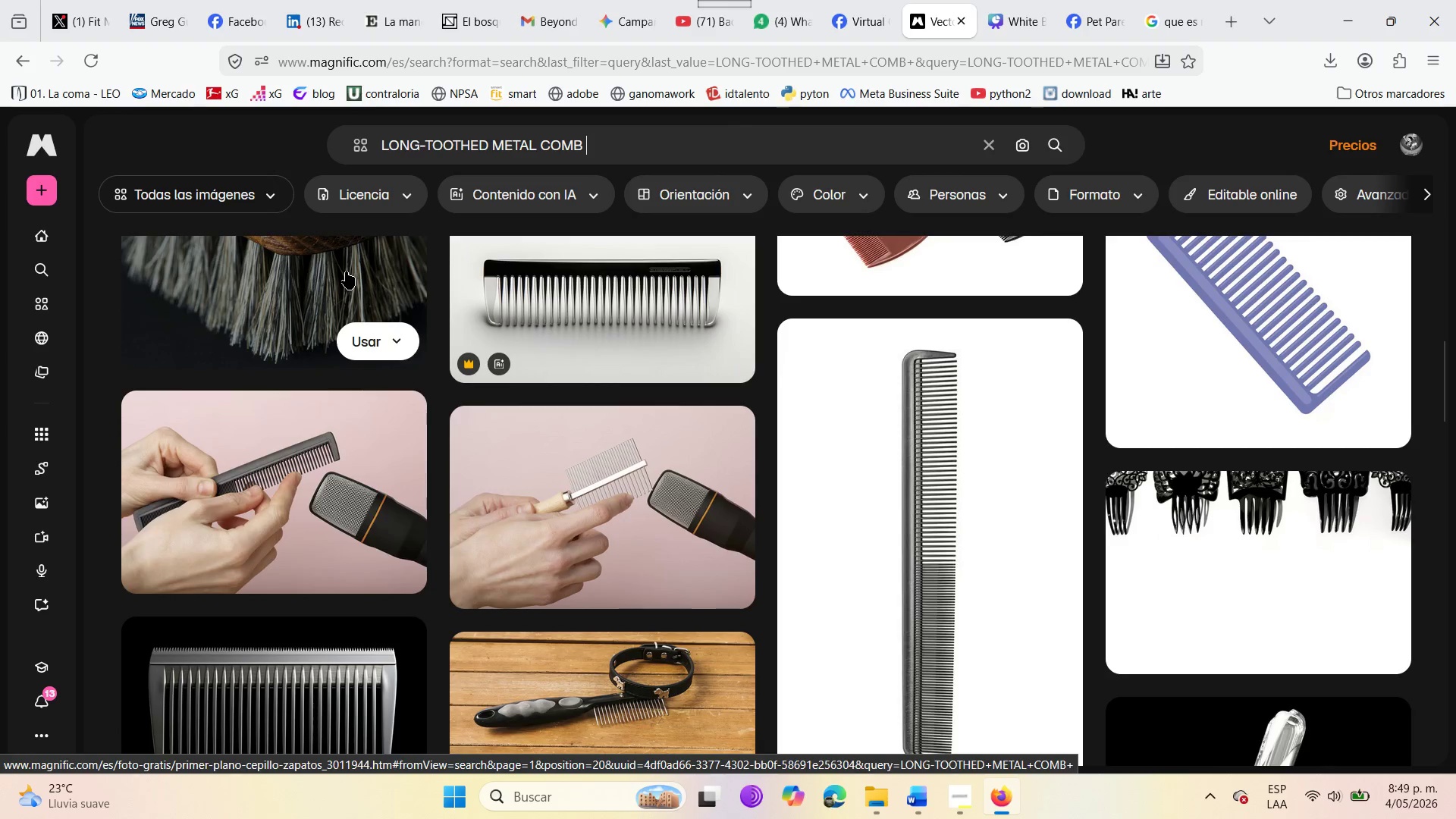 
left_click([346, 271])
 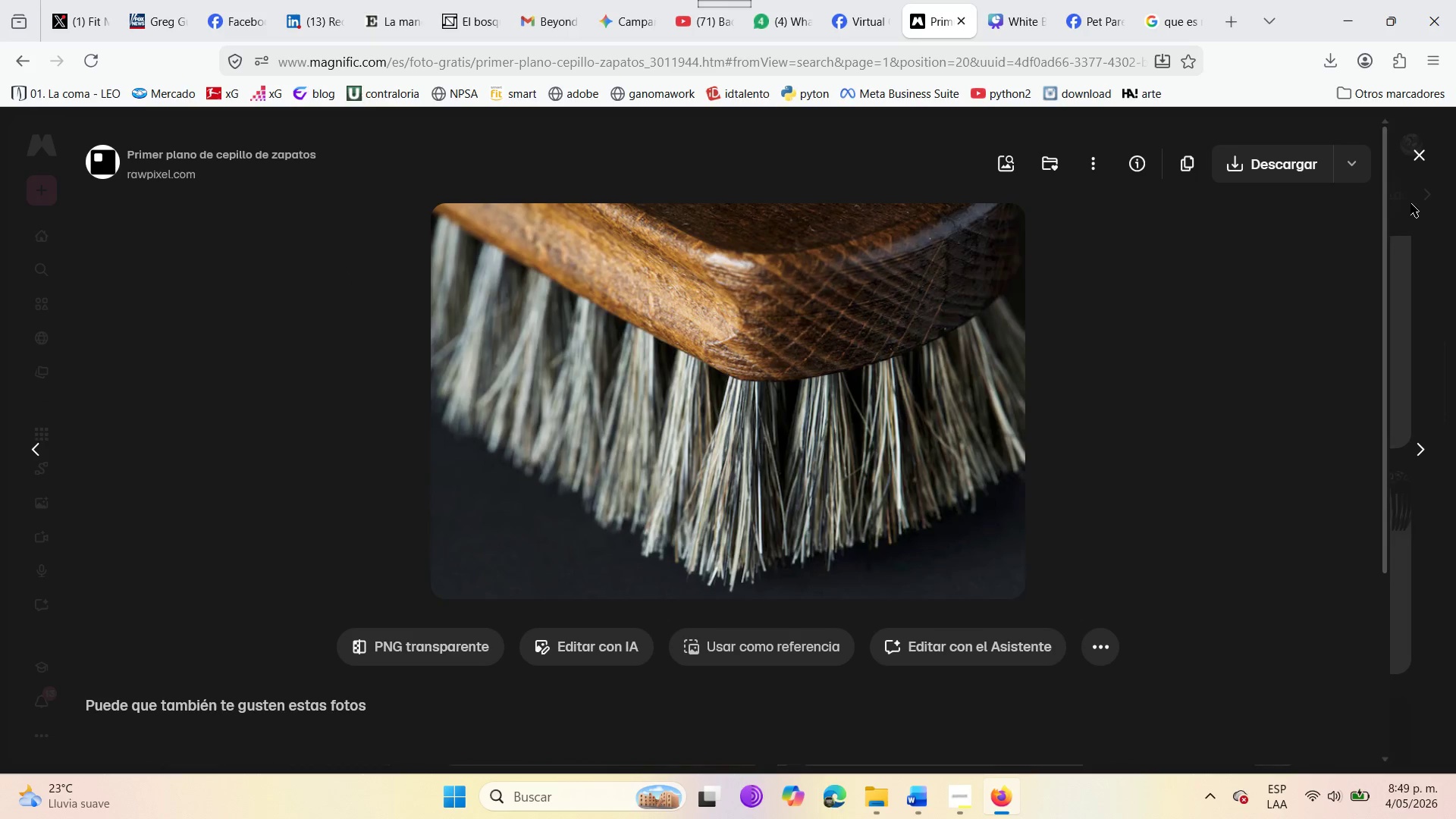 
left_click([1422, 157])
 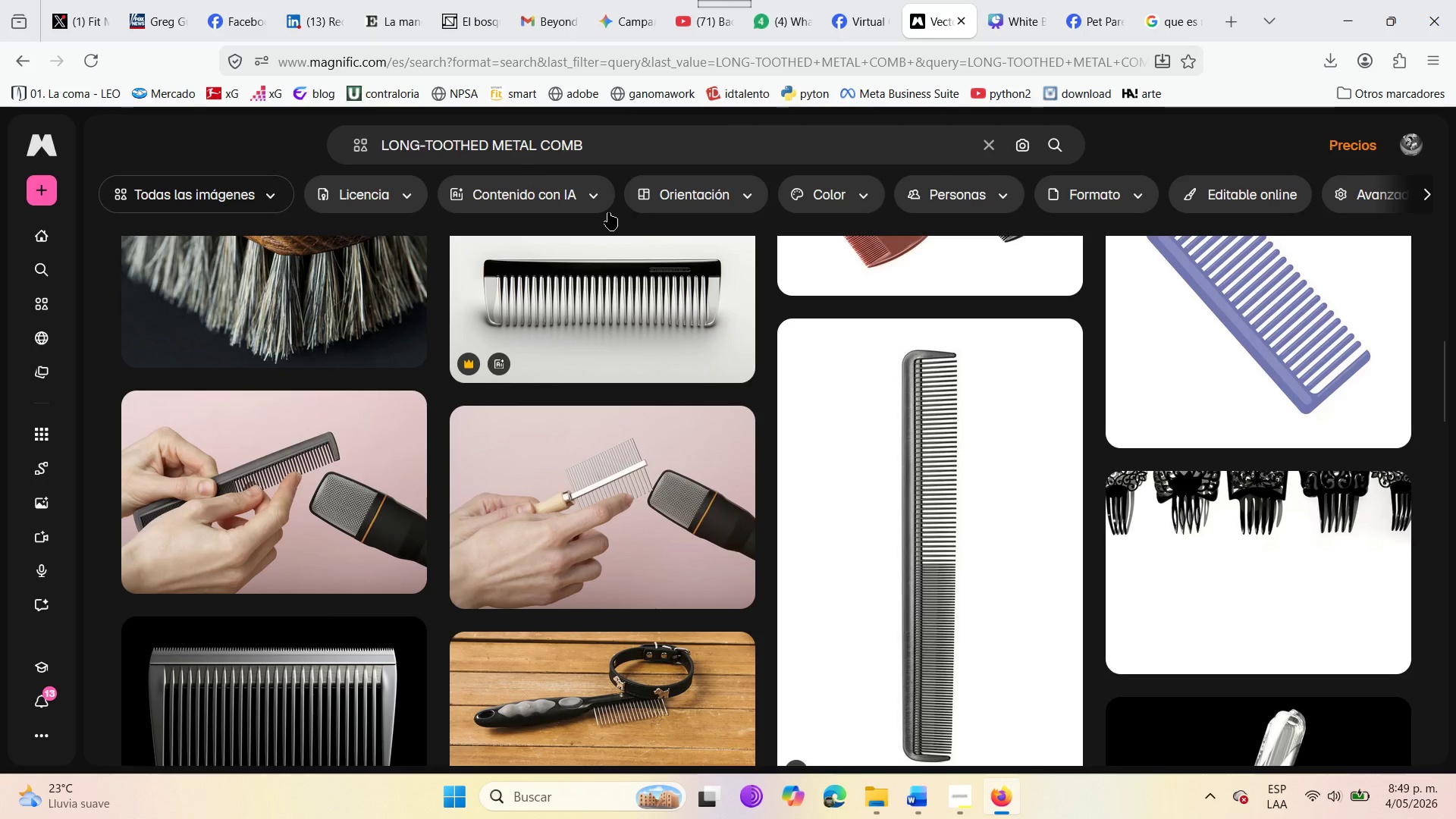 
left_click([601, 151])
 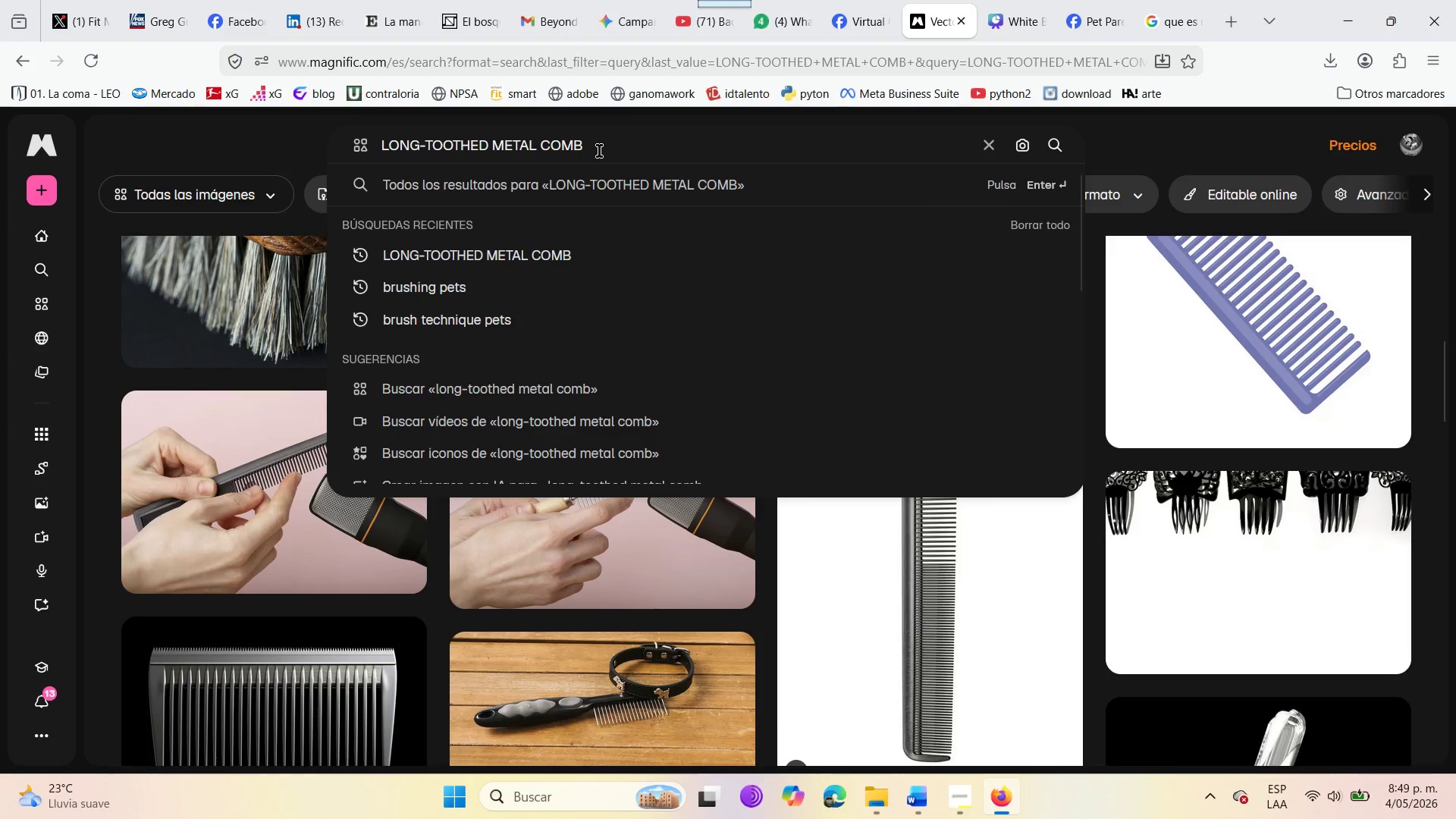 
type(pet)
 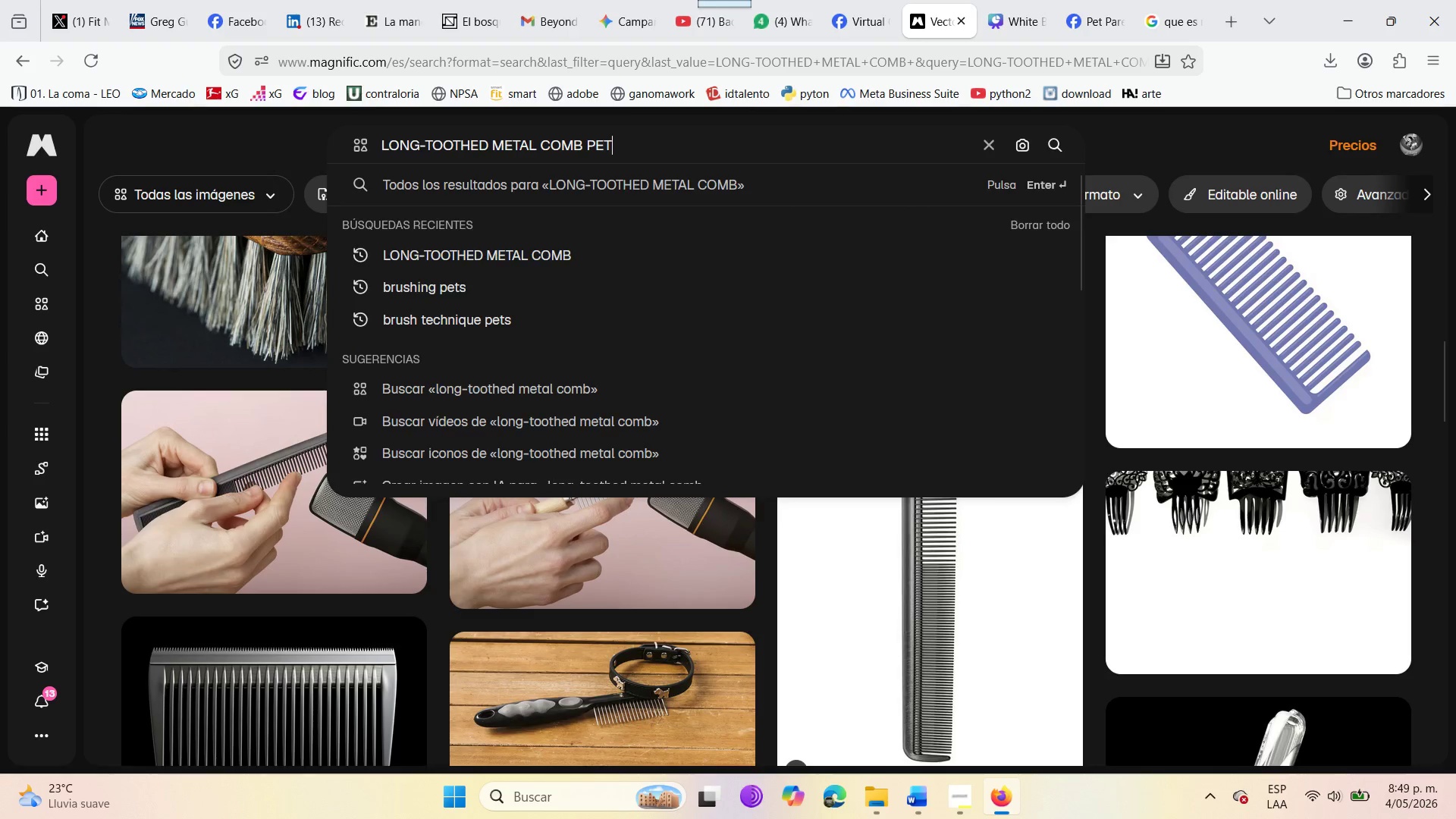 
key(Enter)
 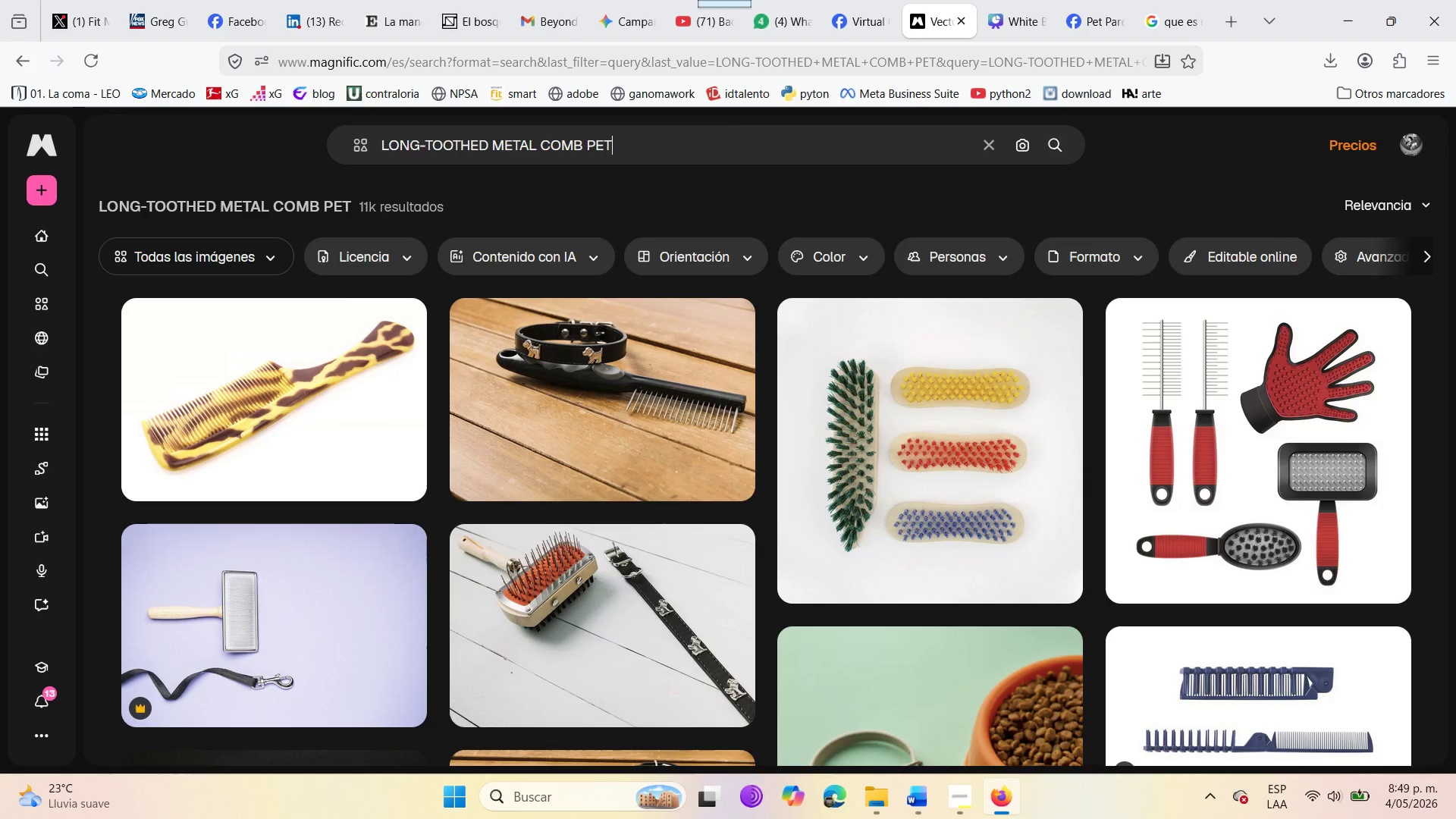 
wait(12.2)
 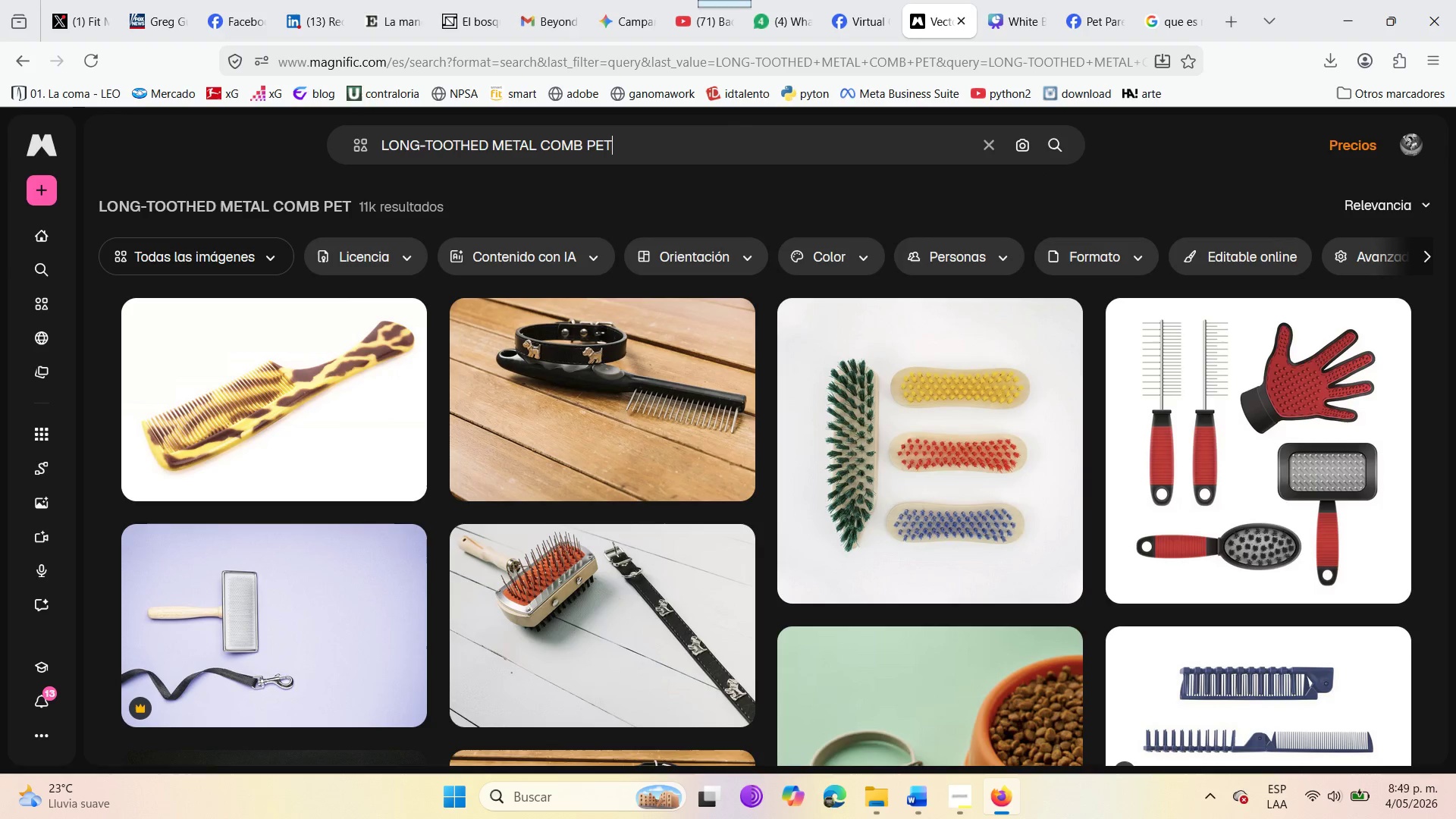 
scroll: coordinate [468, 558], scroll_direction: down, amount: 6.0
 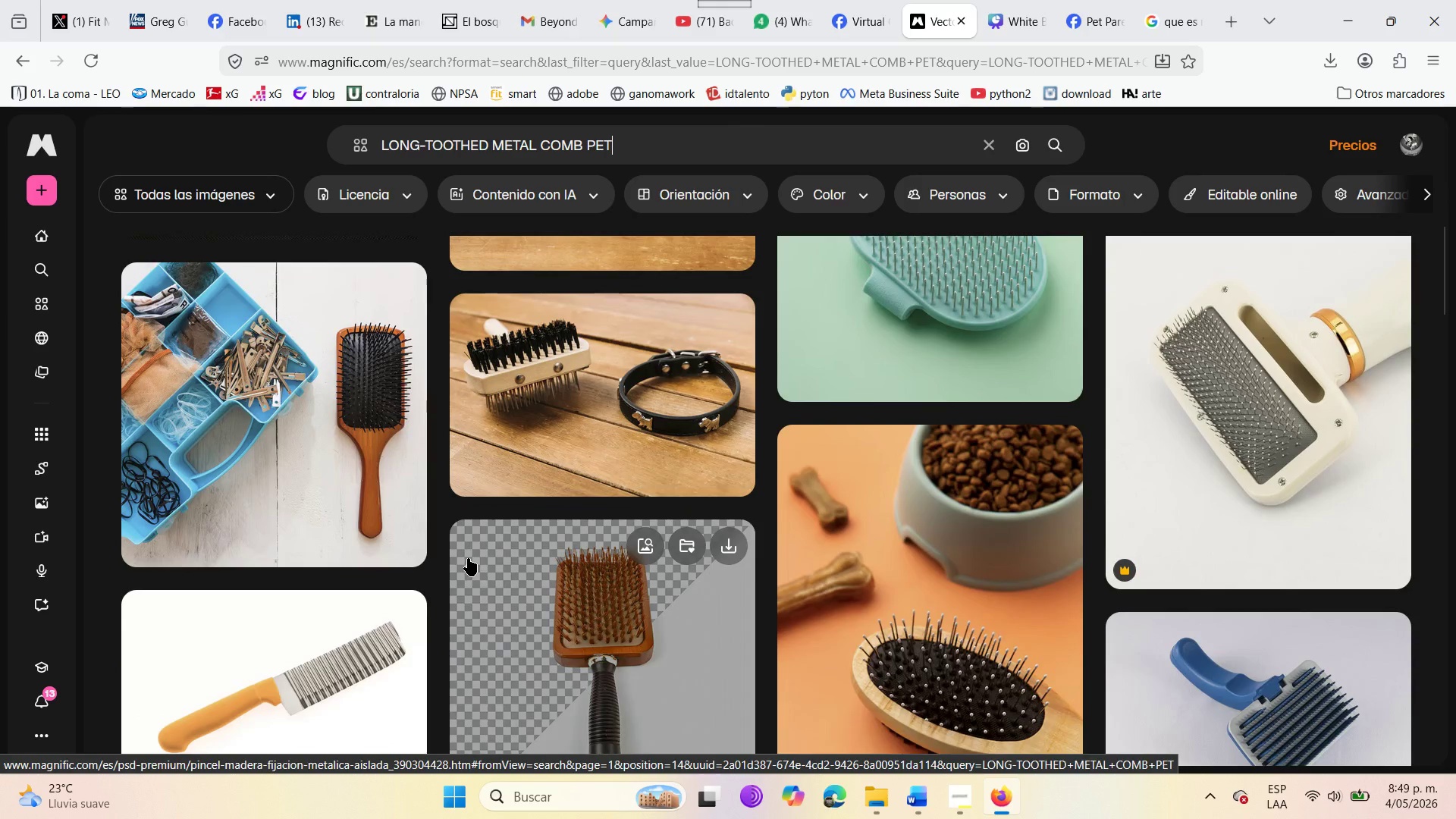 
mouse_move([346, 484])
 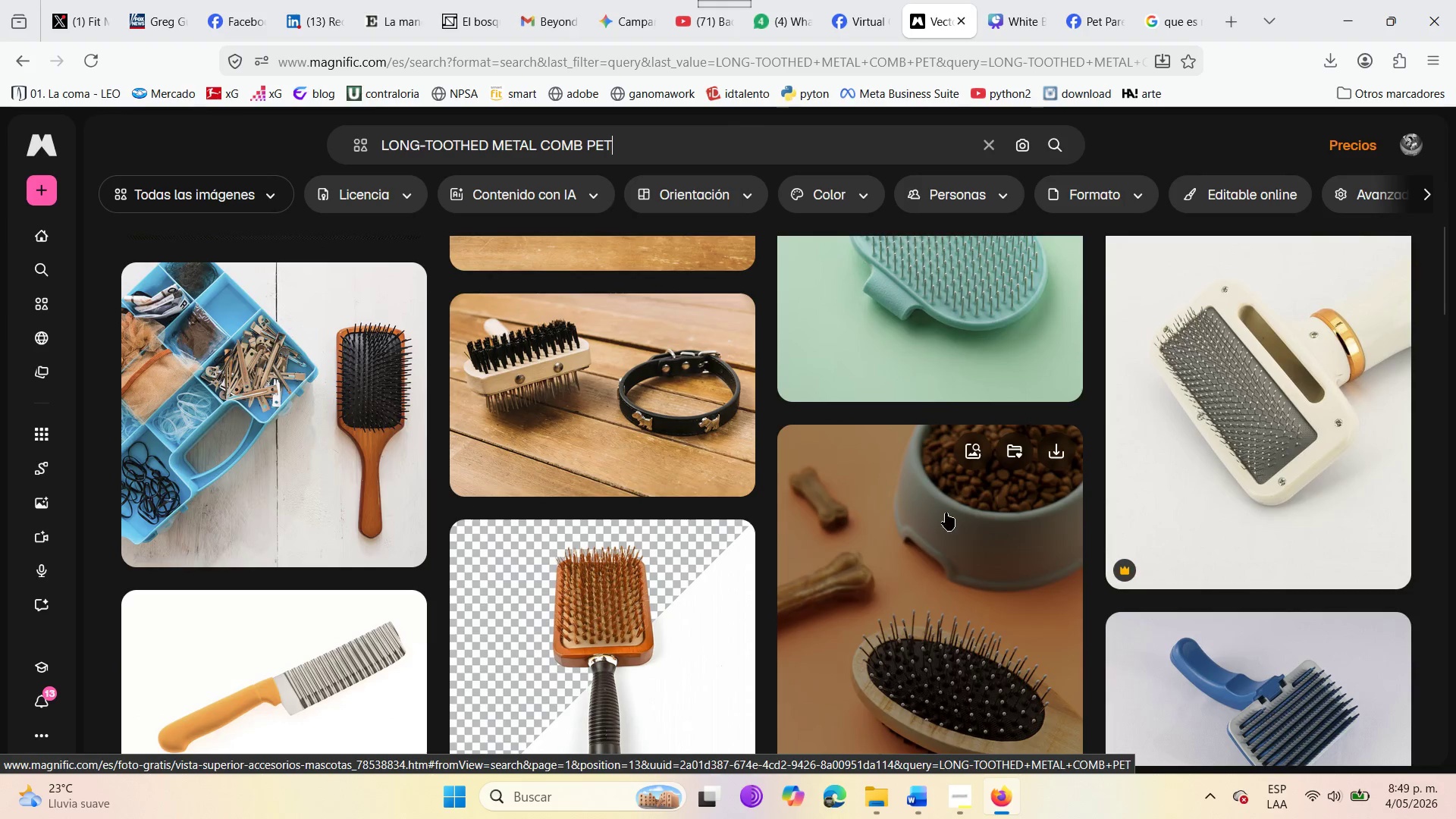 
scroll: coordinate [931, 505], scroll_direction: down, amount: 26.0
 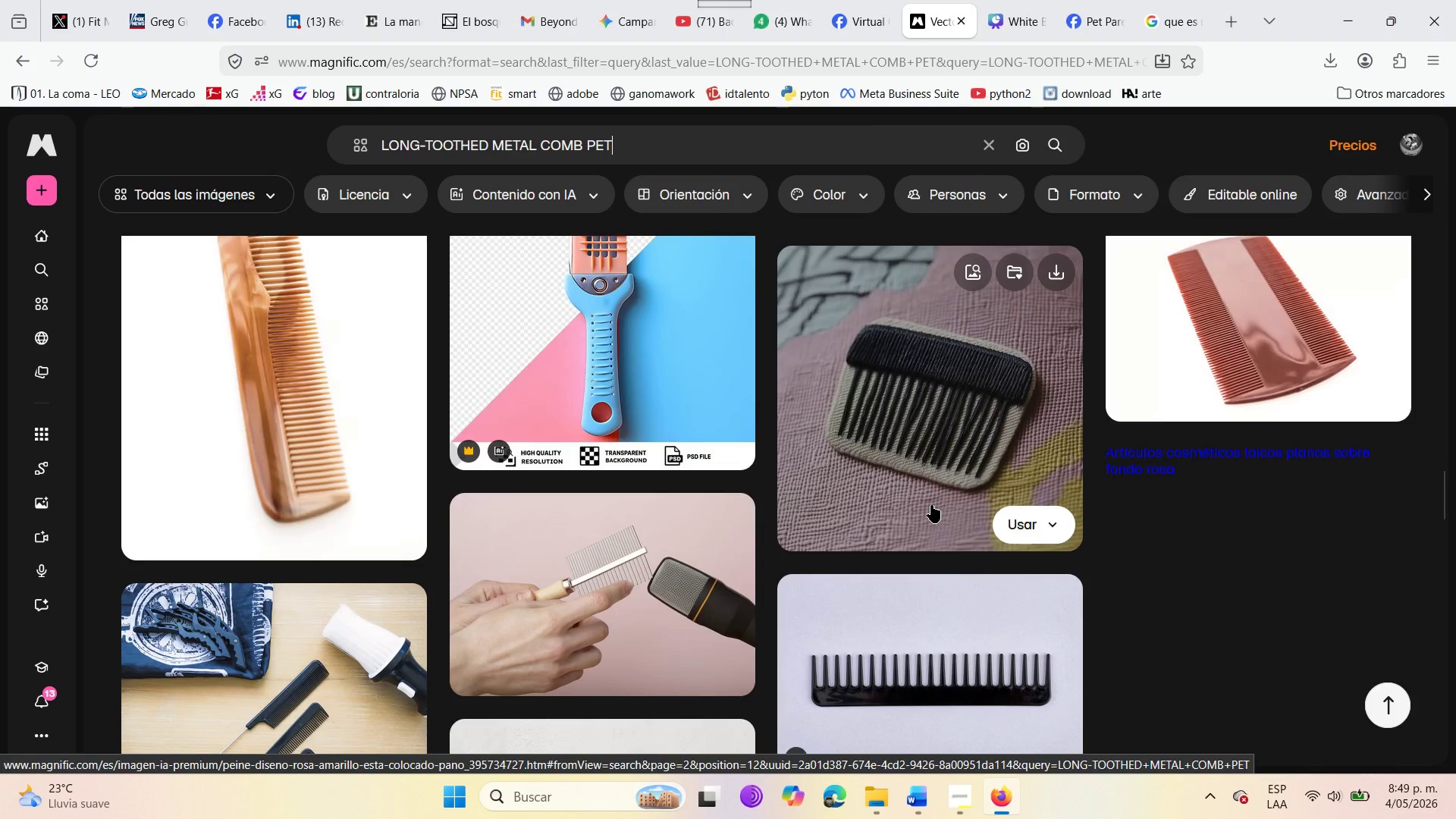 
scroll: coordinate [931, 505], scroll_direction: up, amount: 4.0
 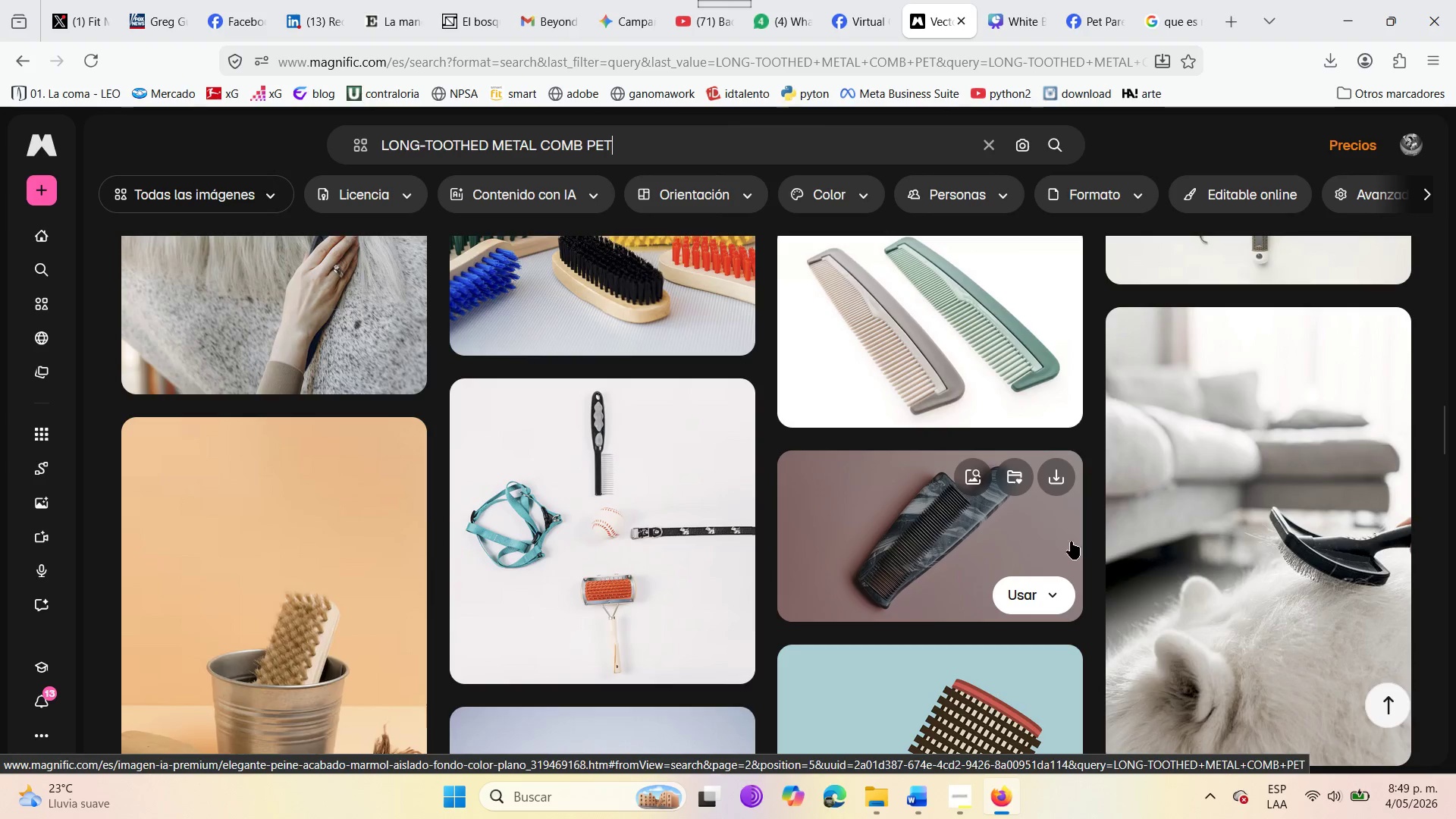 
scroll: coordinate [1203, 600], scroll_direction: down, amount: 2.0
 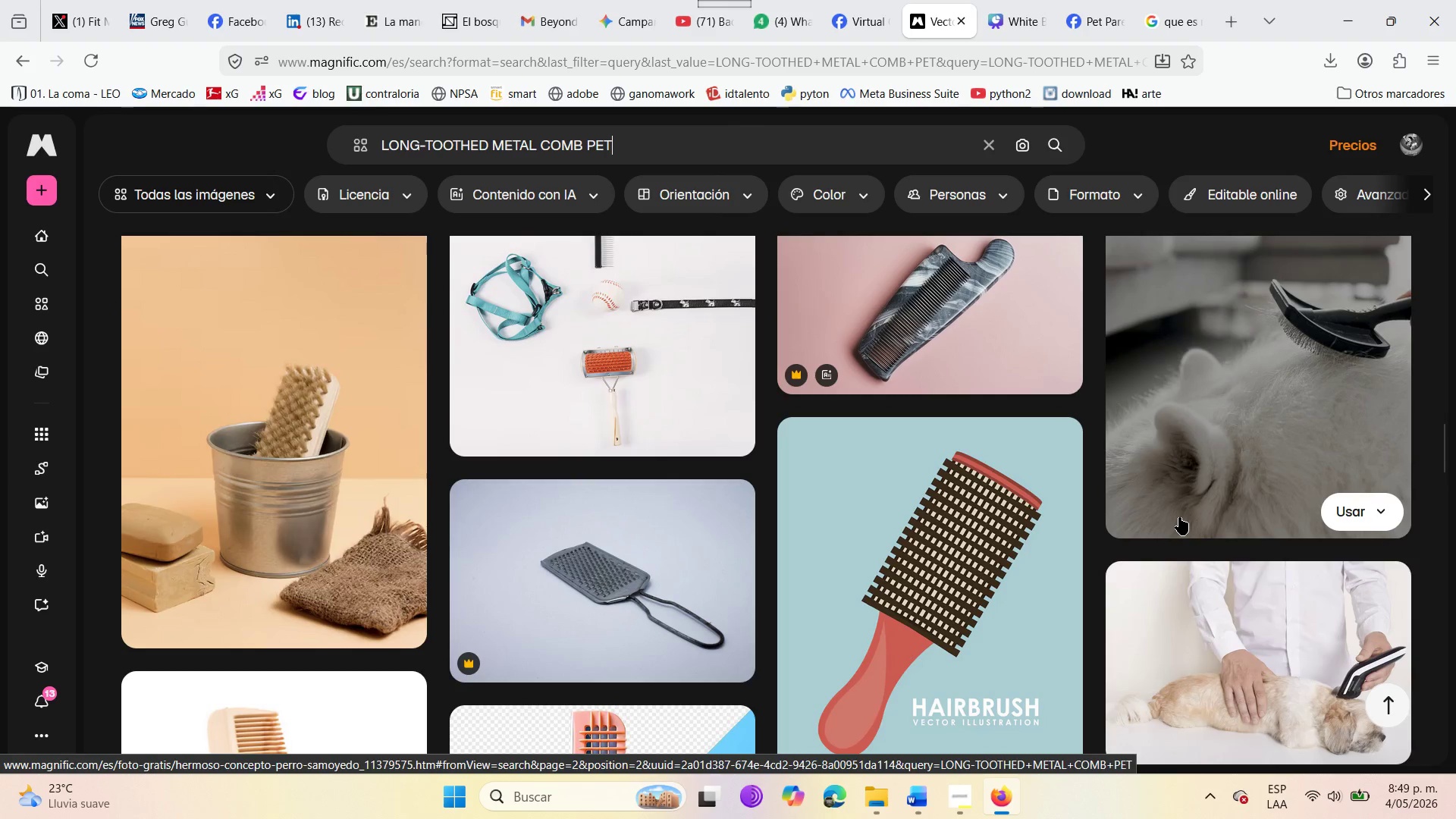 
wait(11.24)
 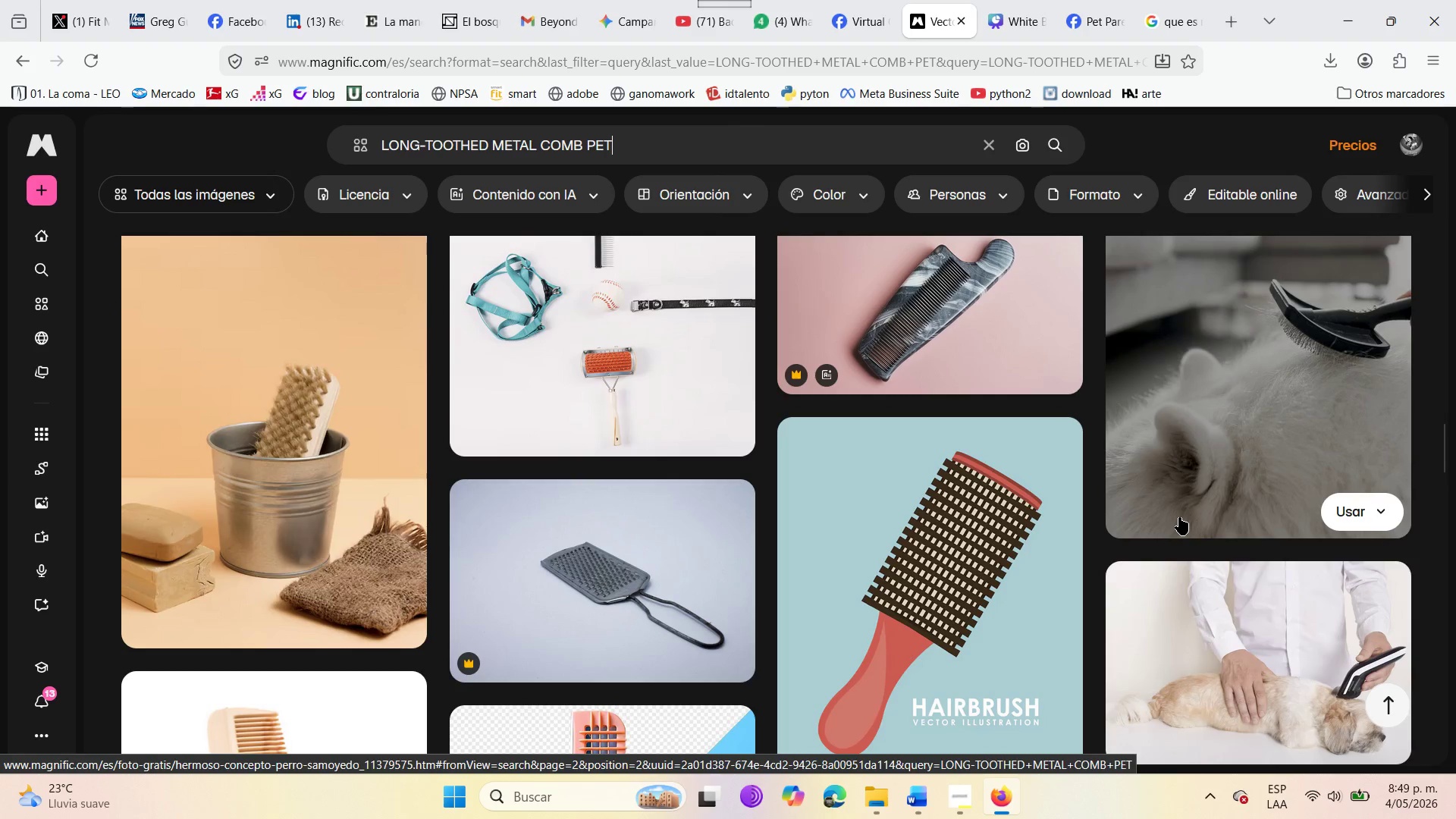 
mouse_move([930, 780])
 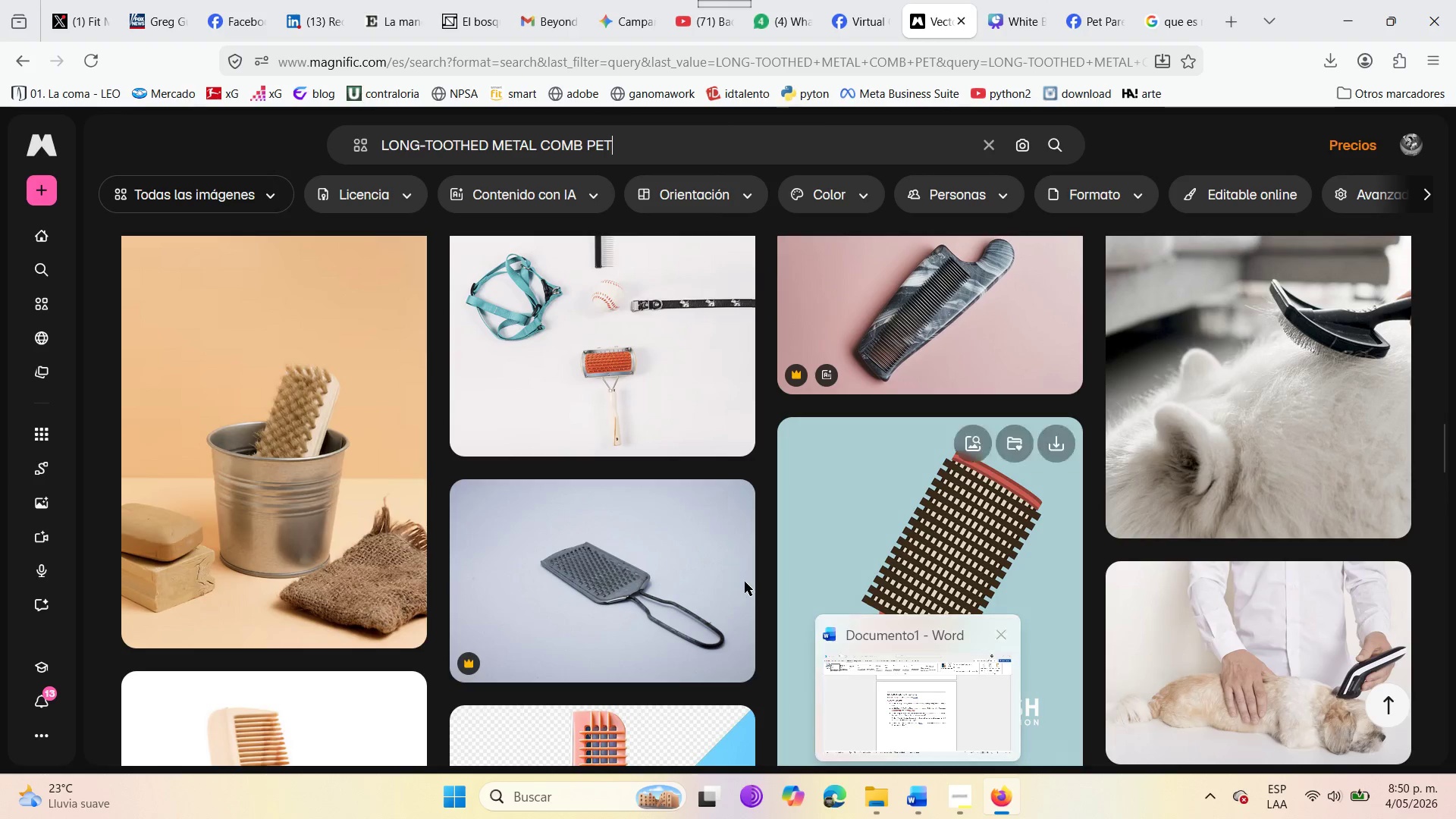 
scroll: coordinate [391, 679], scroll_direction: down, amount: 9.0
 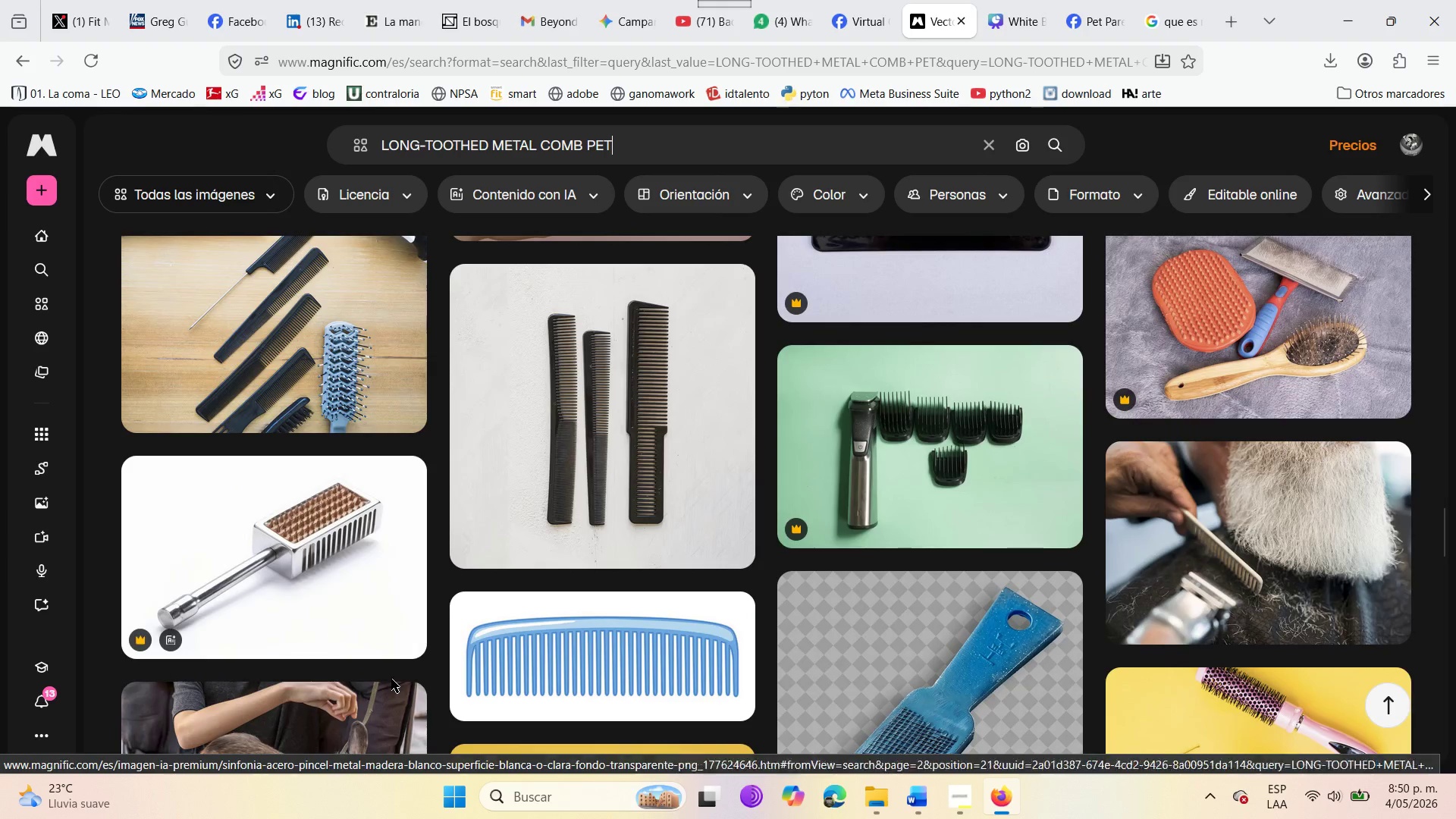 
scroll: coordinate [391, 679], scroll_direction: up, amount: 3.0
 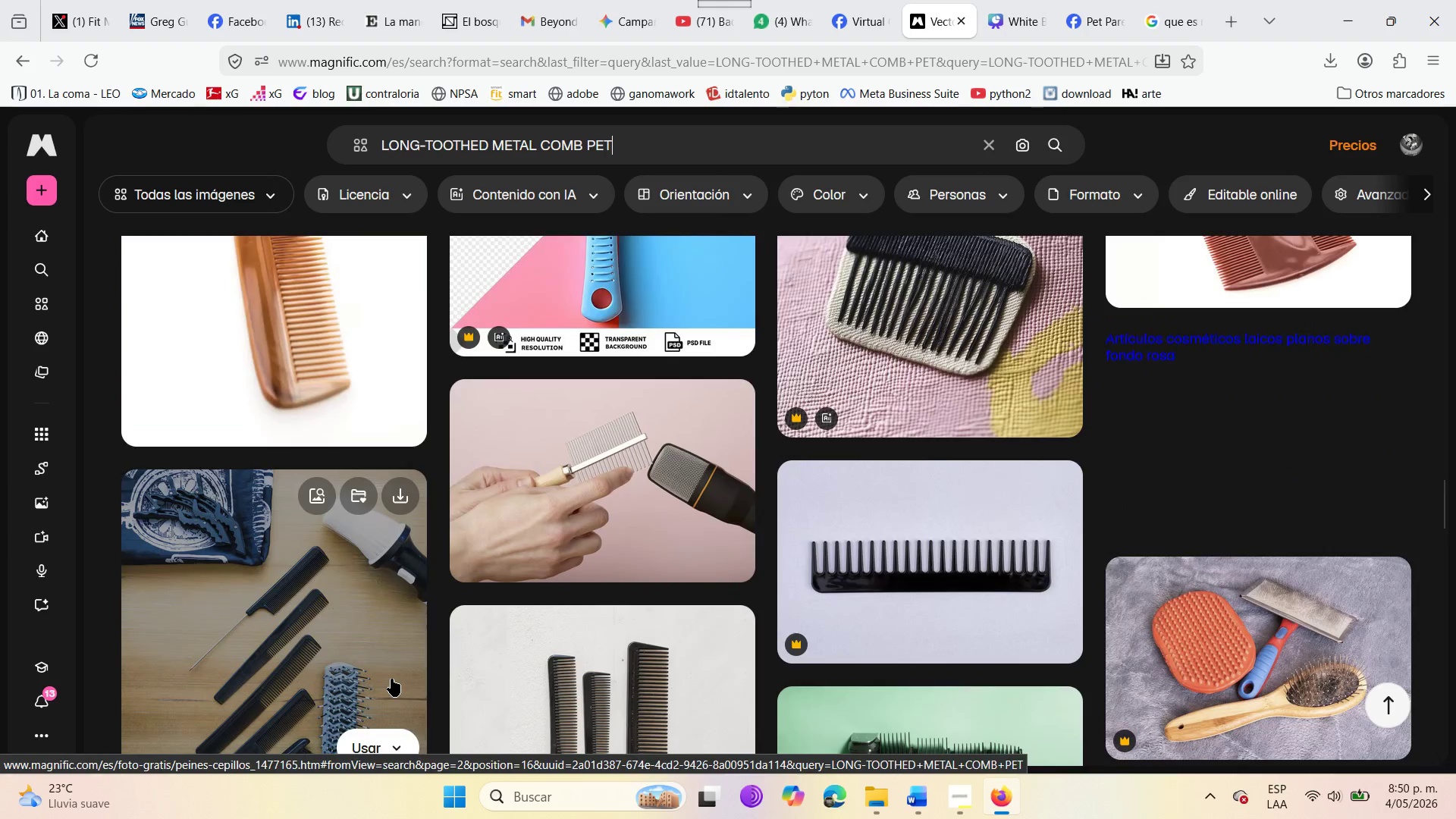 
scroll: coordinate [391, 679], scroll_direction: down, amount: 8.0
 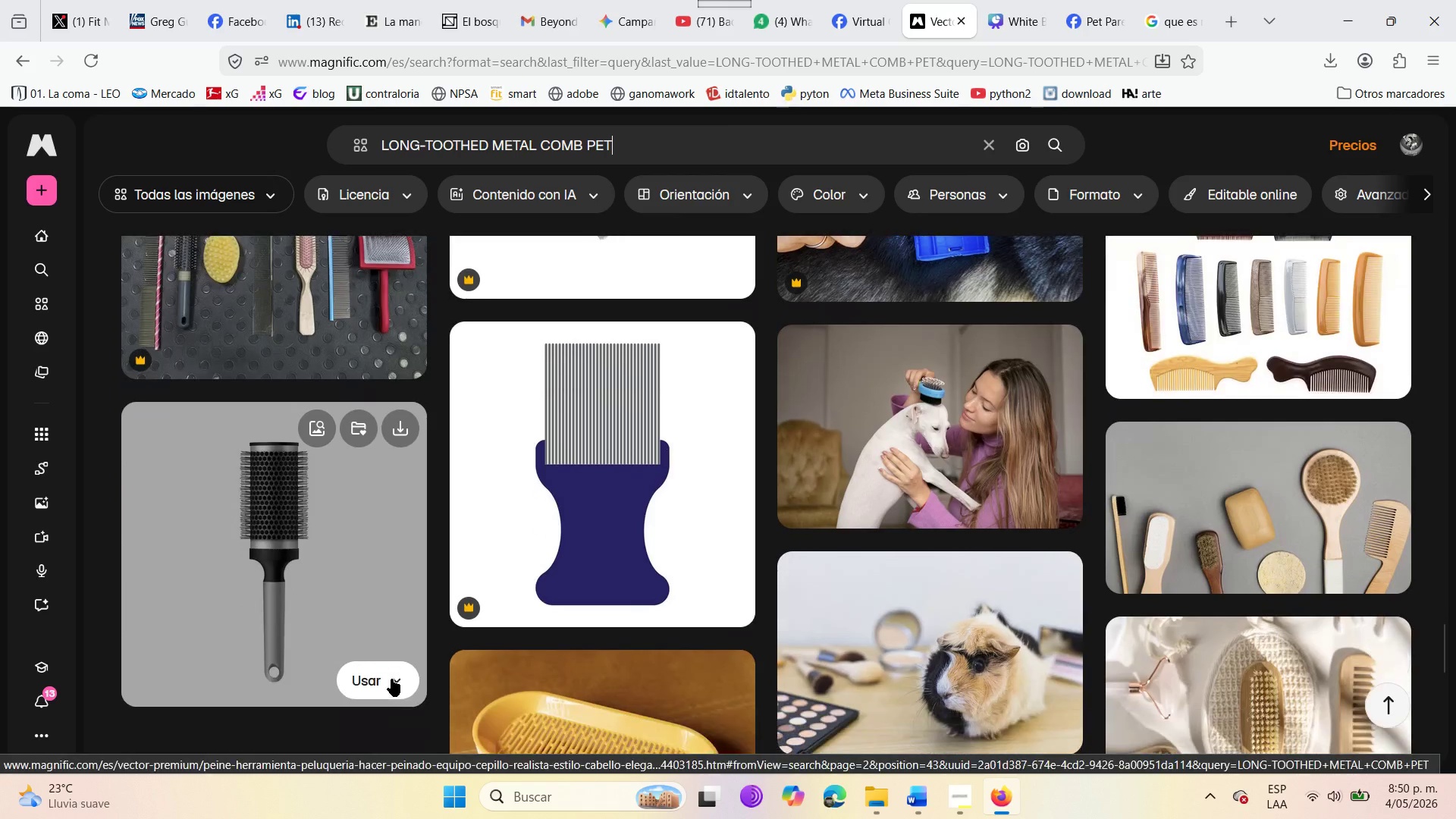 
scroll: coordinate [425, 681], scroll_direction: up, amount: 3.0
 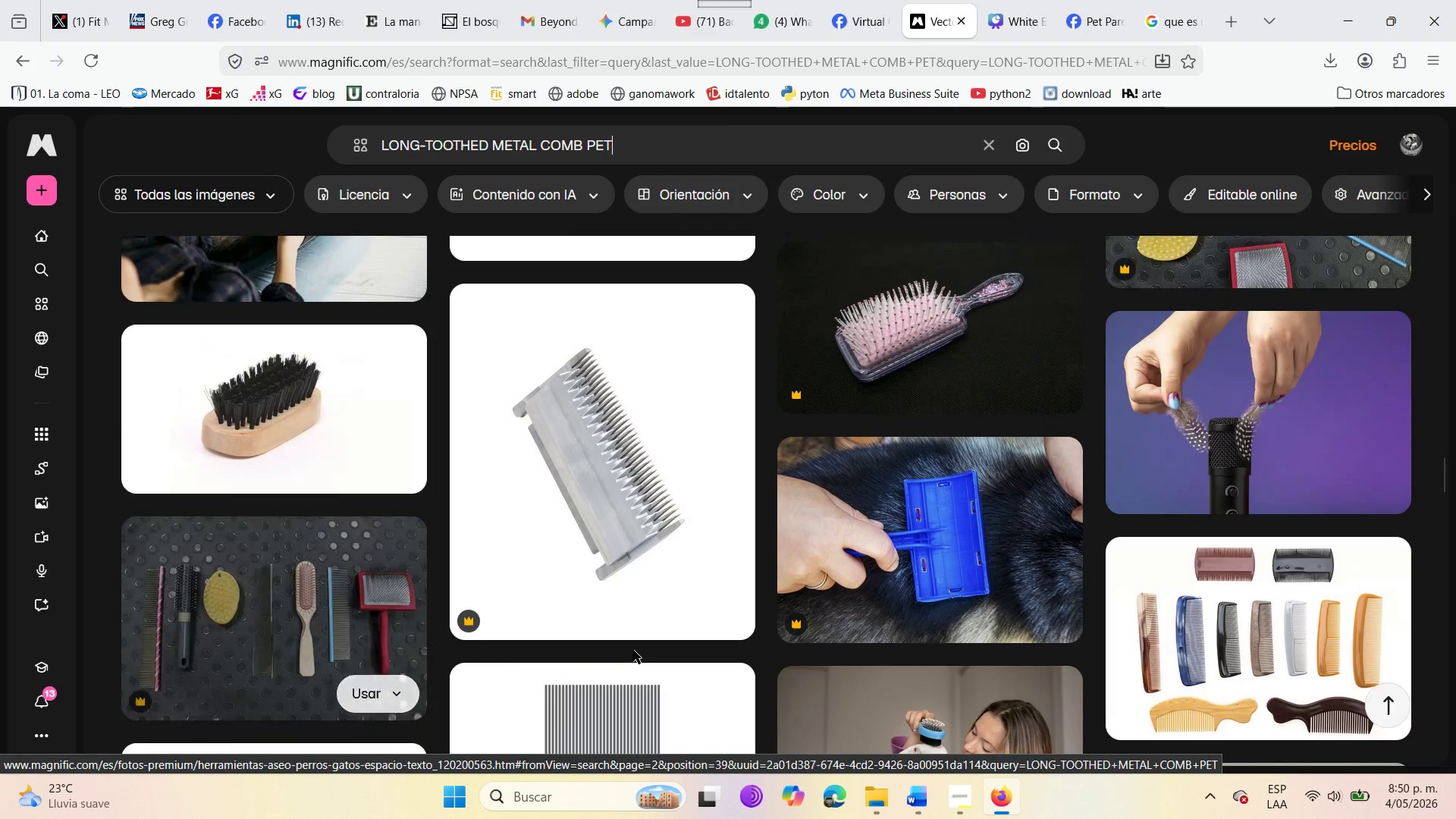 
scroll: coordinate [686, 670], scroll_direction: down, amount: 13.0
 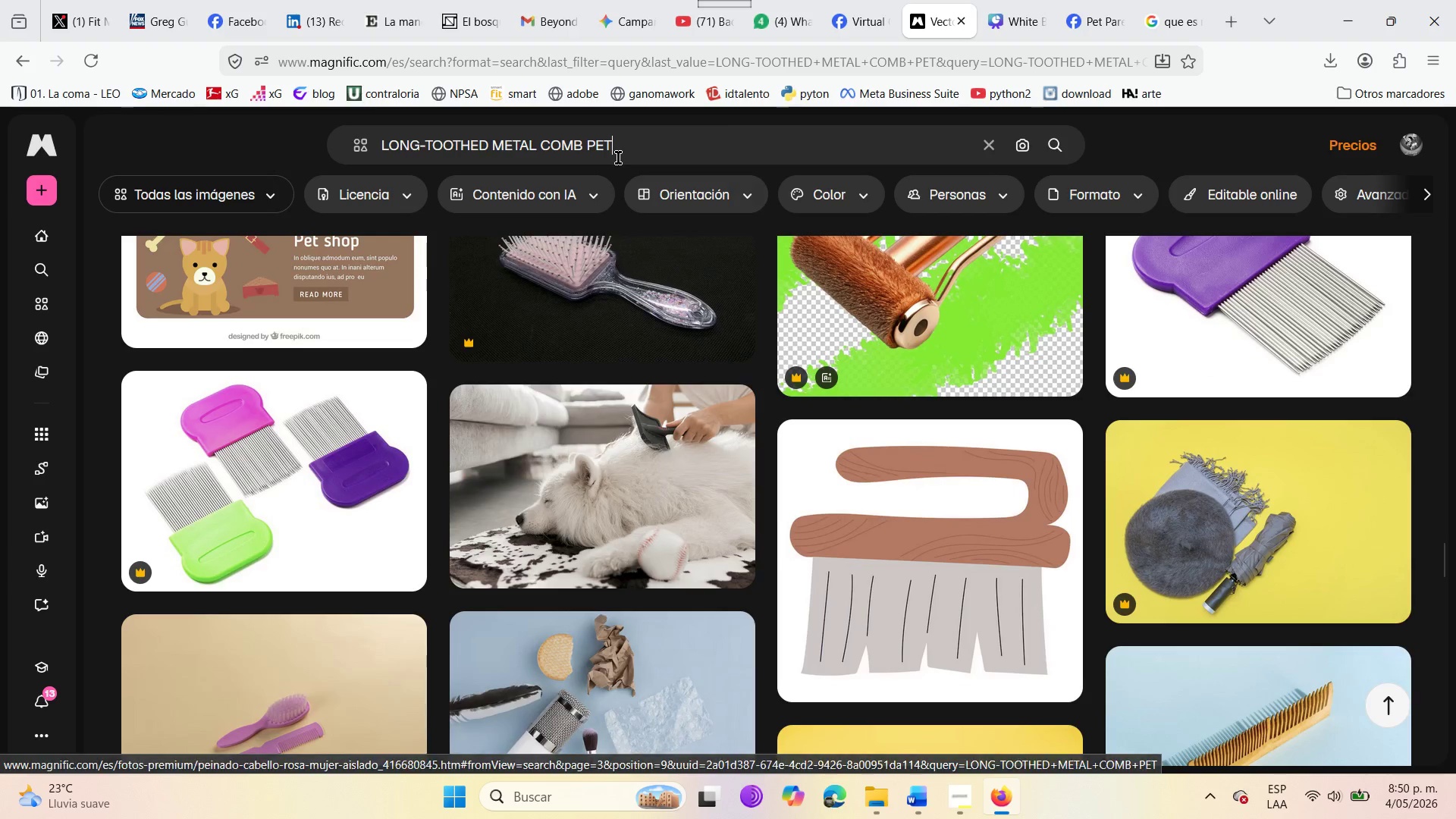 
left_click([626, 146])
 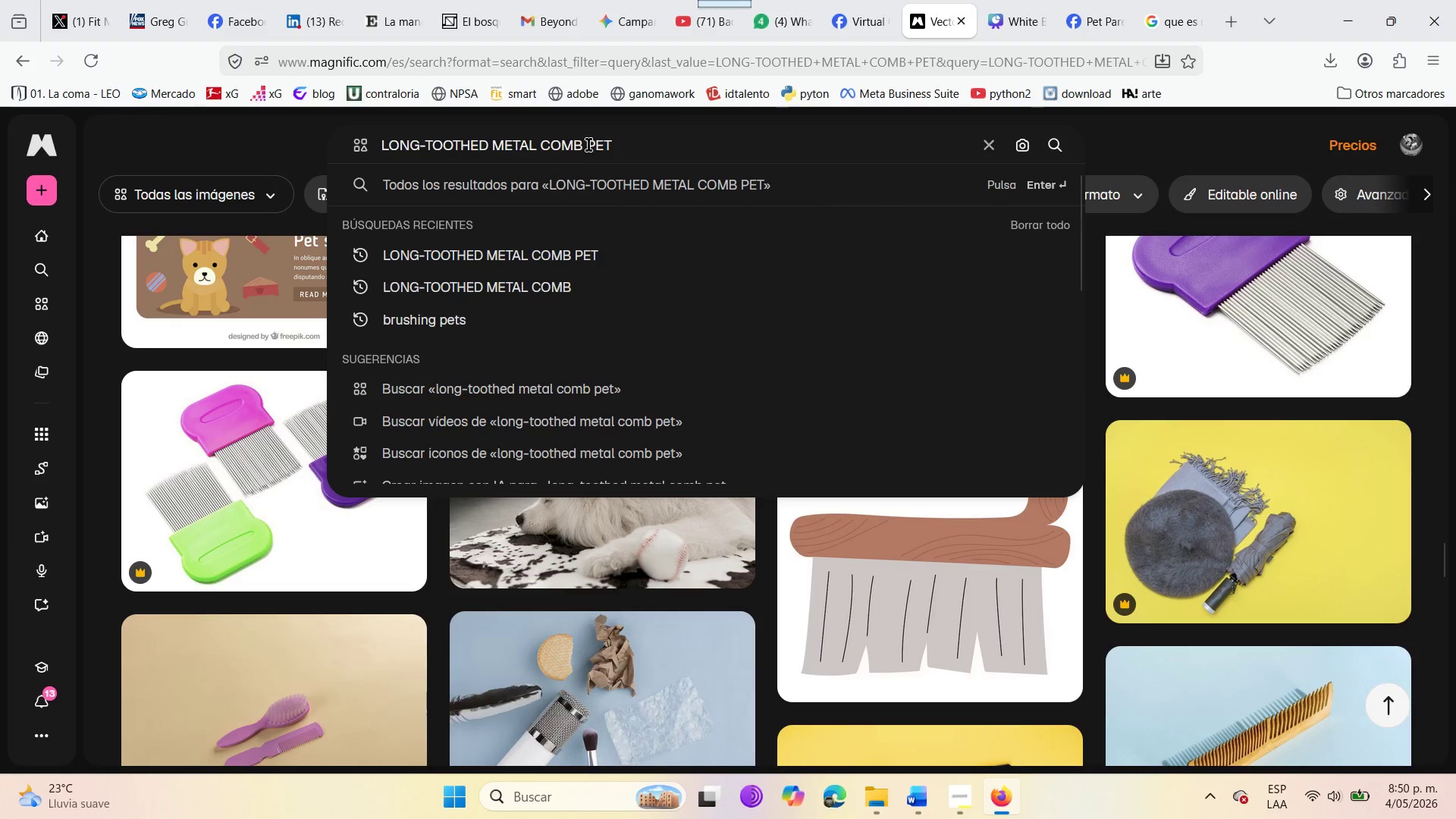 
left_click_drag(start_coordinate=[583, 145], to_coordinate=[373, 135])
 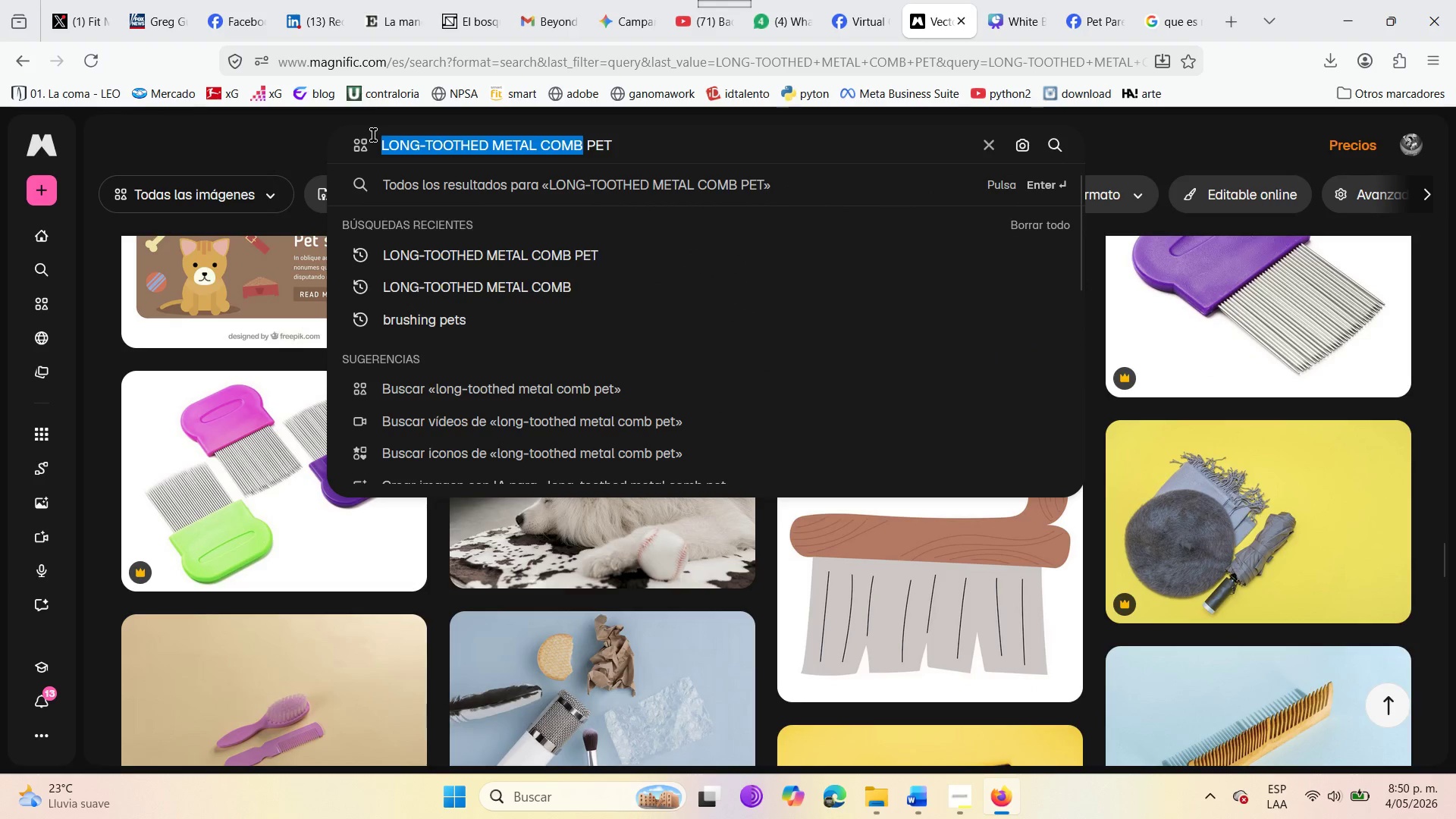 
key(Control+C)
 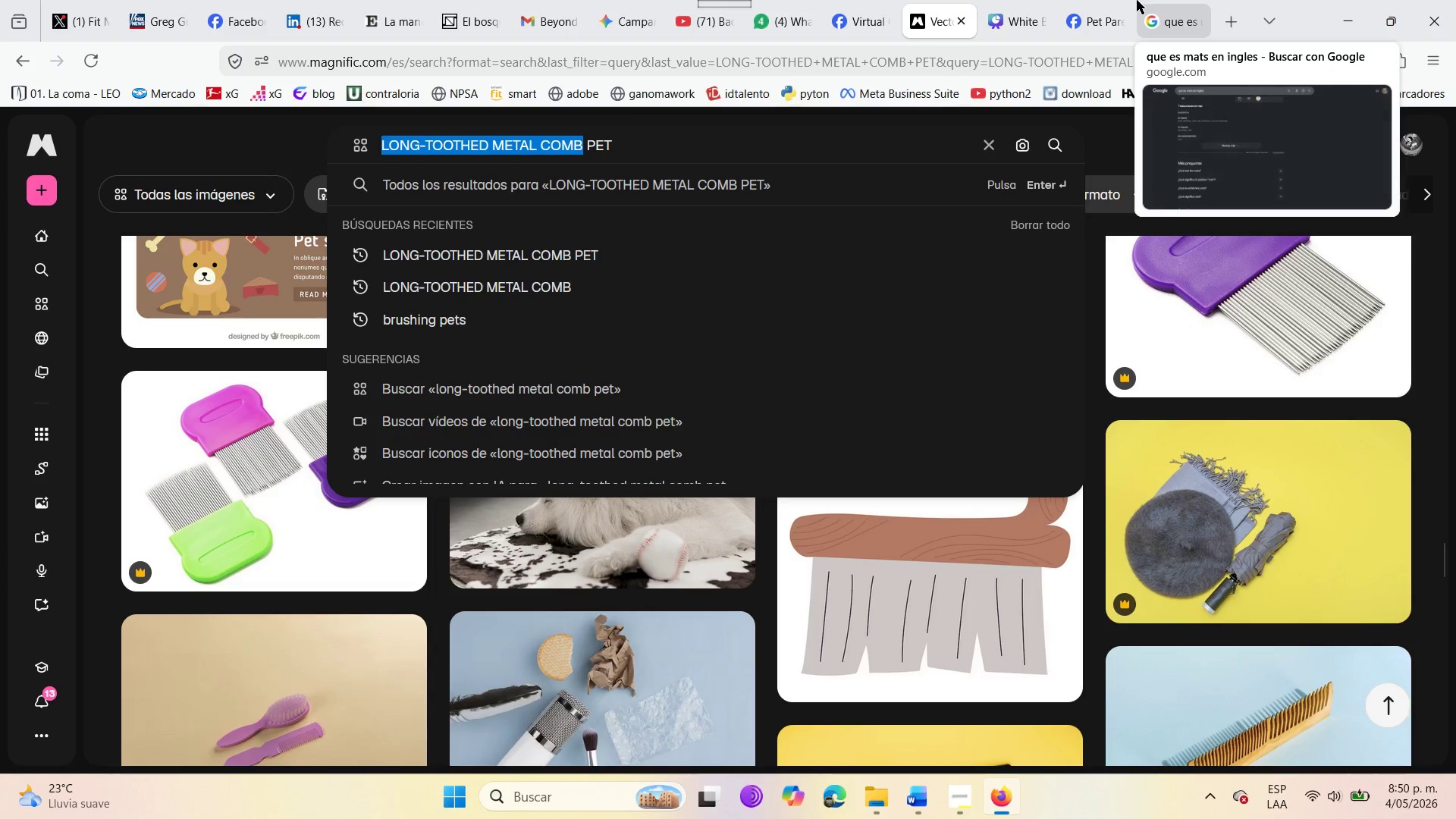 
left_click([1154, 0])
 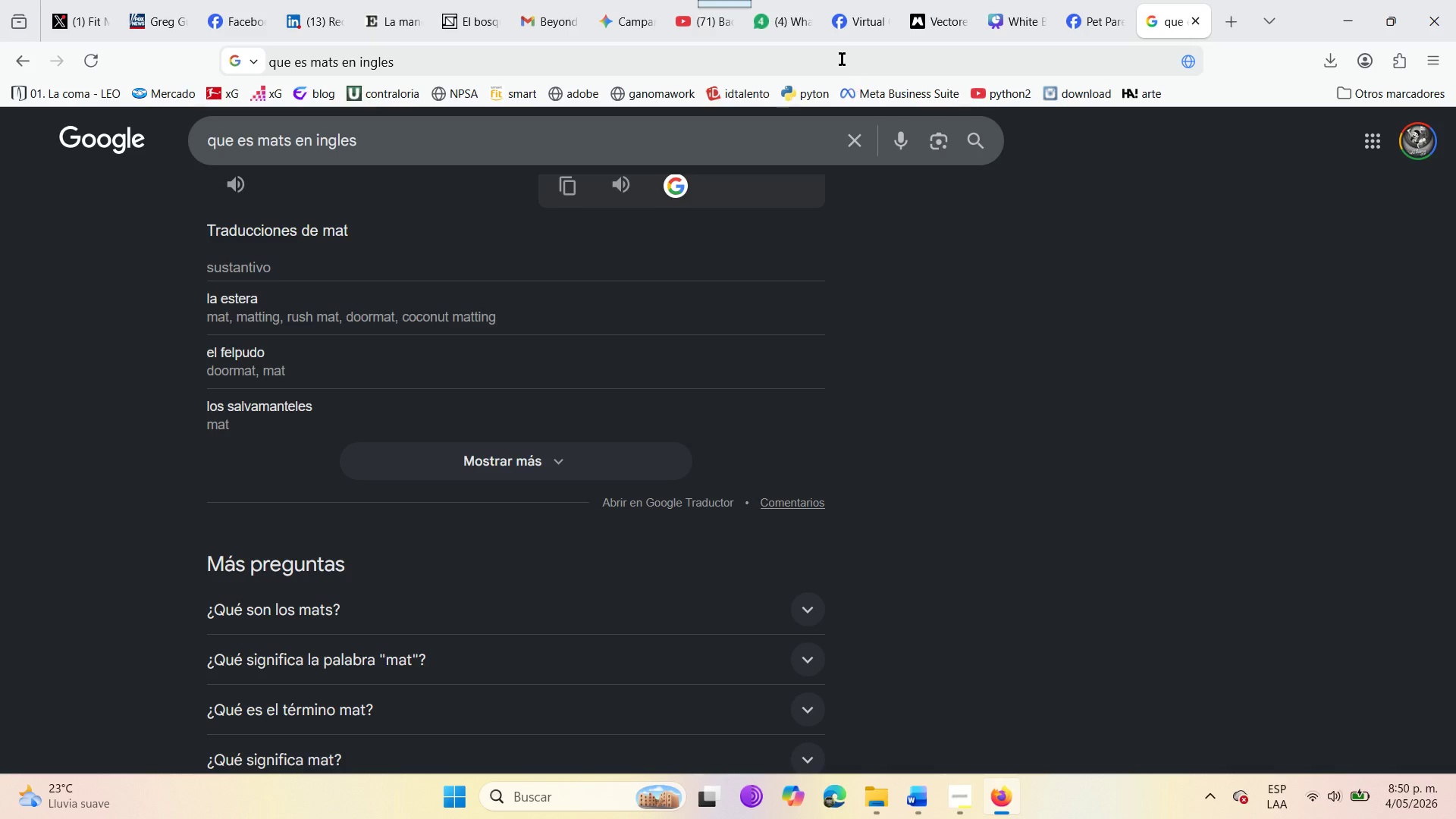 
left_click([840, 58])
 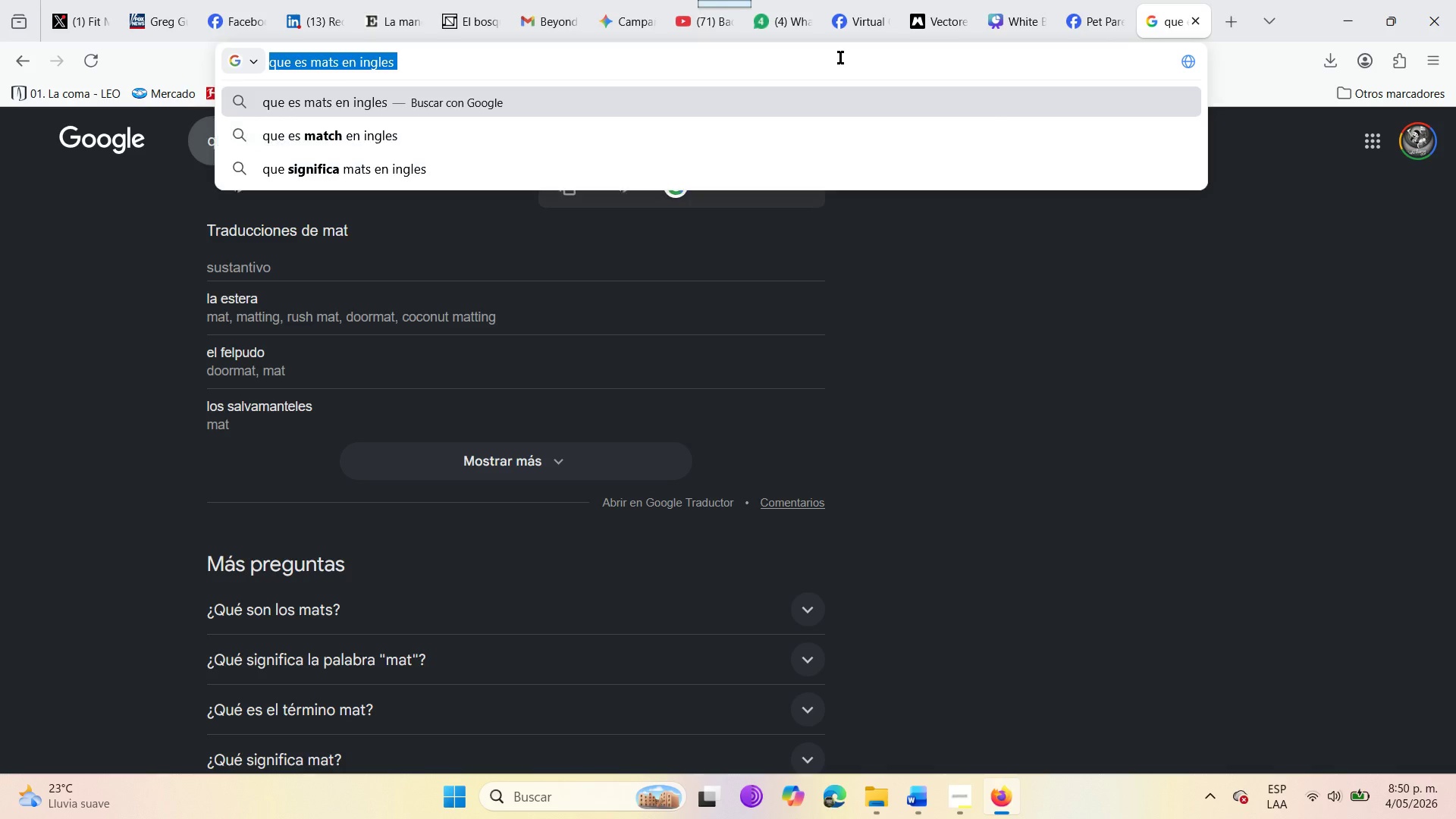 
key(Control+V)
 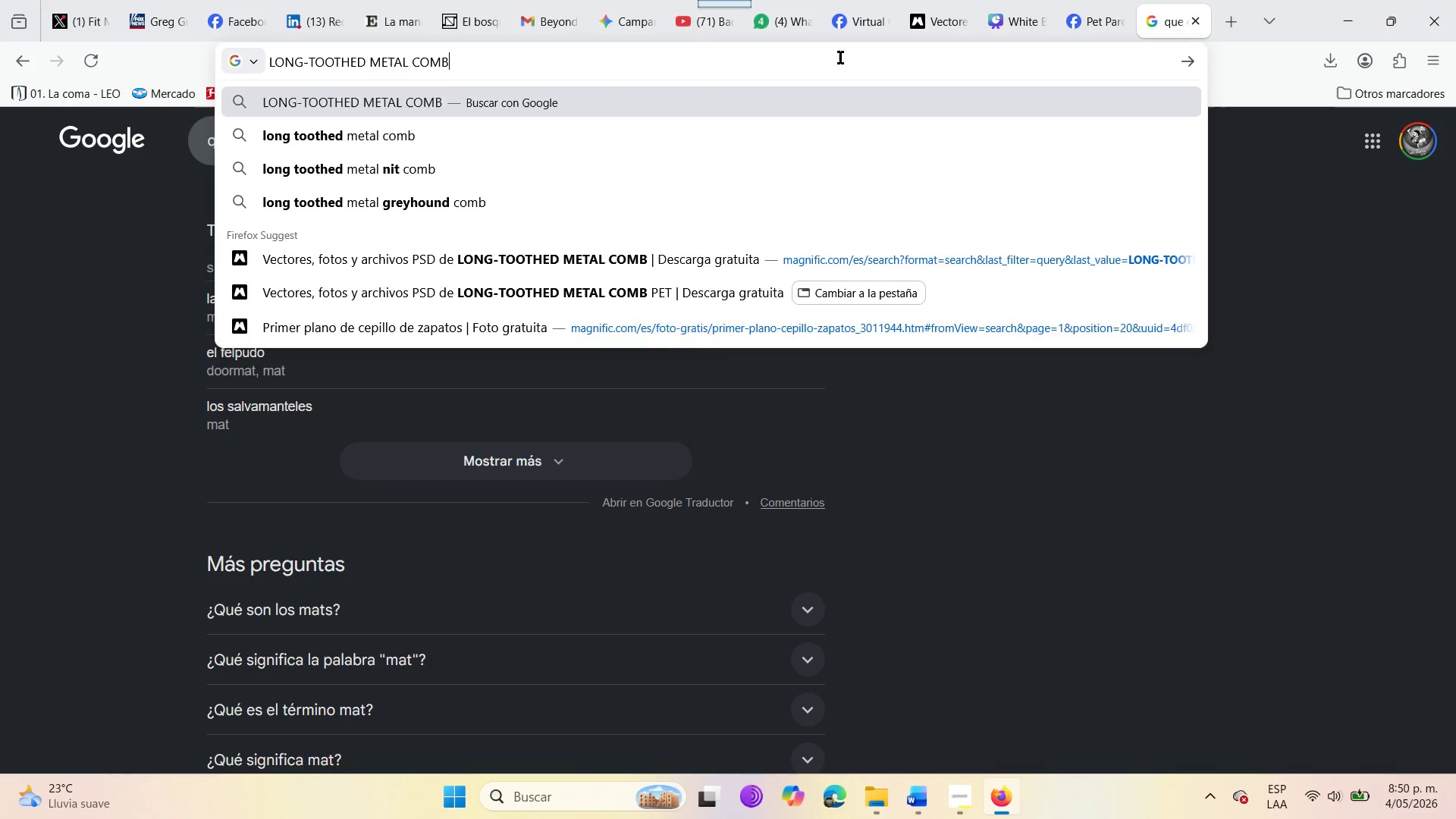 
key(Enter)
 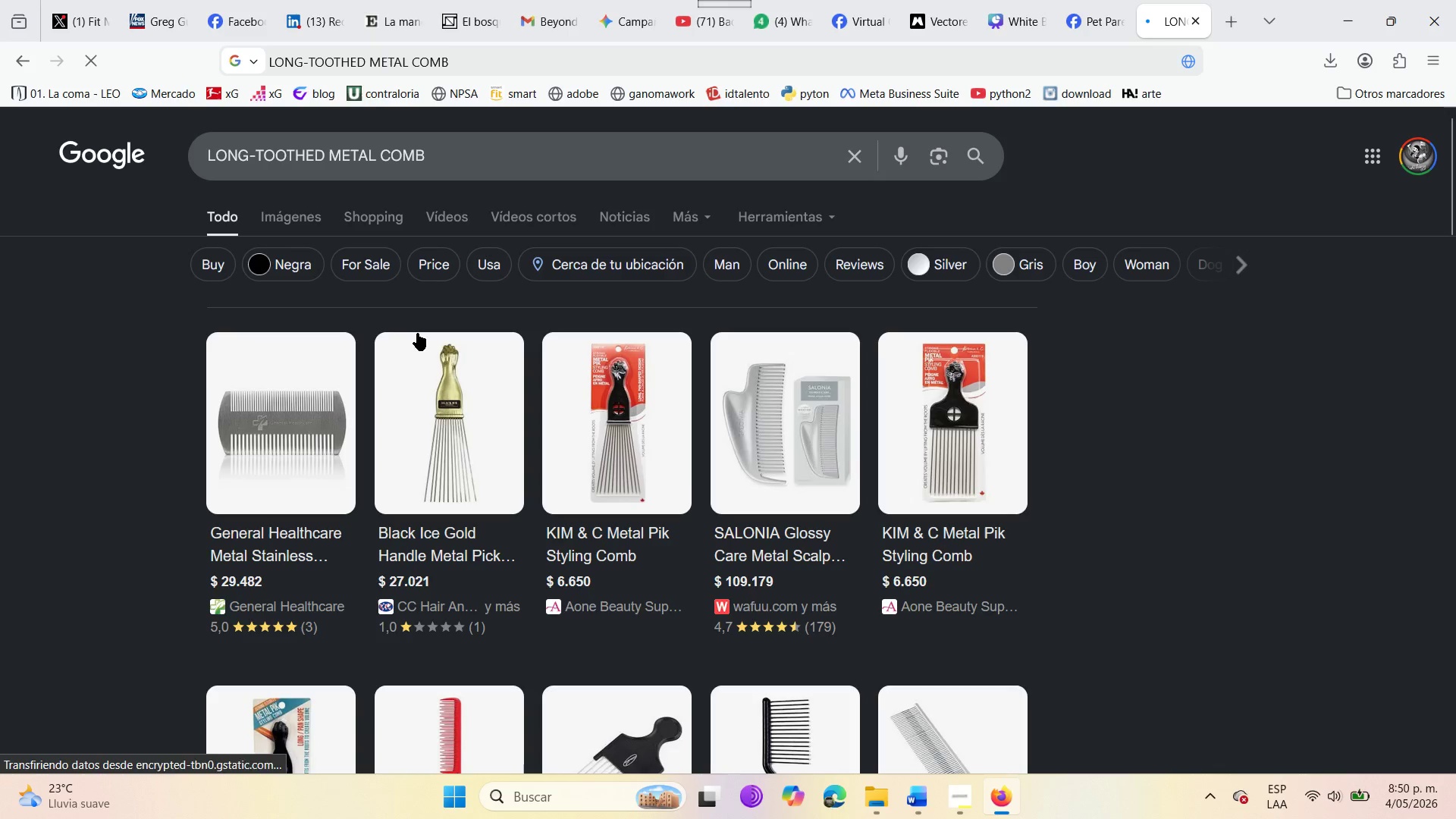 
left_click([288, 221])
 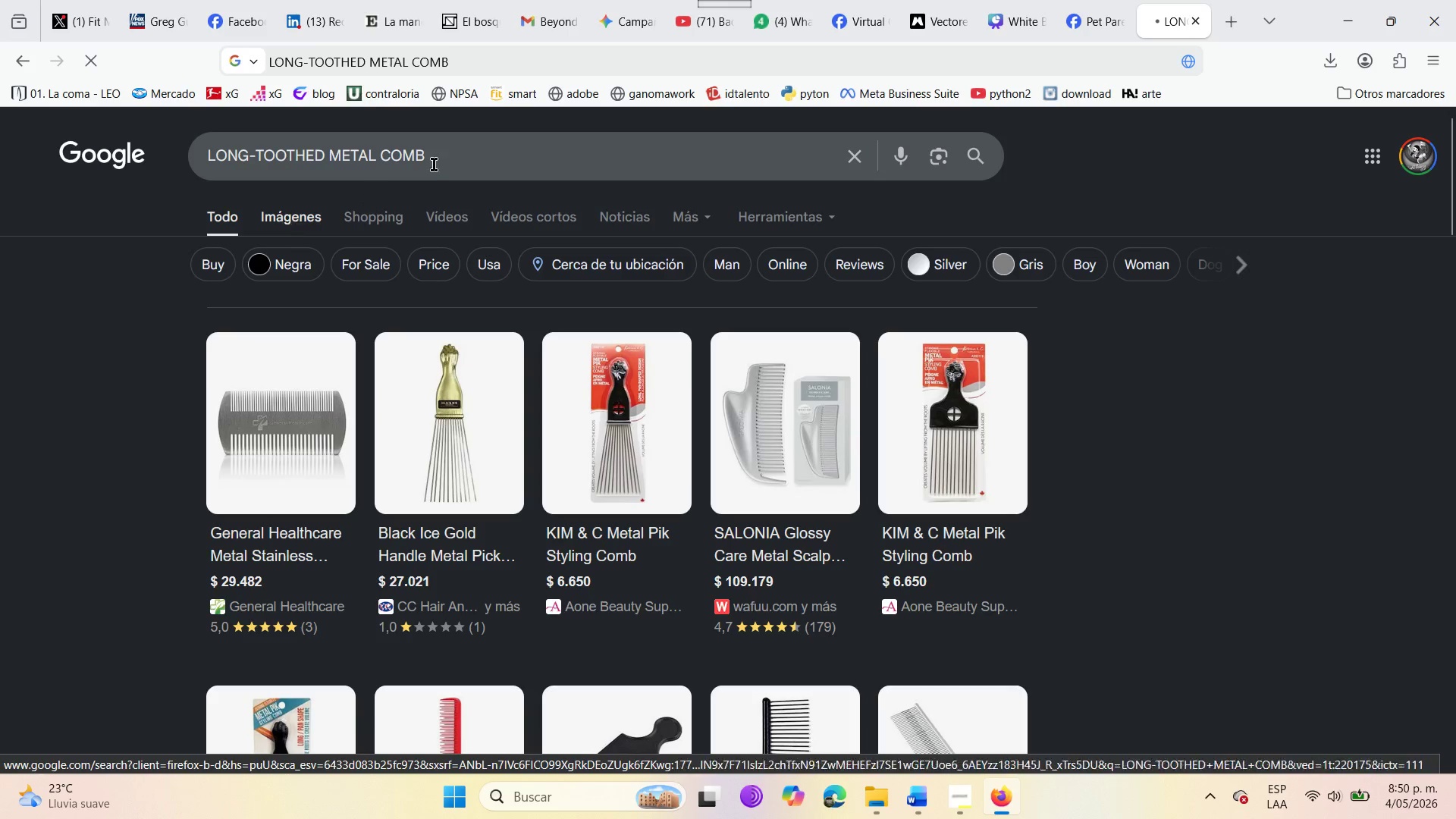 
left_click([463, 154])
 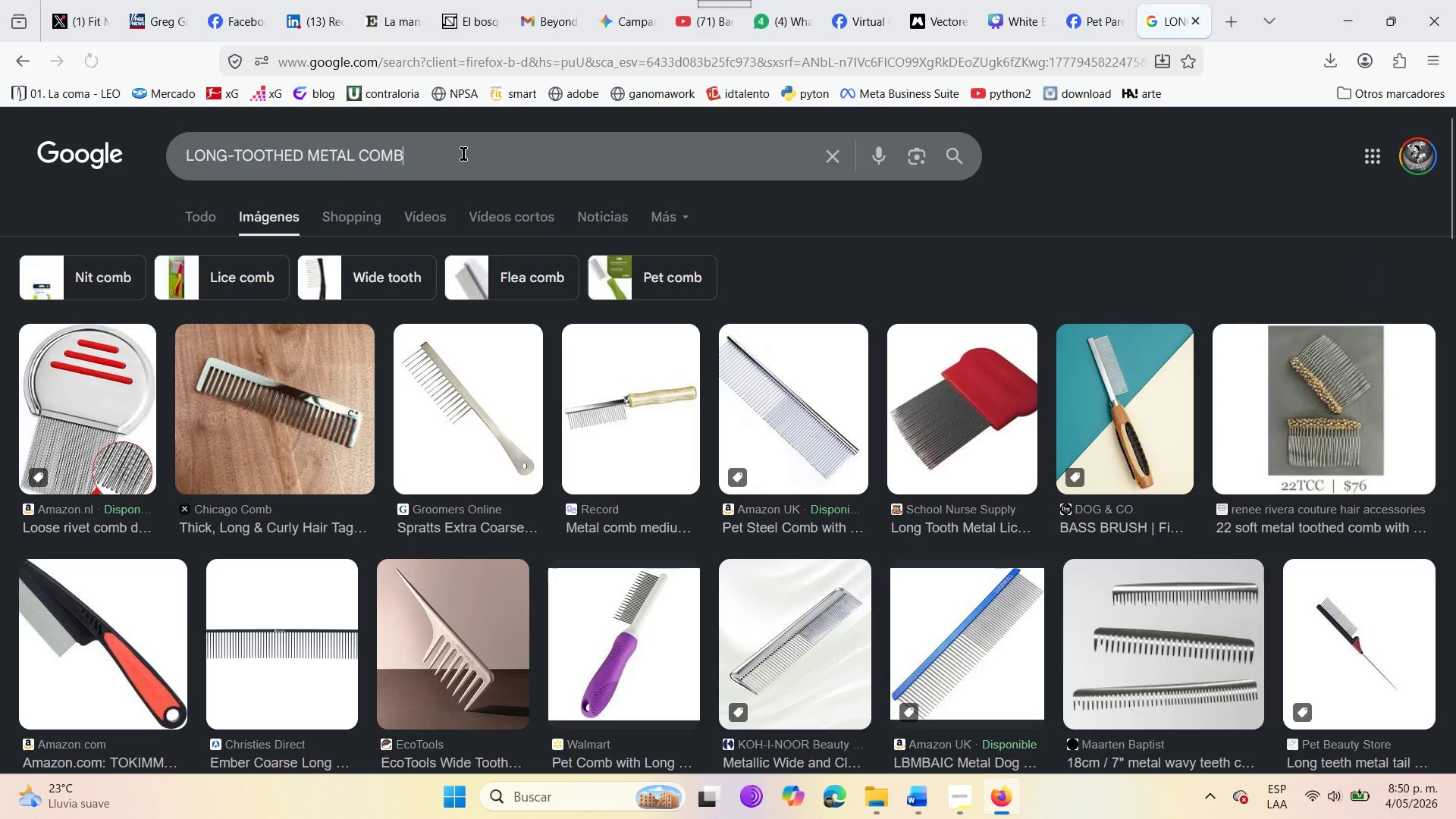 
type( pet)
 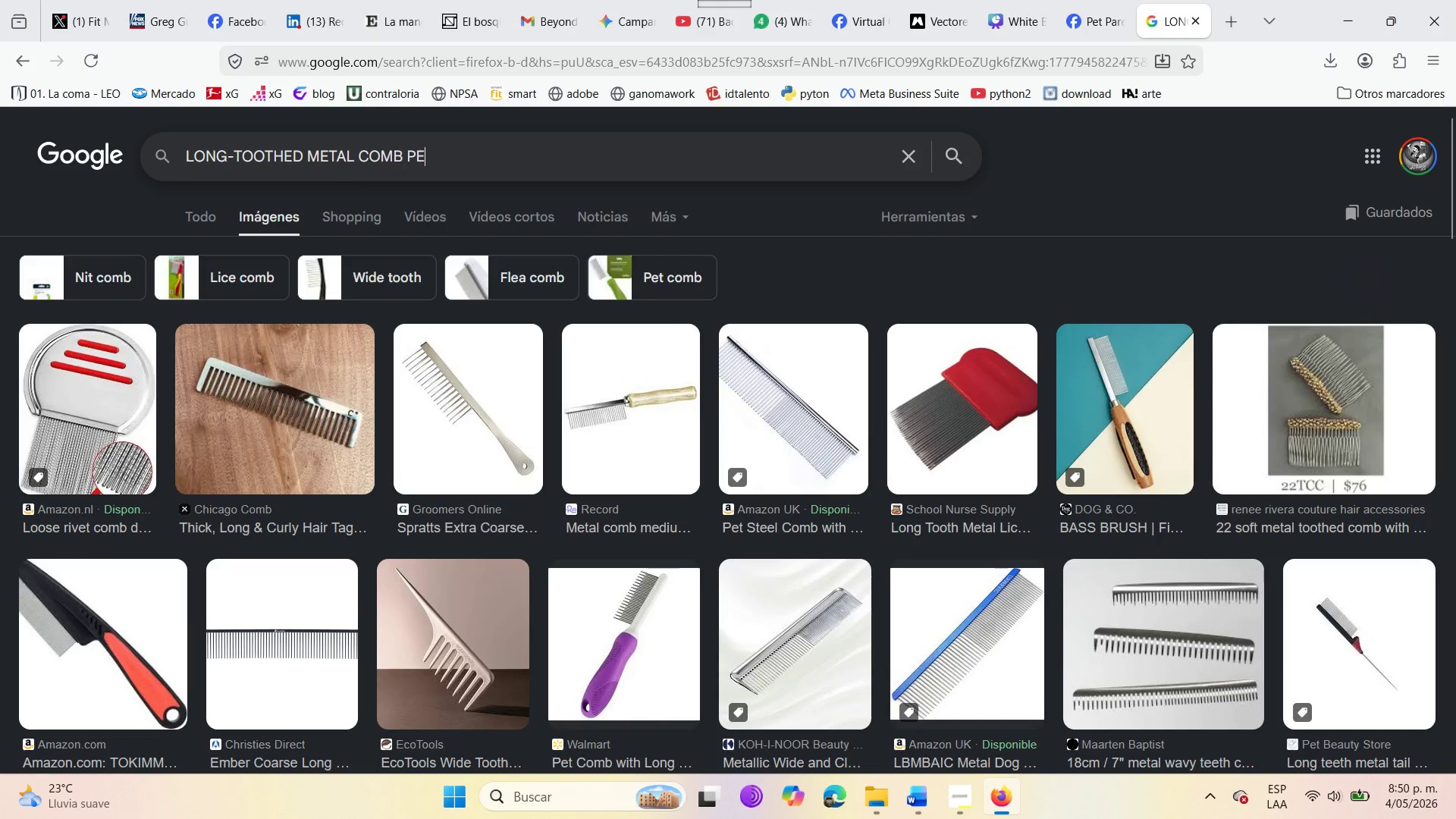 
key(Enter)
 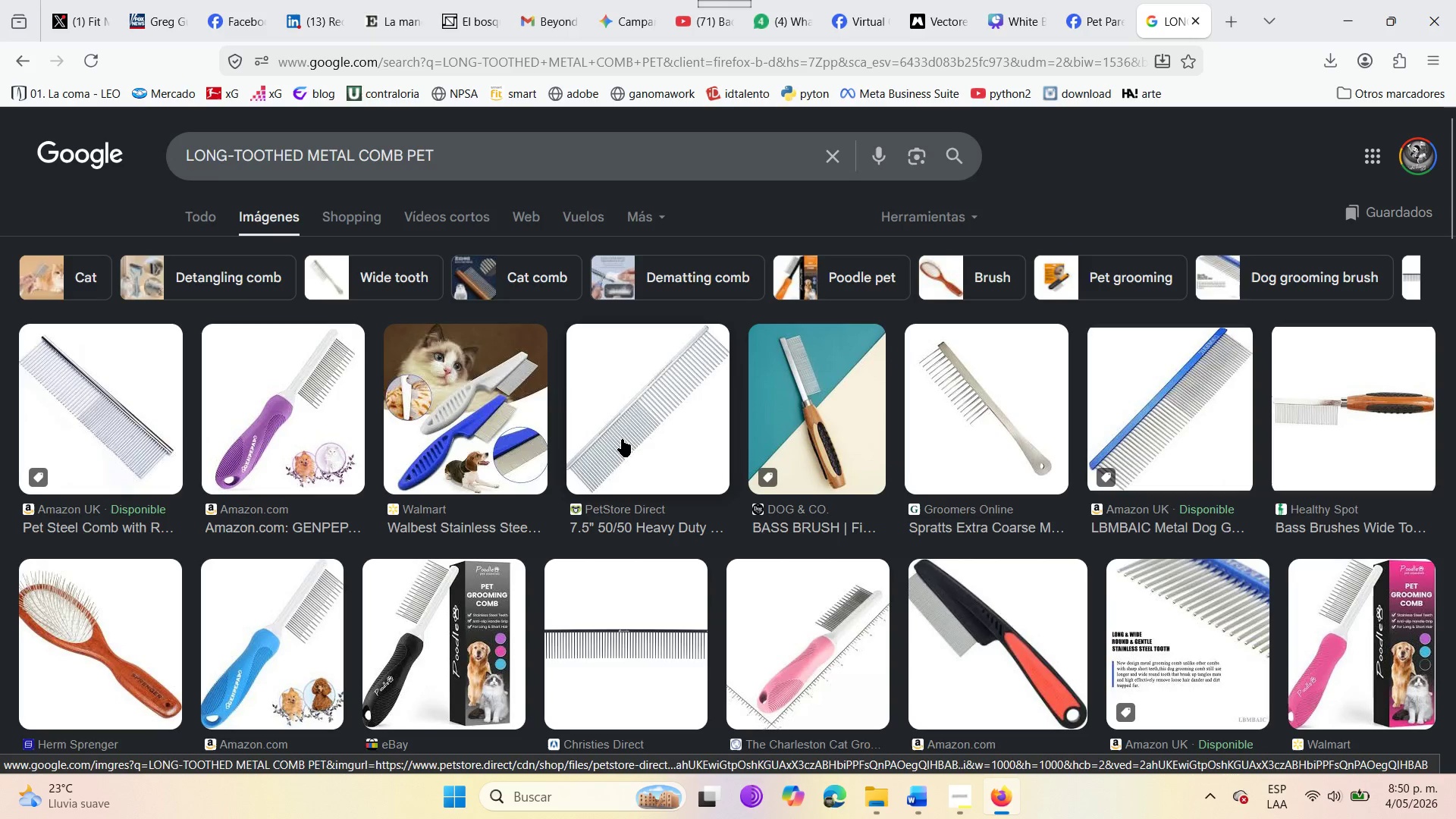 
wait(7.41)
 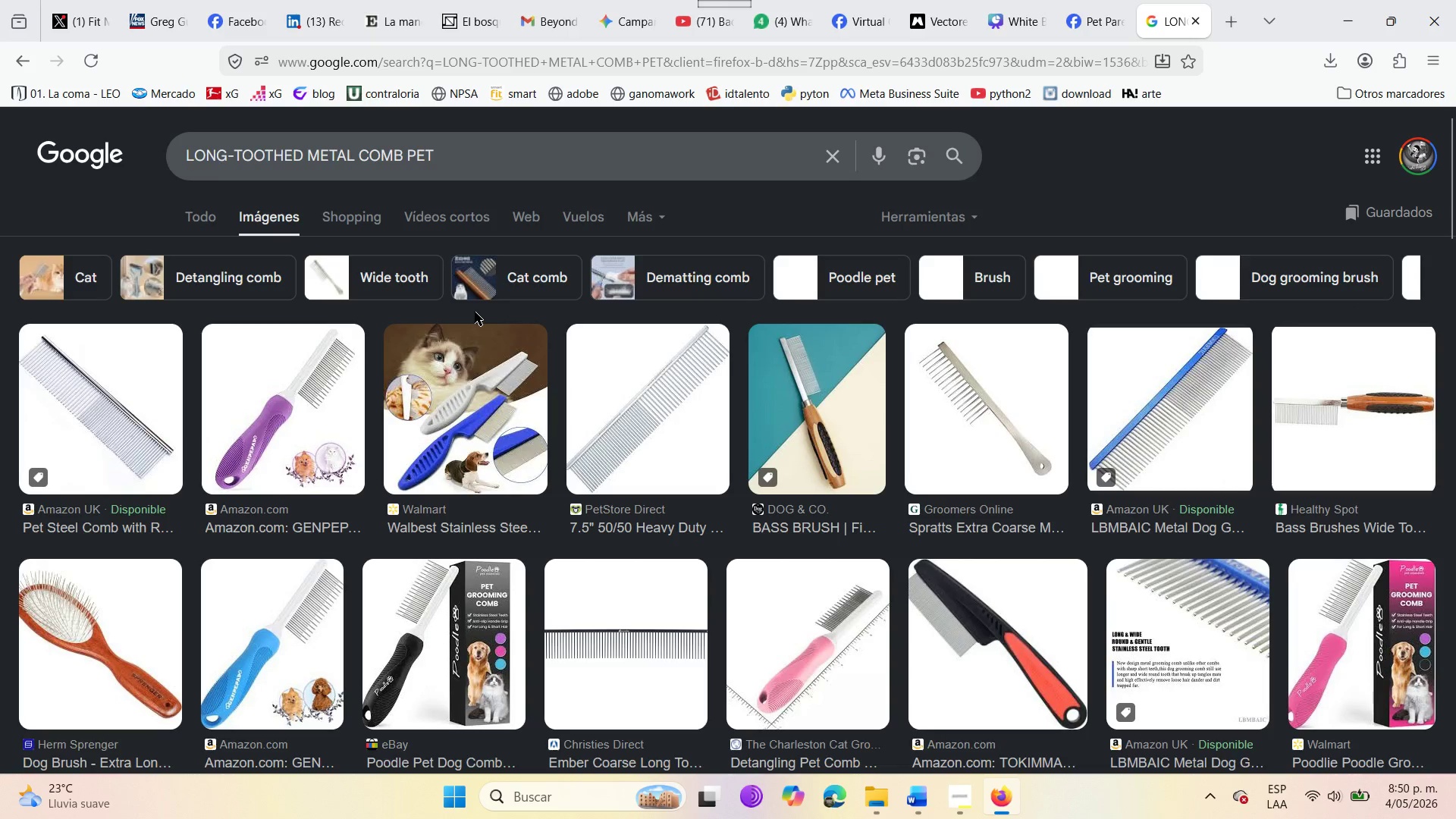 
scroll: coordinate [334, 469], scroll_direction: down, amount: 5.0
 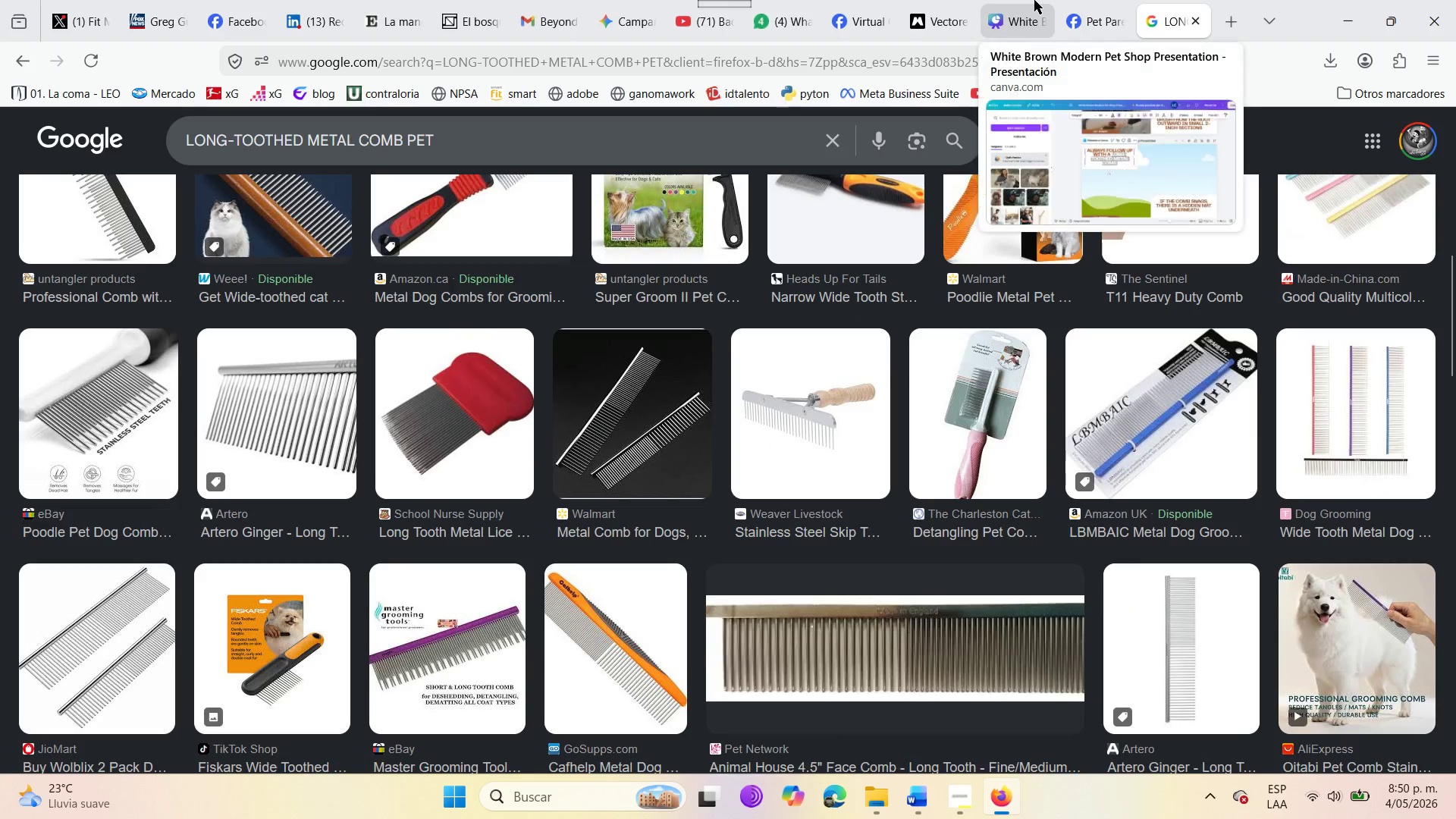 
left_click([1112, 0])
 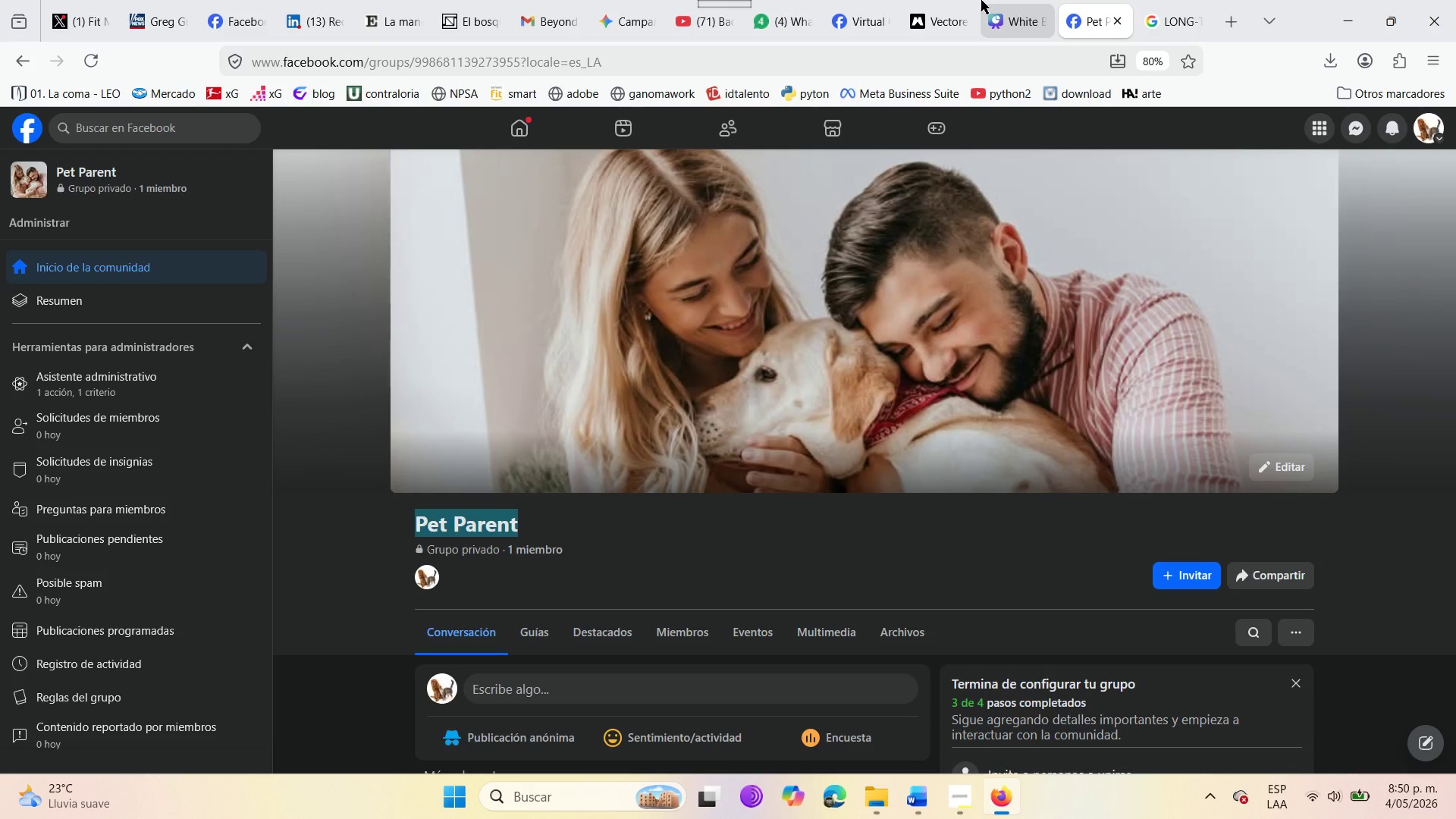 
left_click([995, 0])
 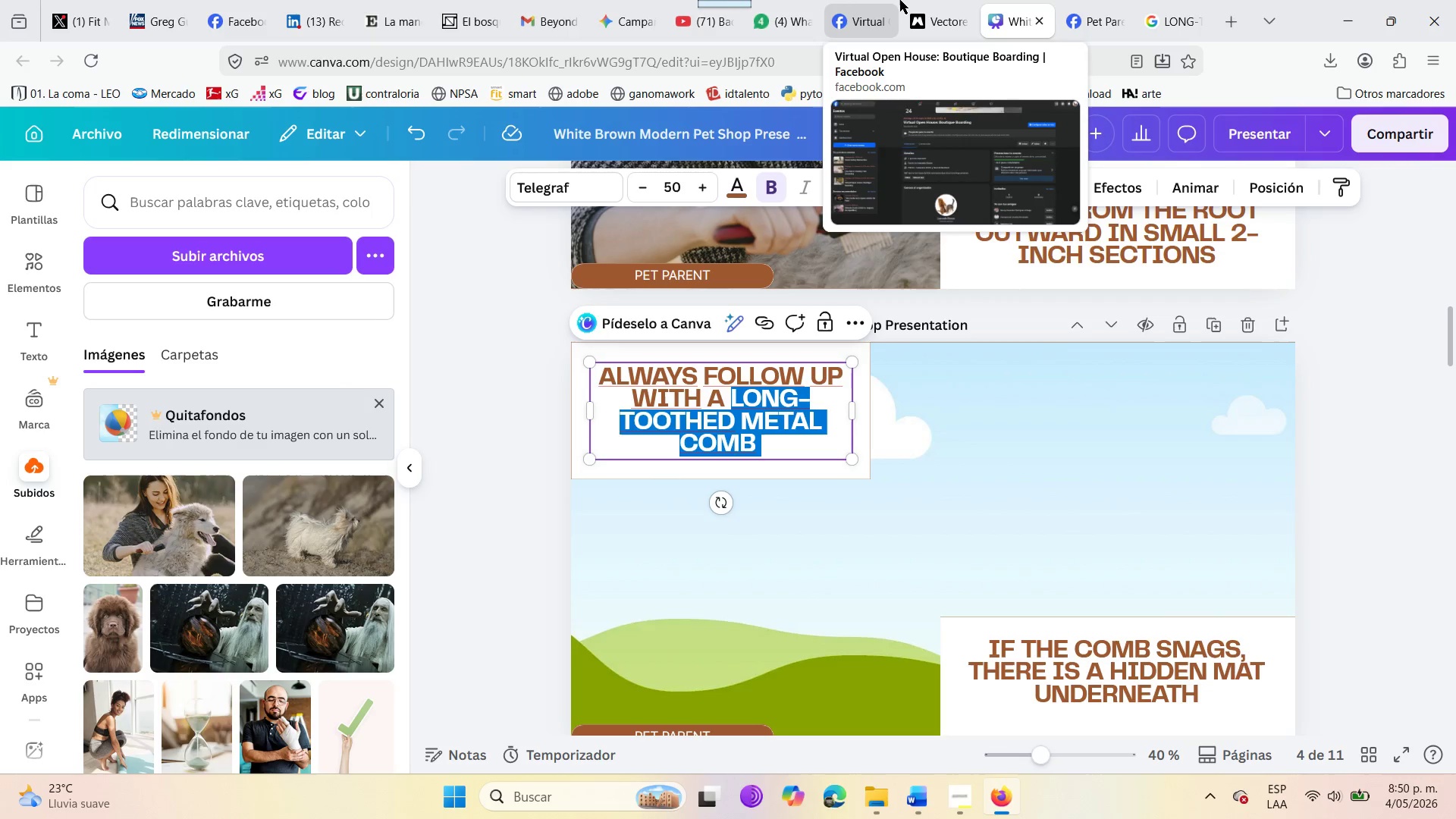 
left_click([900, 0])
 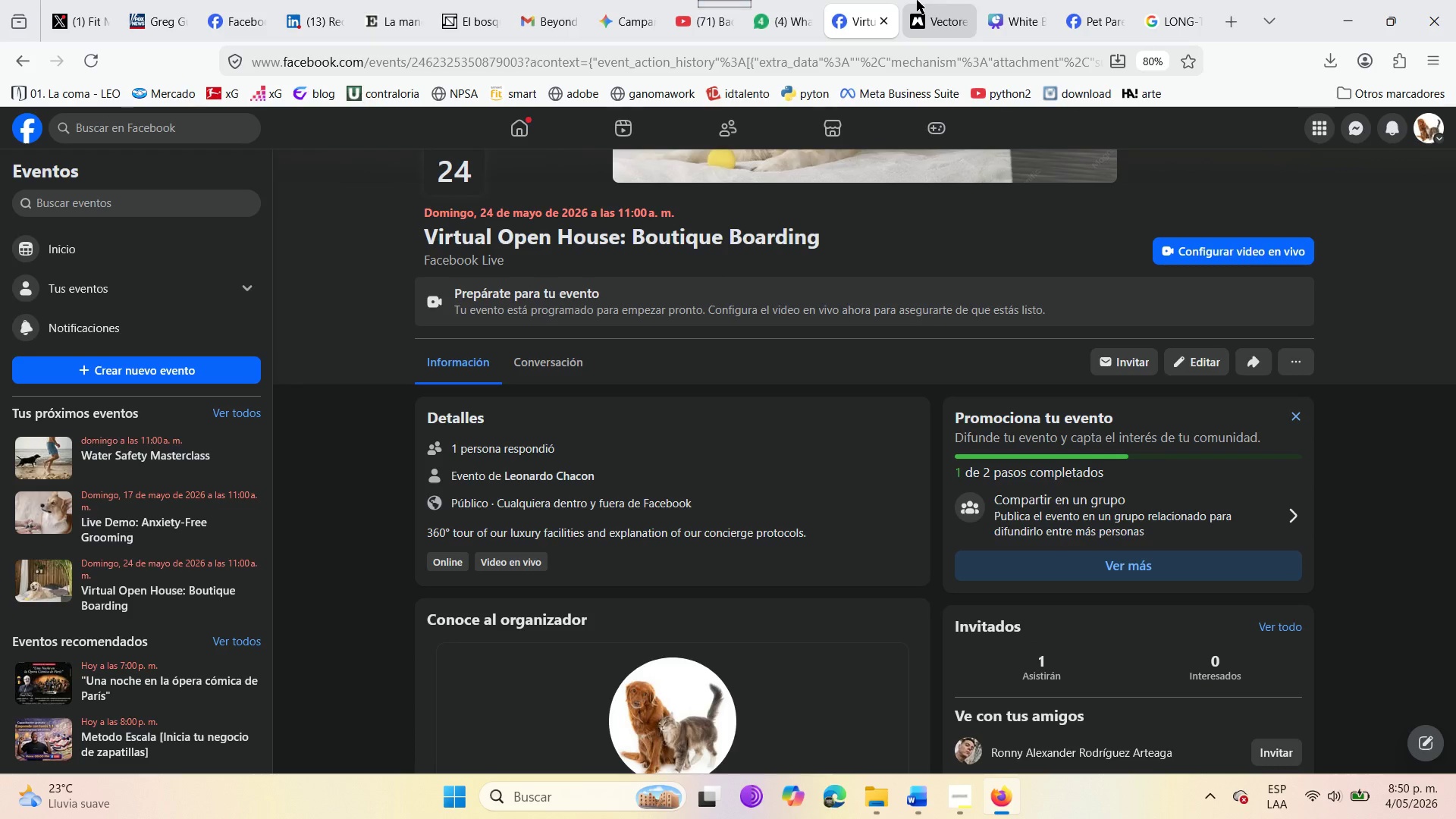 
left_click([917, 0])
 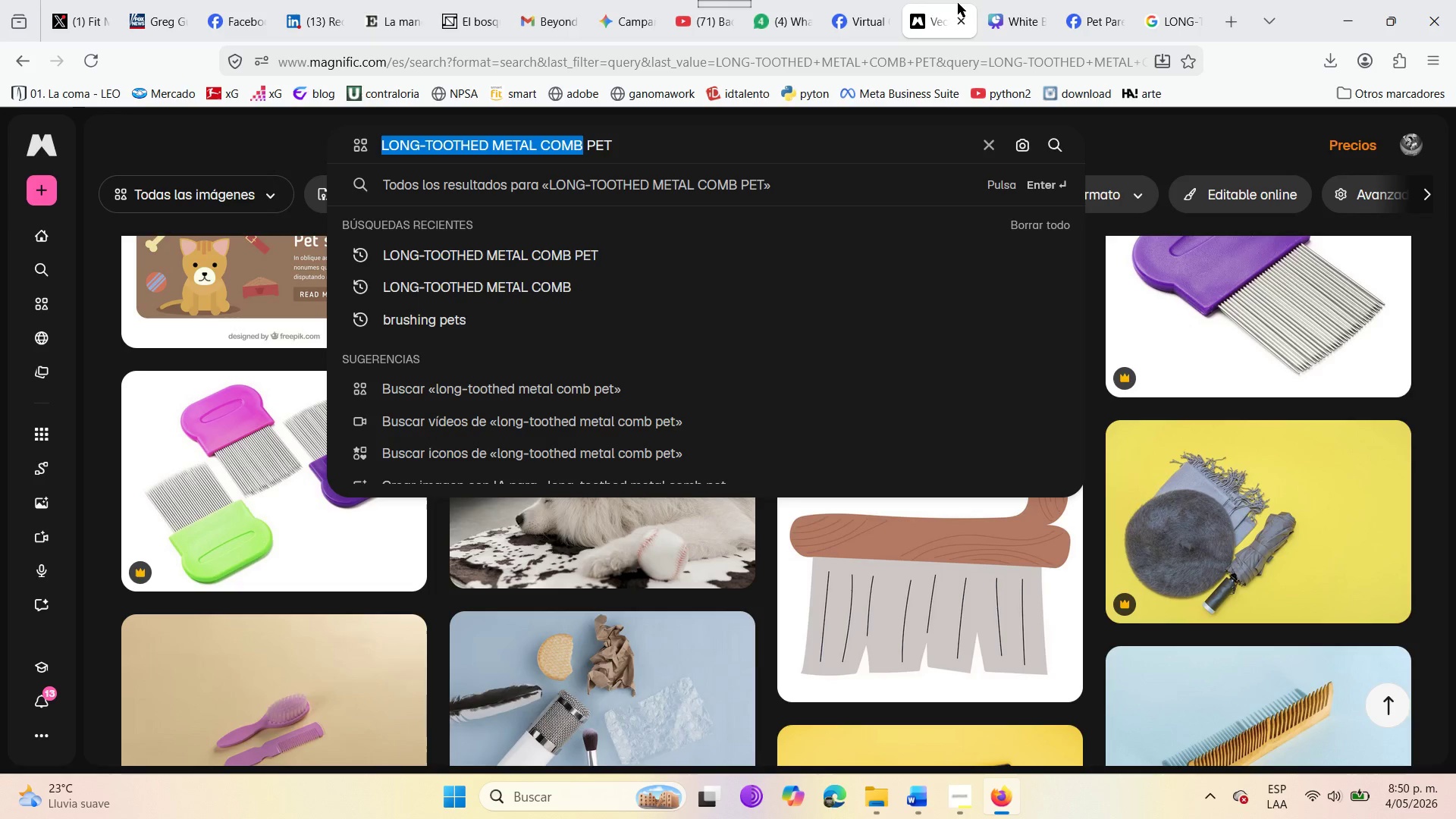 
left_click([984, 0])
 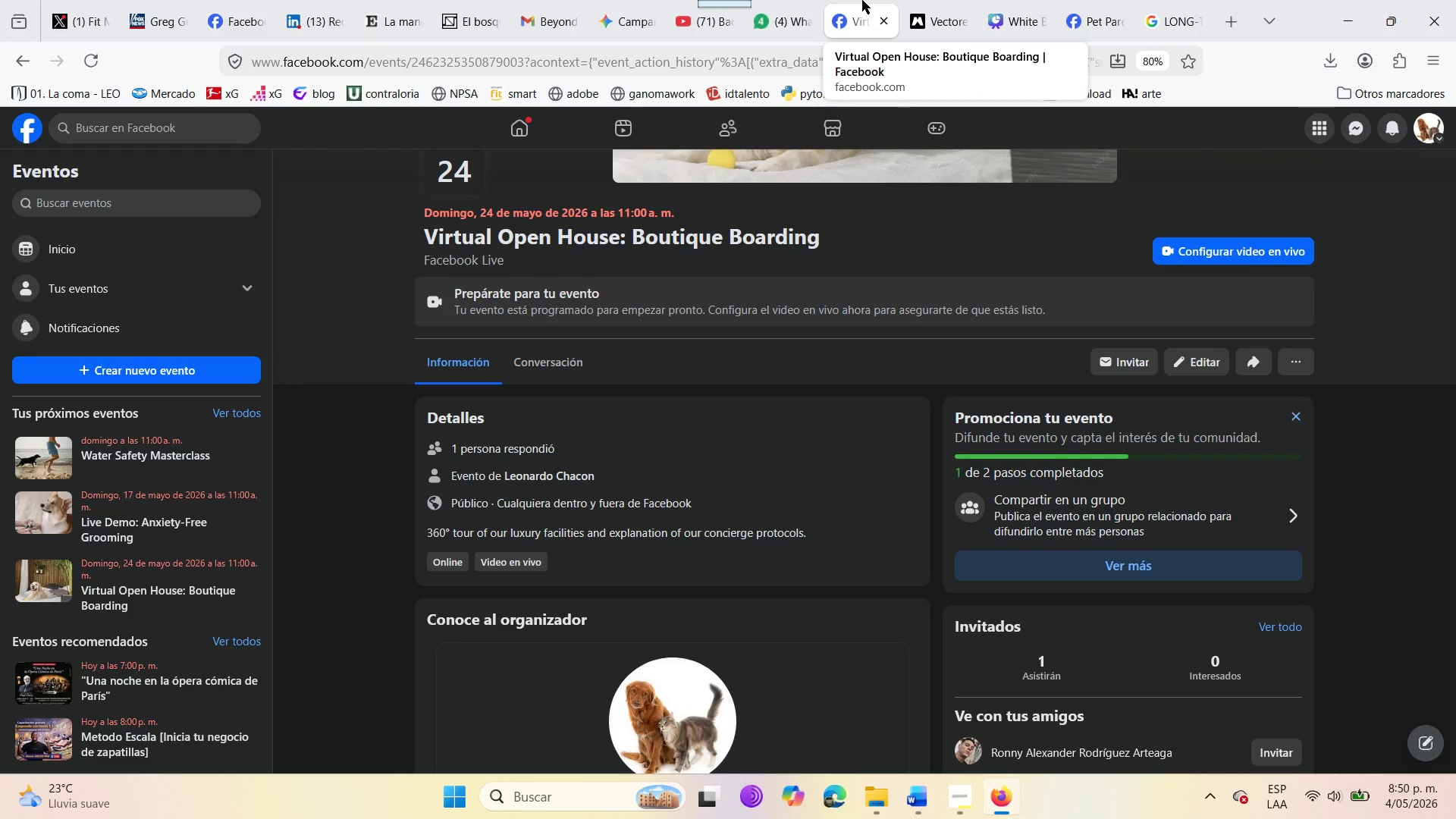 
left_click([918, 1])
 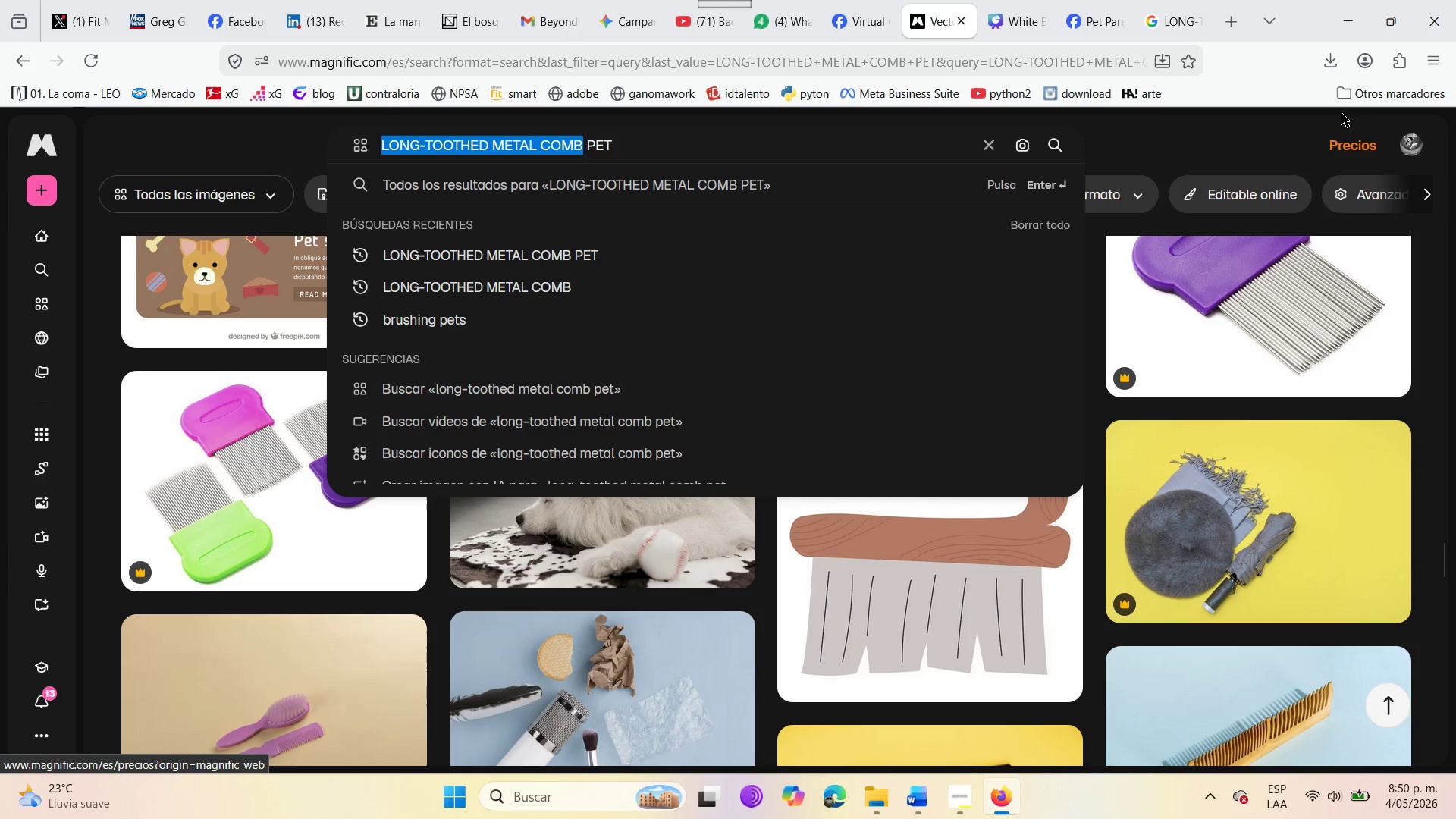 
left_click([1277, 118])
 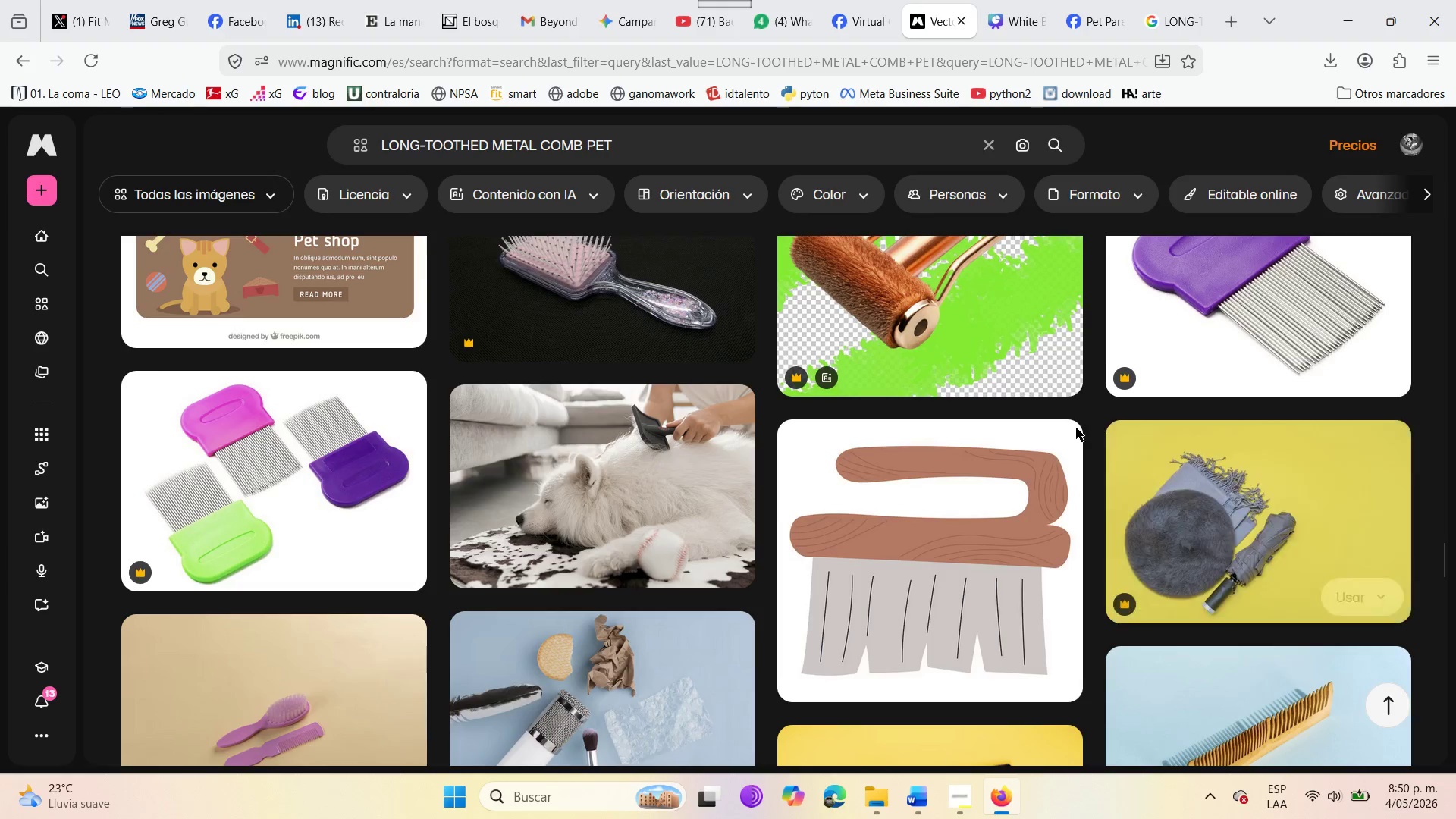 
scroll: coordinate [736, 484], scroll_direction: up, amount: 16.0
 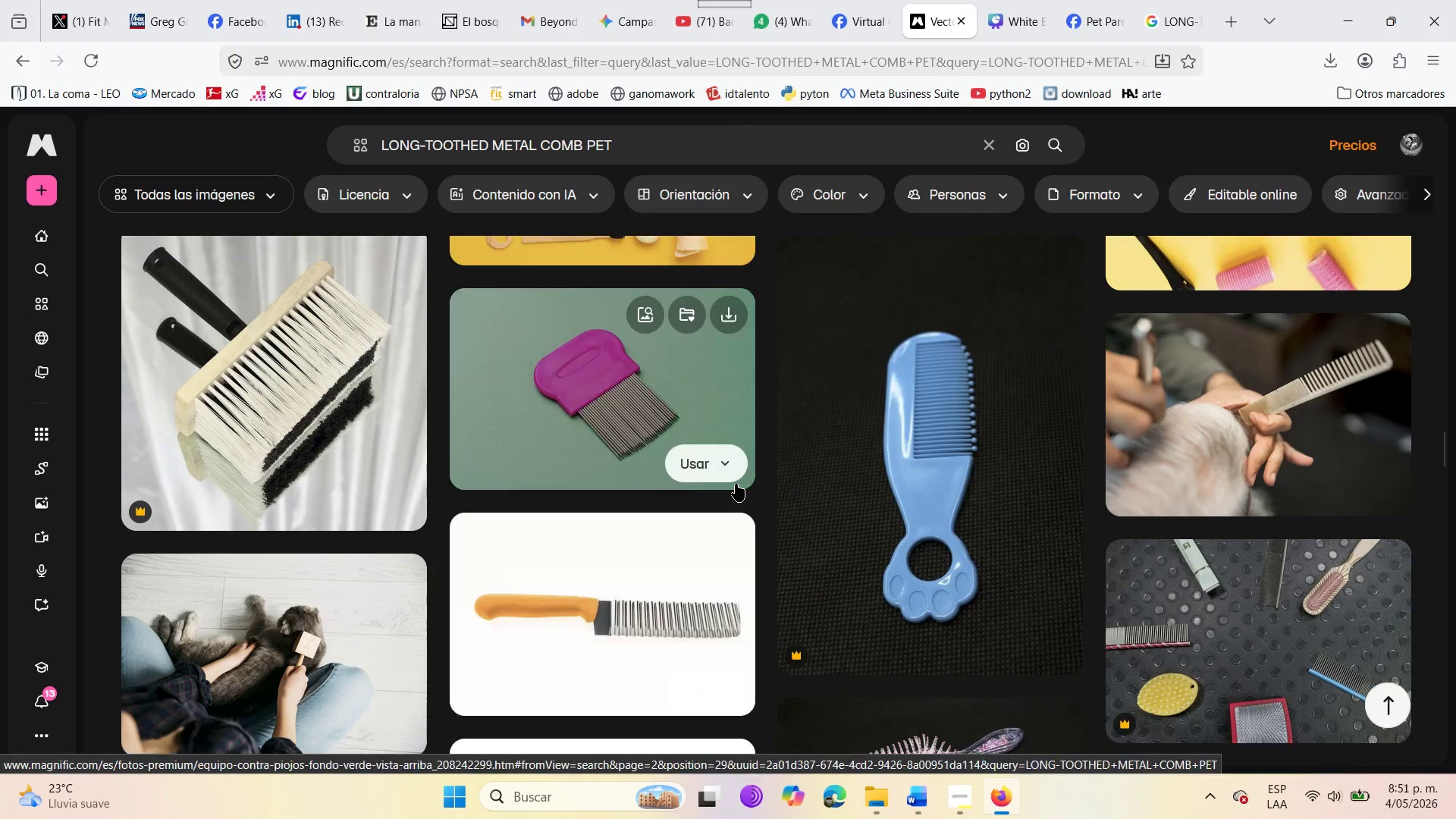 
scroll: coordinate [1204, 596], scroll_direction: up, amount: 9.0
 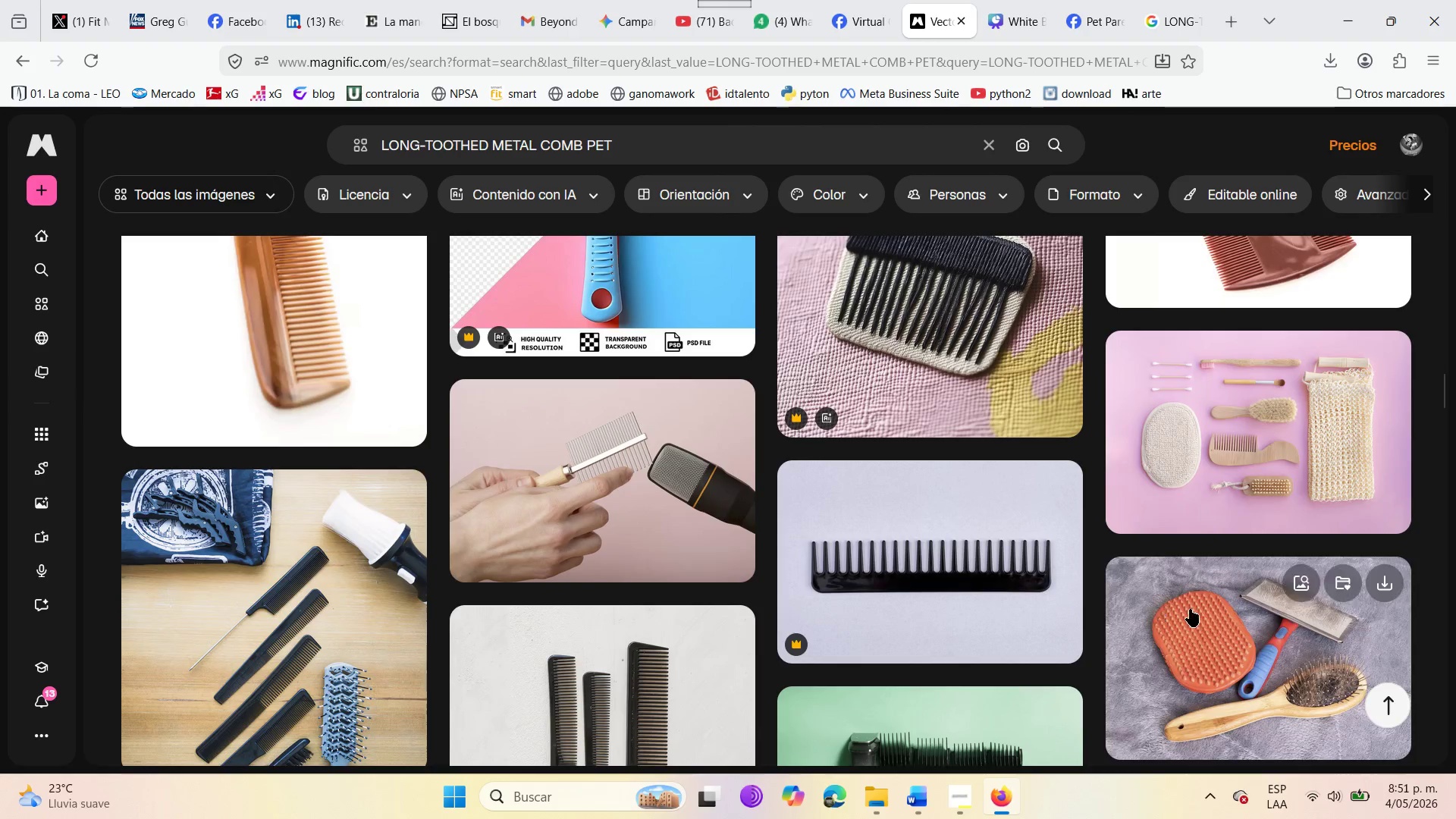 
left_click([1212, 645])
 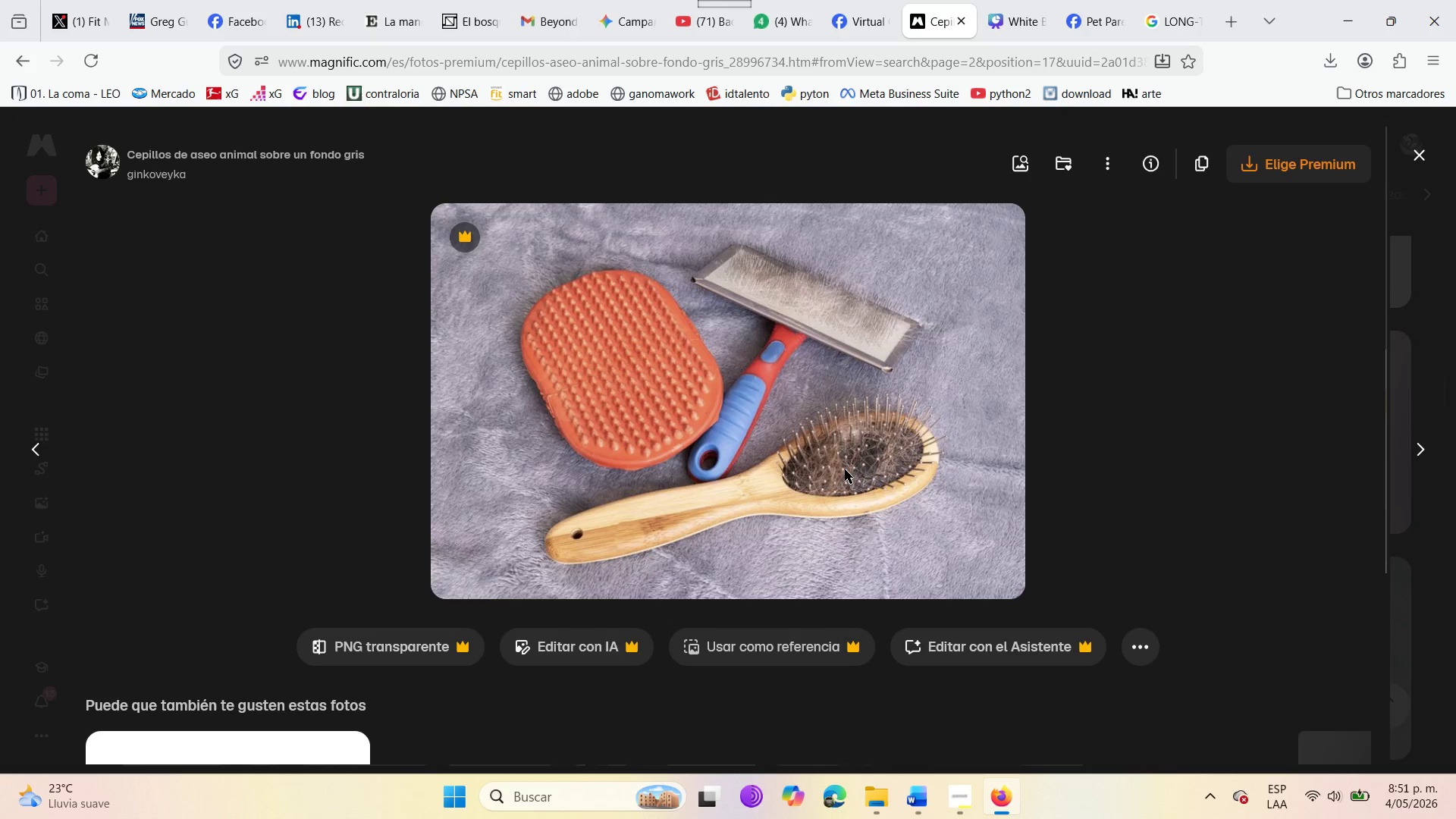 
left_click([1423, 144])
 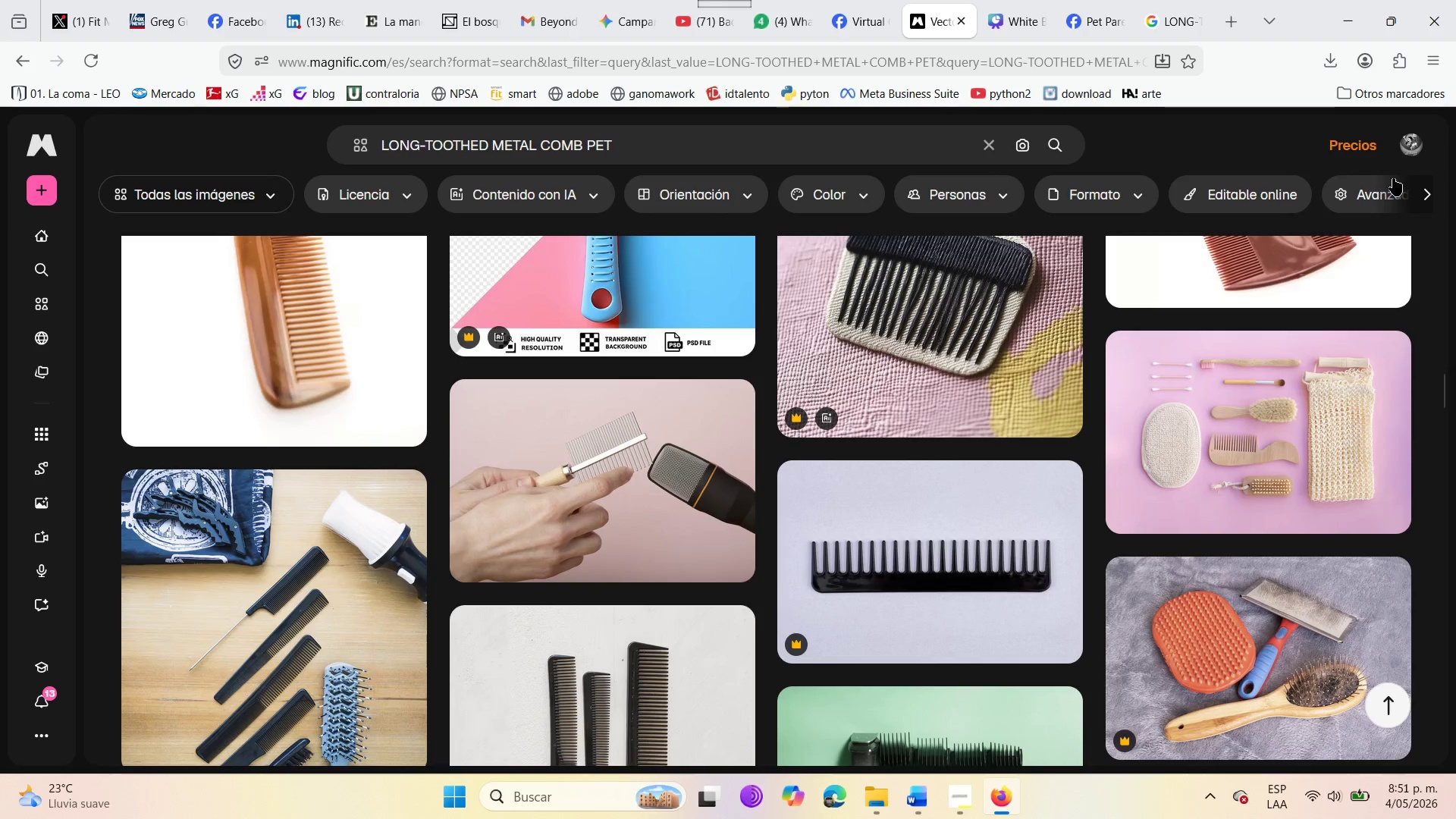 
scroll: coordinate [871, 482], scroll_direction: up, amount: 16.0
 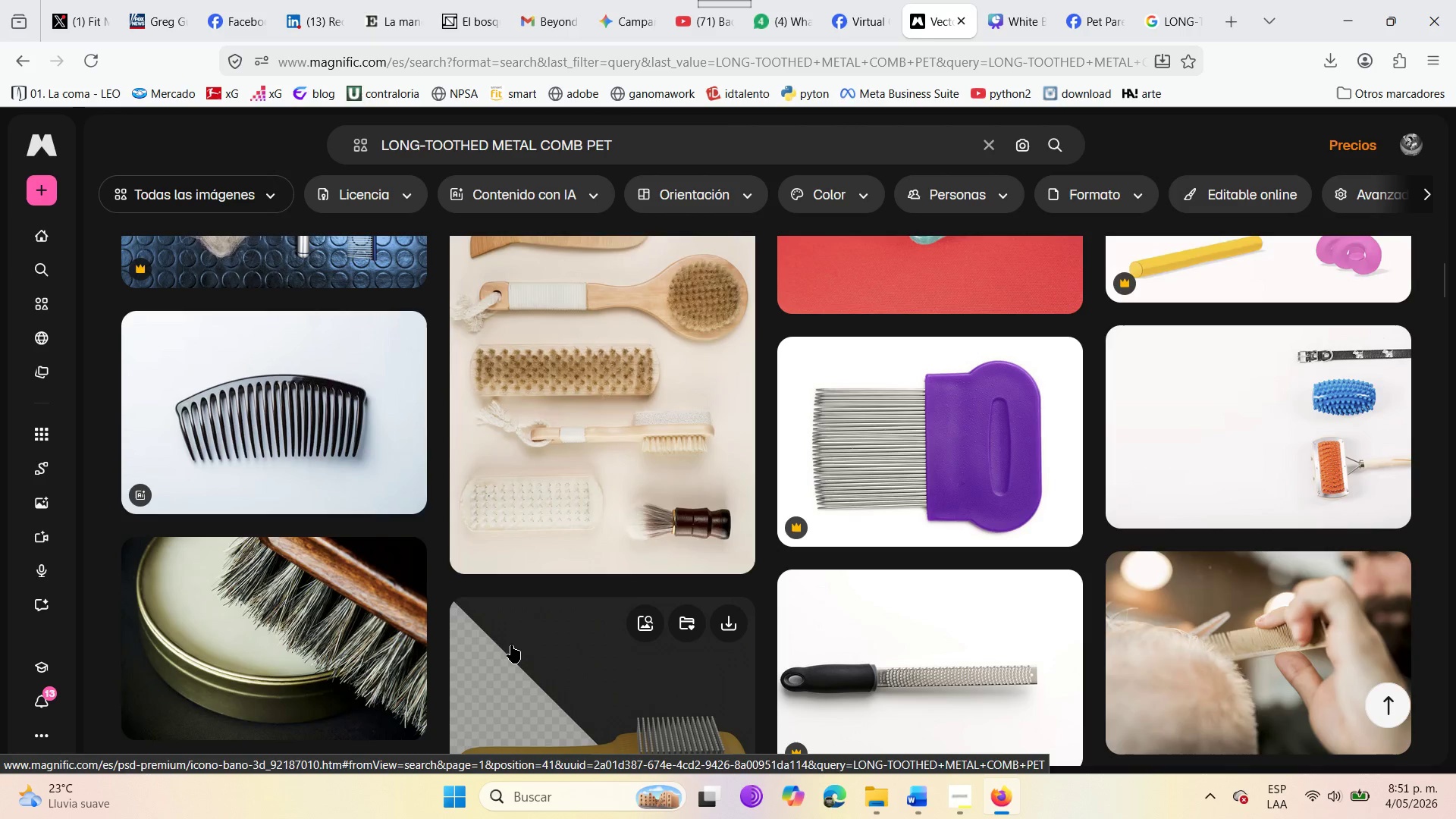 
scroll: coordinate [510, 645], scroll_direction: down, amount: 2.0
 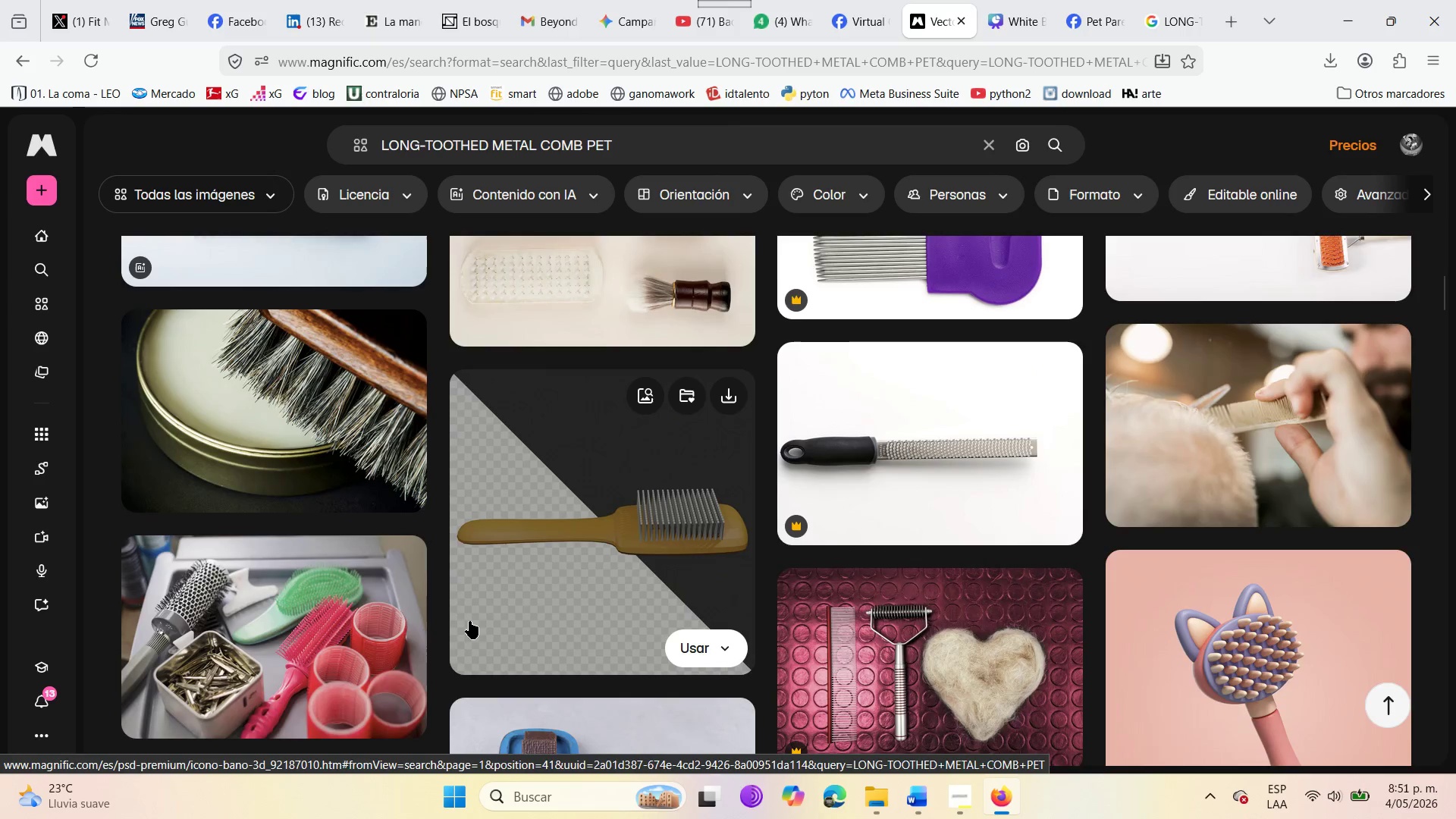 
scroll: coordinate [469, 621], scroll_direction: up, amount: 1.0
 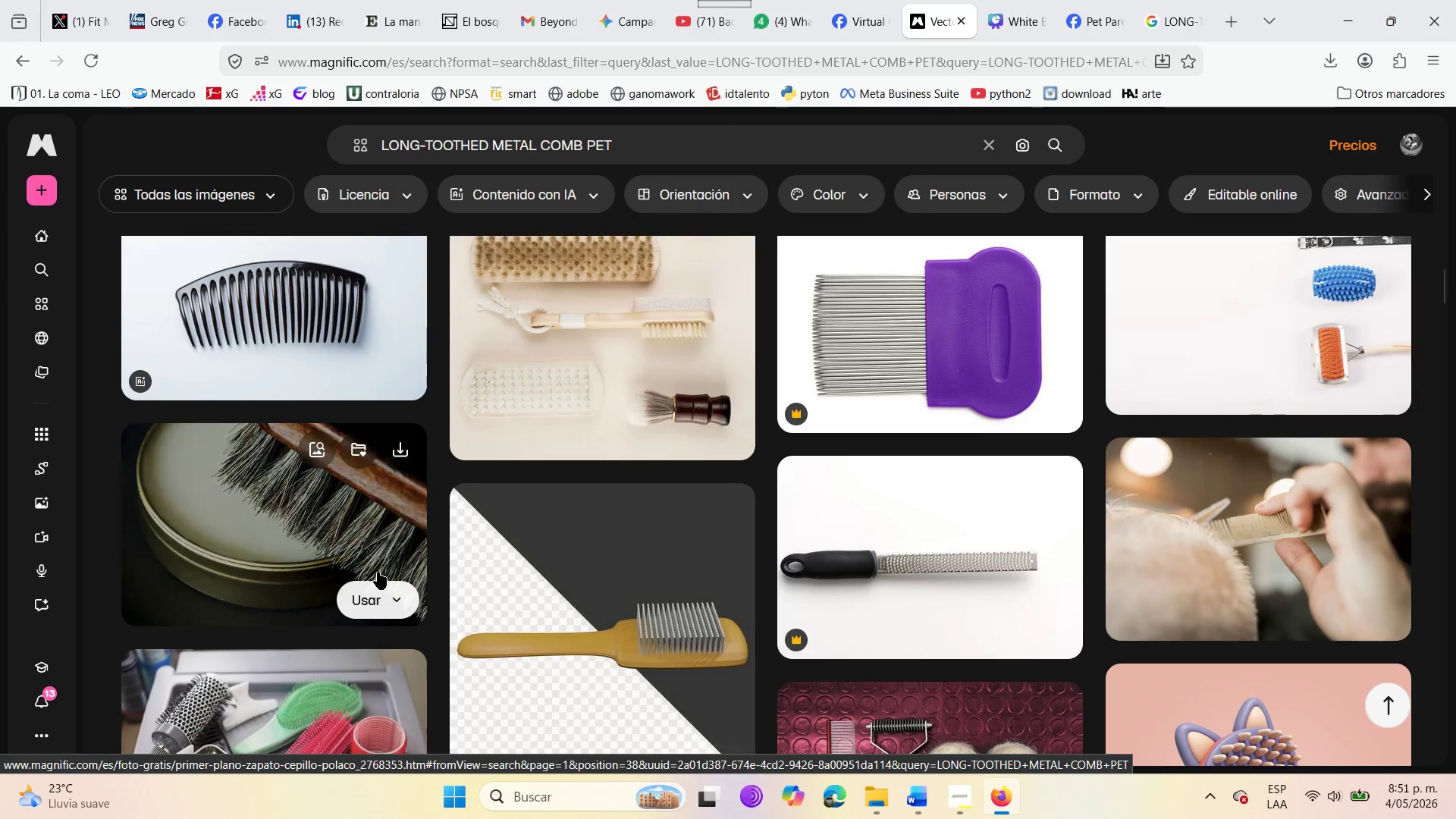 
scroll: coordinate [378, 572], scroll_direction: down, amount: 1.0
 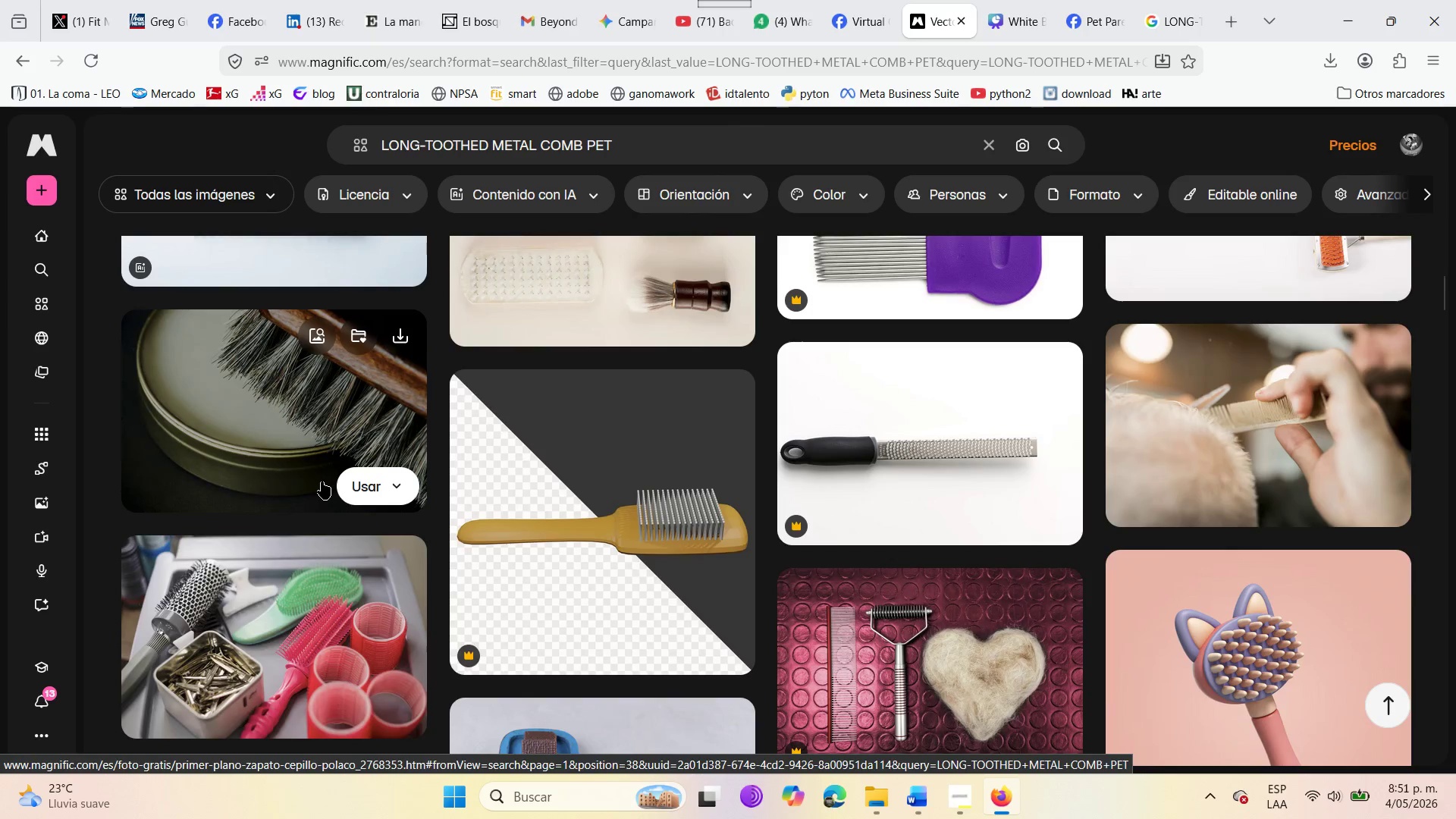 
scroll: coordinate [322, 482], scroll_direction: up, amount: 3.0
 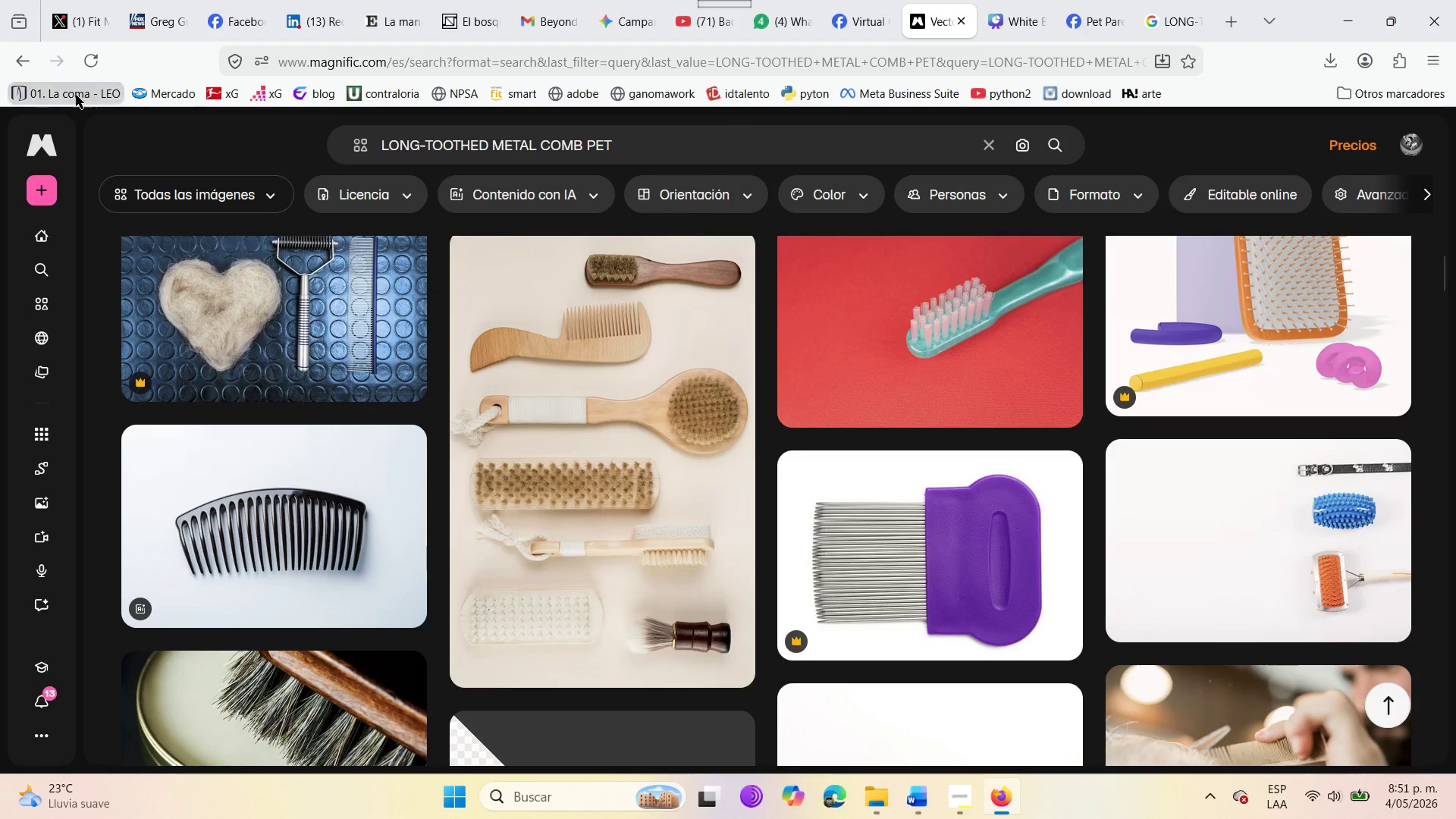 
left_click([16, 53])
 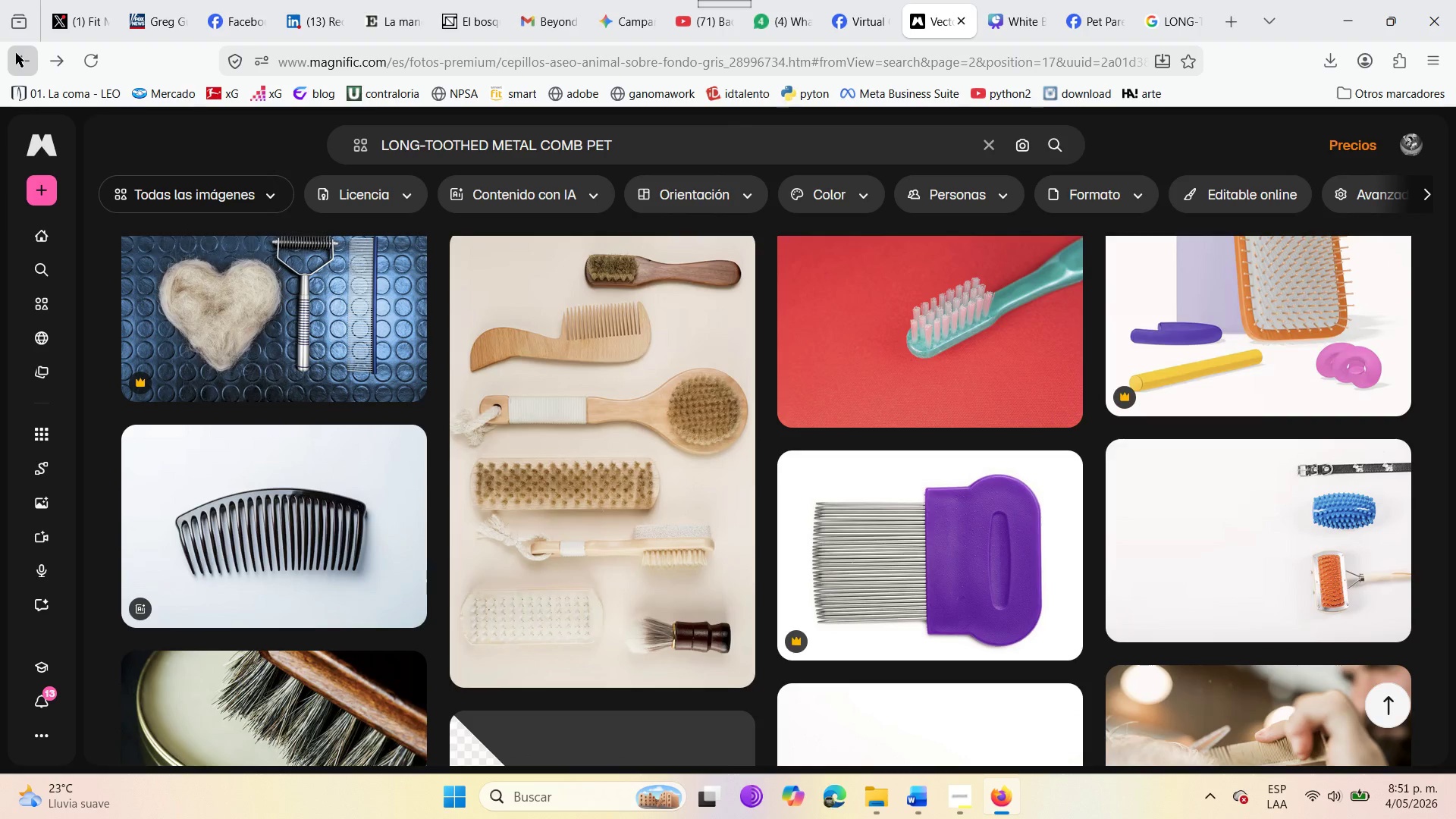 
wait(5.53)
 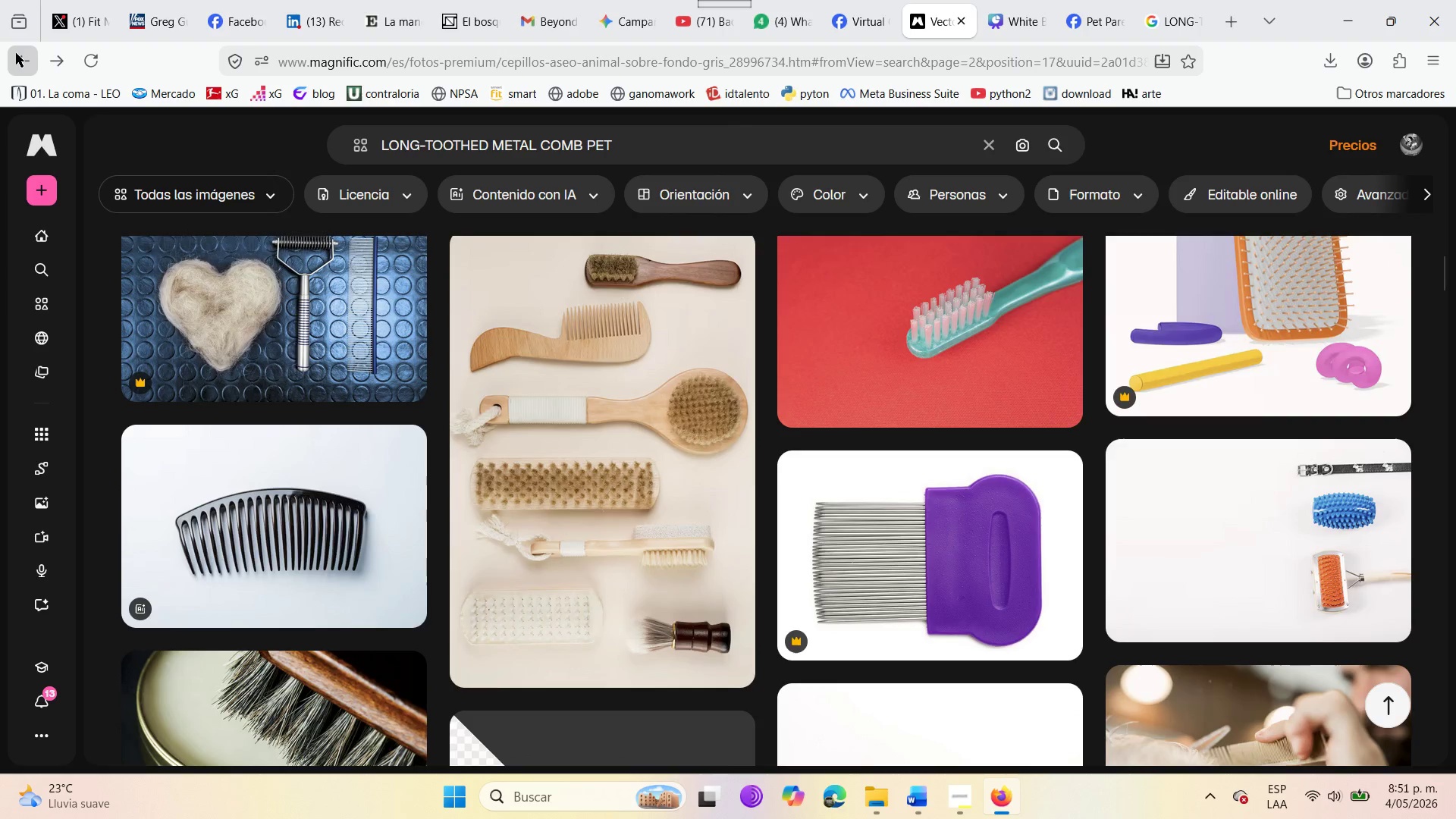 
left_click([16, 53])
 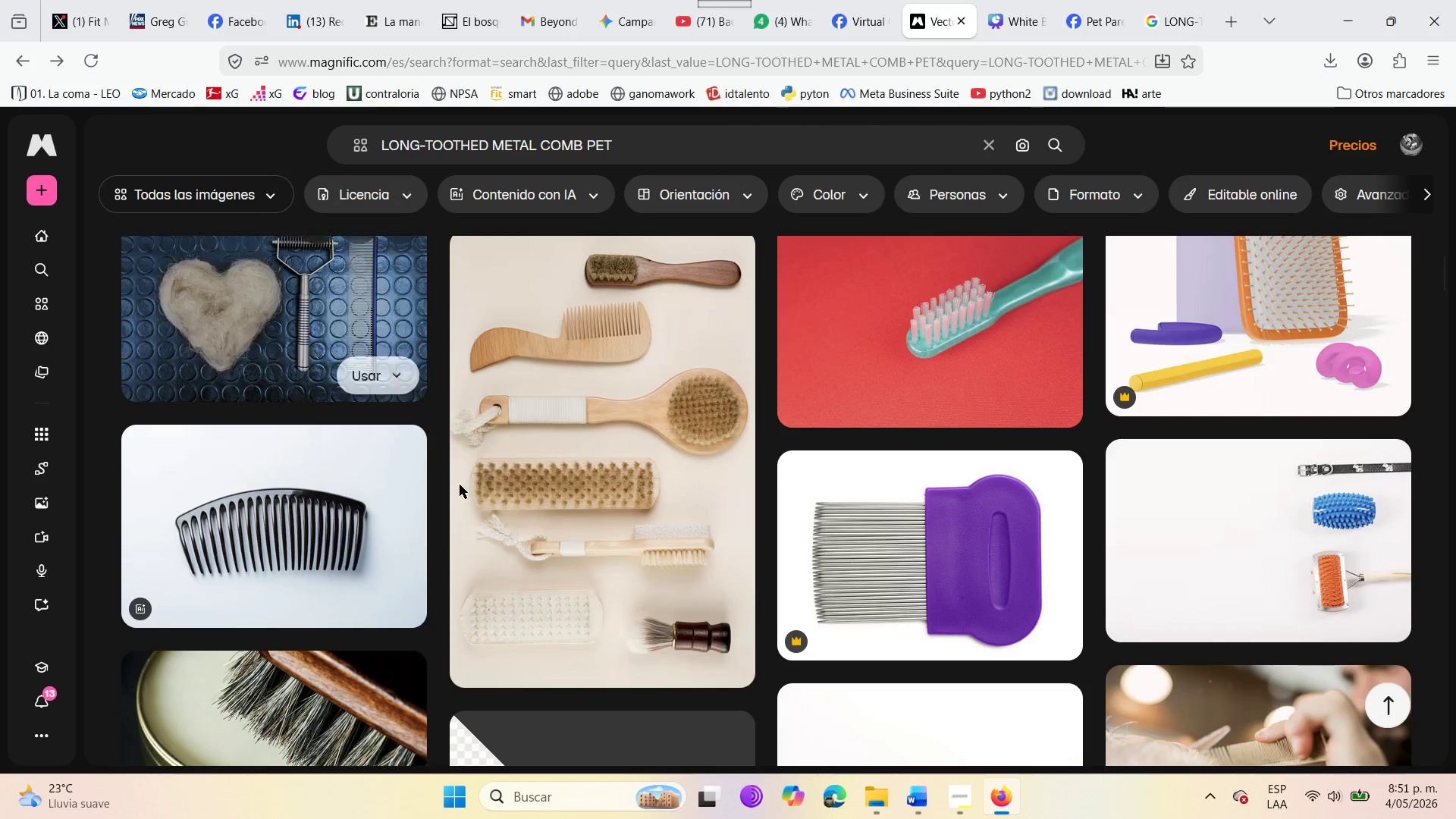 
scroll: coordinate [488, 548], scroll_direction: up, amount: 22.0
 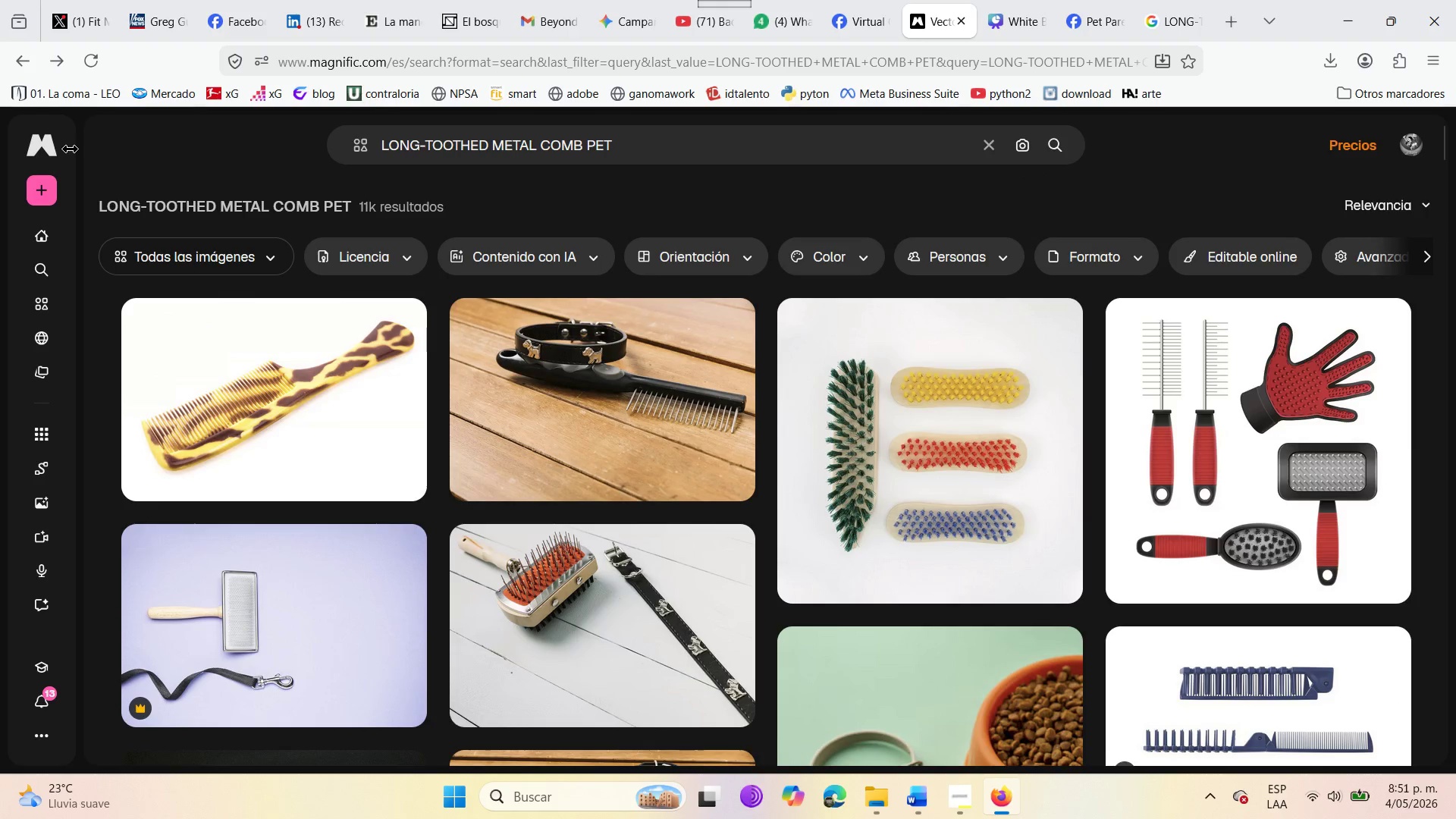 
left_click([32, 68])
 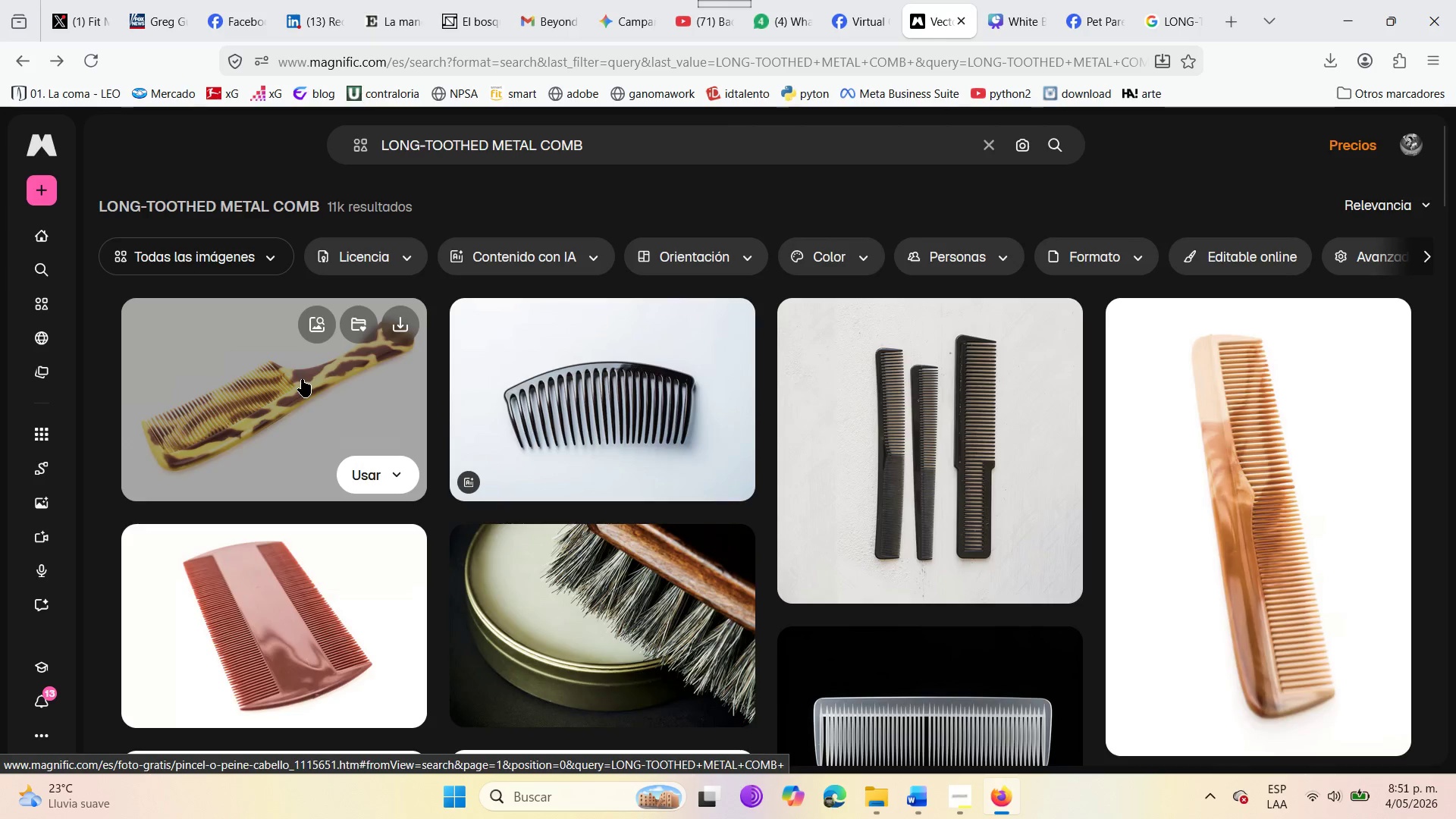 
scroll: coordinate [641, 591], scroll_direction: down, amount: 4.0
 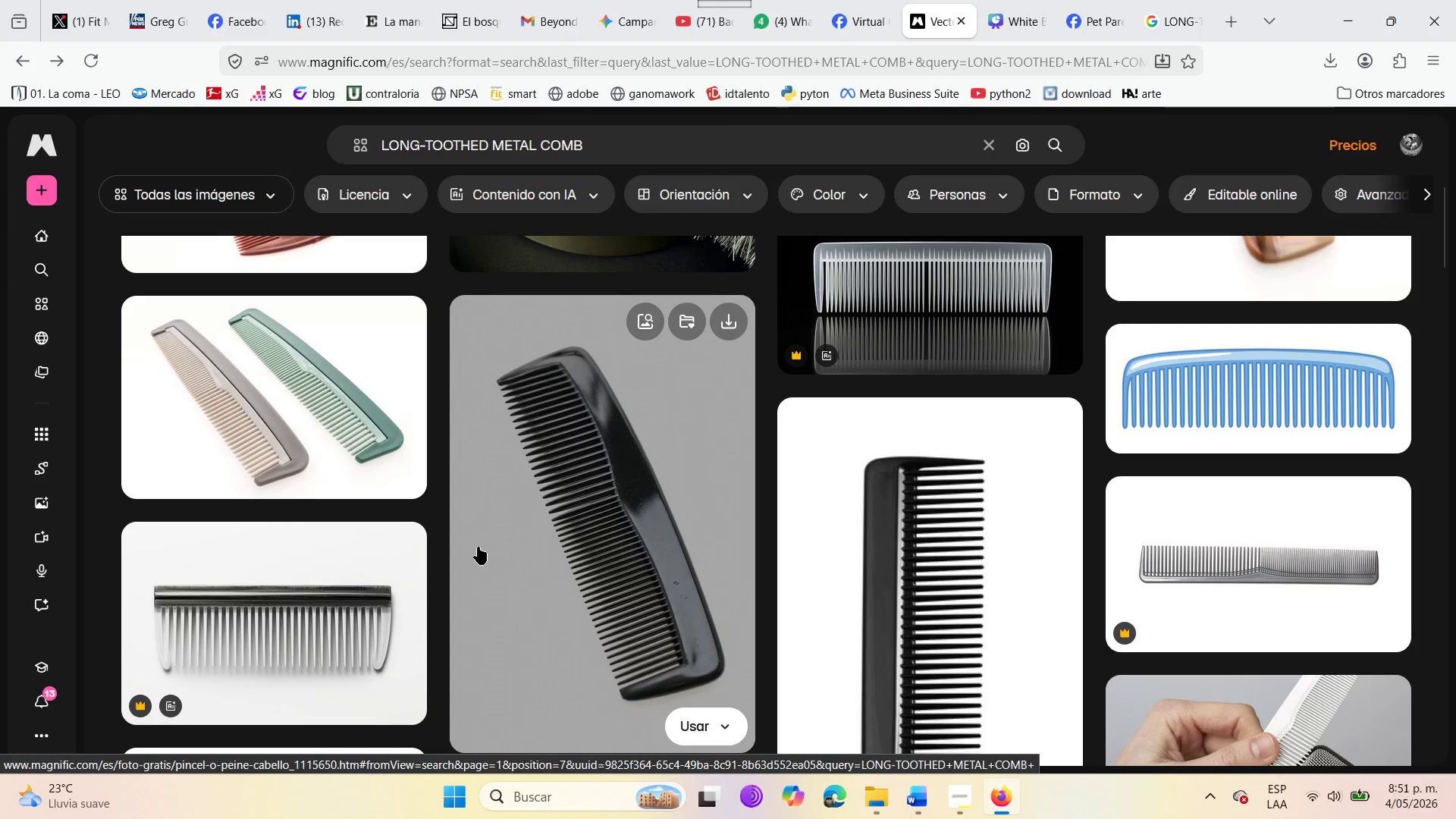 
scroll: coordinate [456, 538], scroll_direction: up, amount: 8.0
 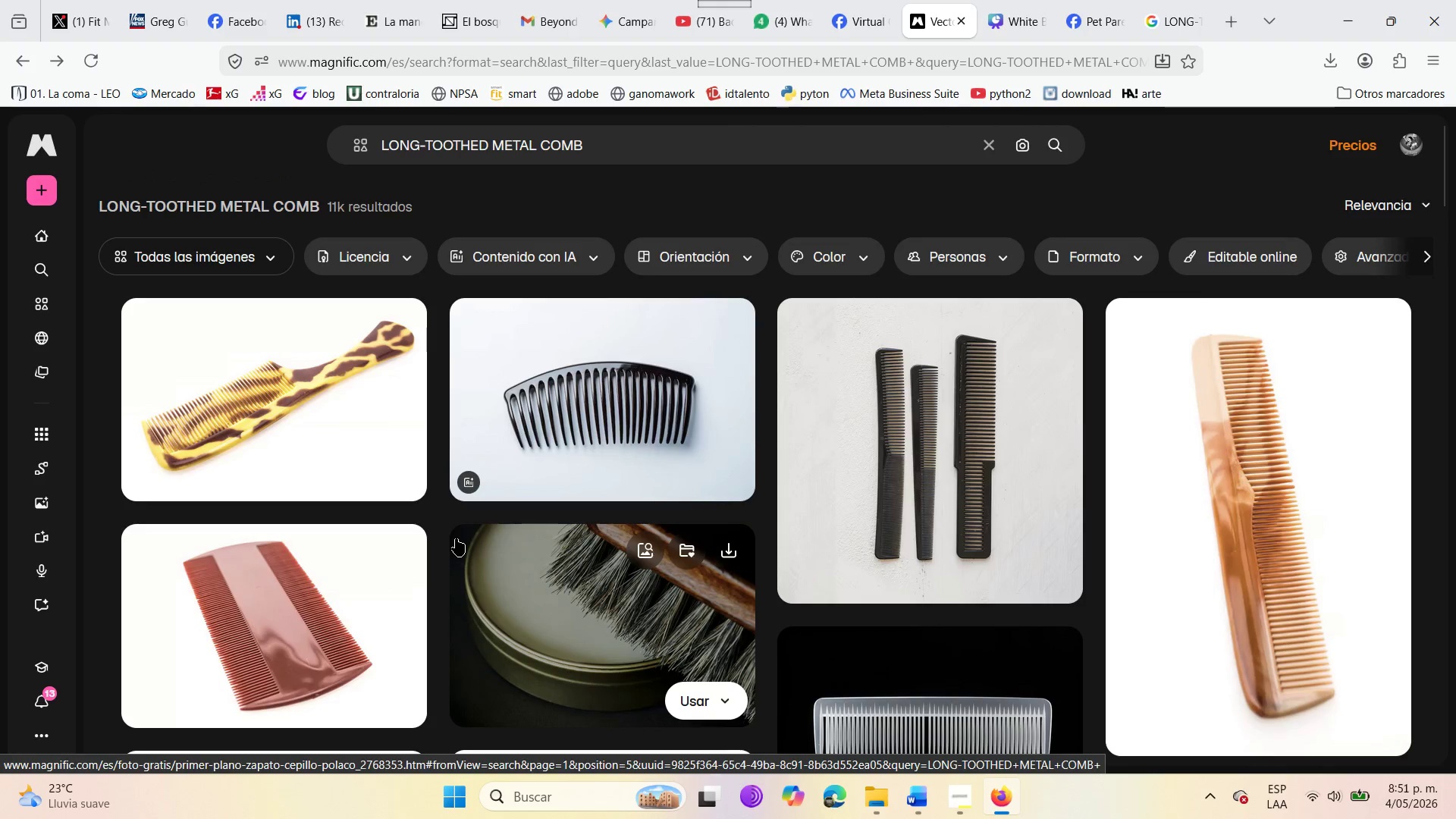 
scroll: coordinate [456, 538], scroll_direction: down, amount: 1.0
 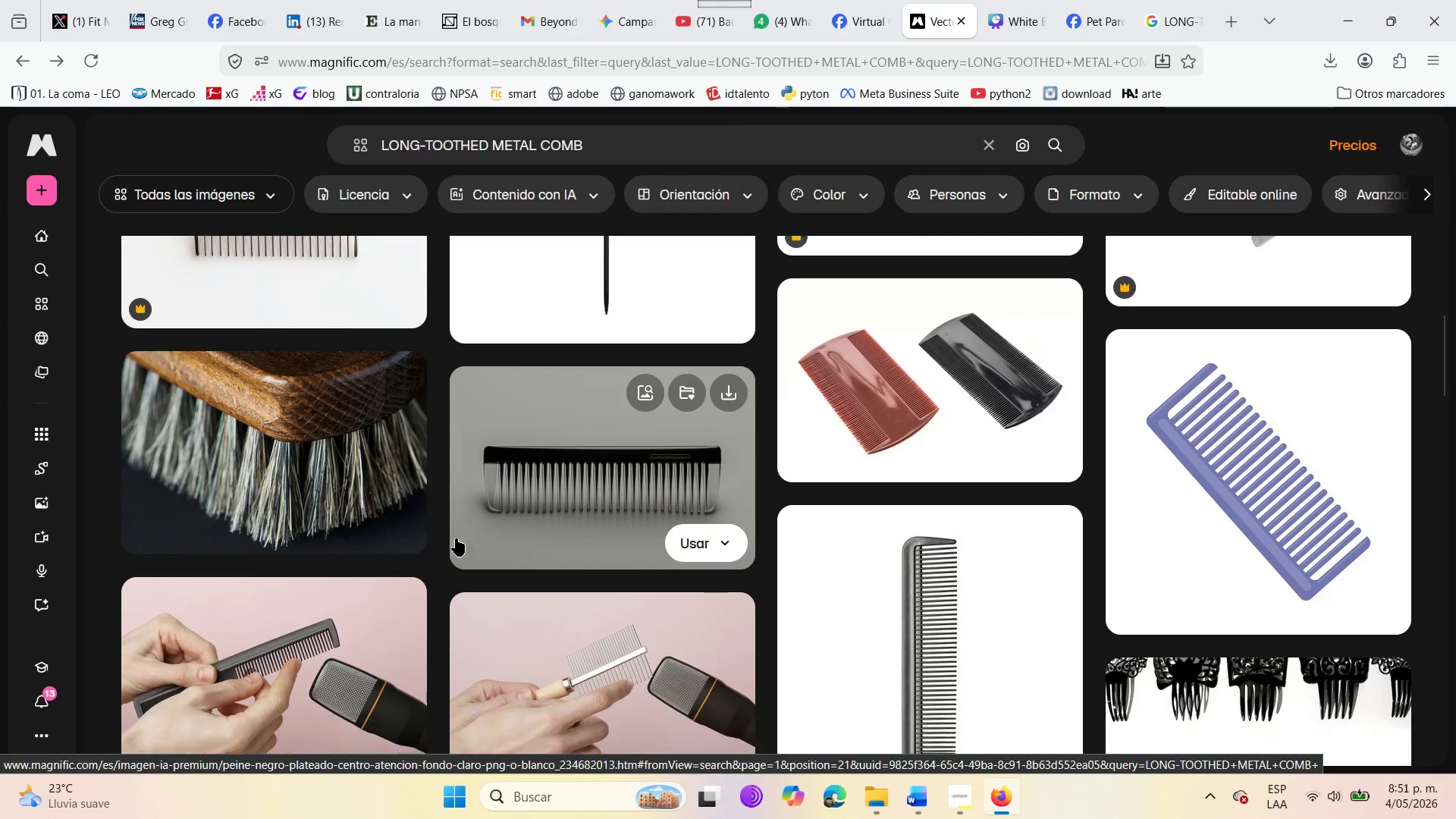 
left_click([354, 417])
 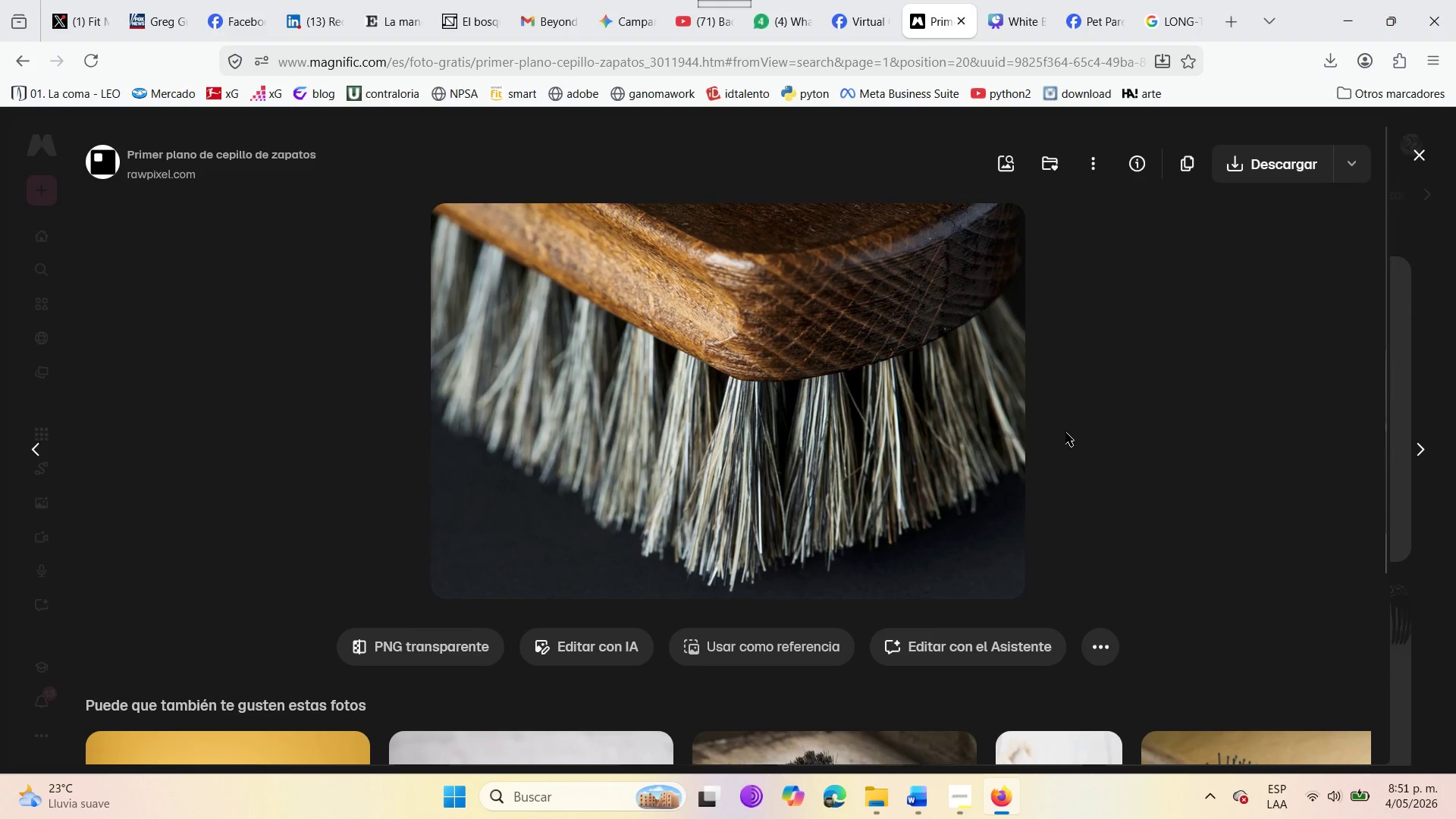 
wait(6.36)
 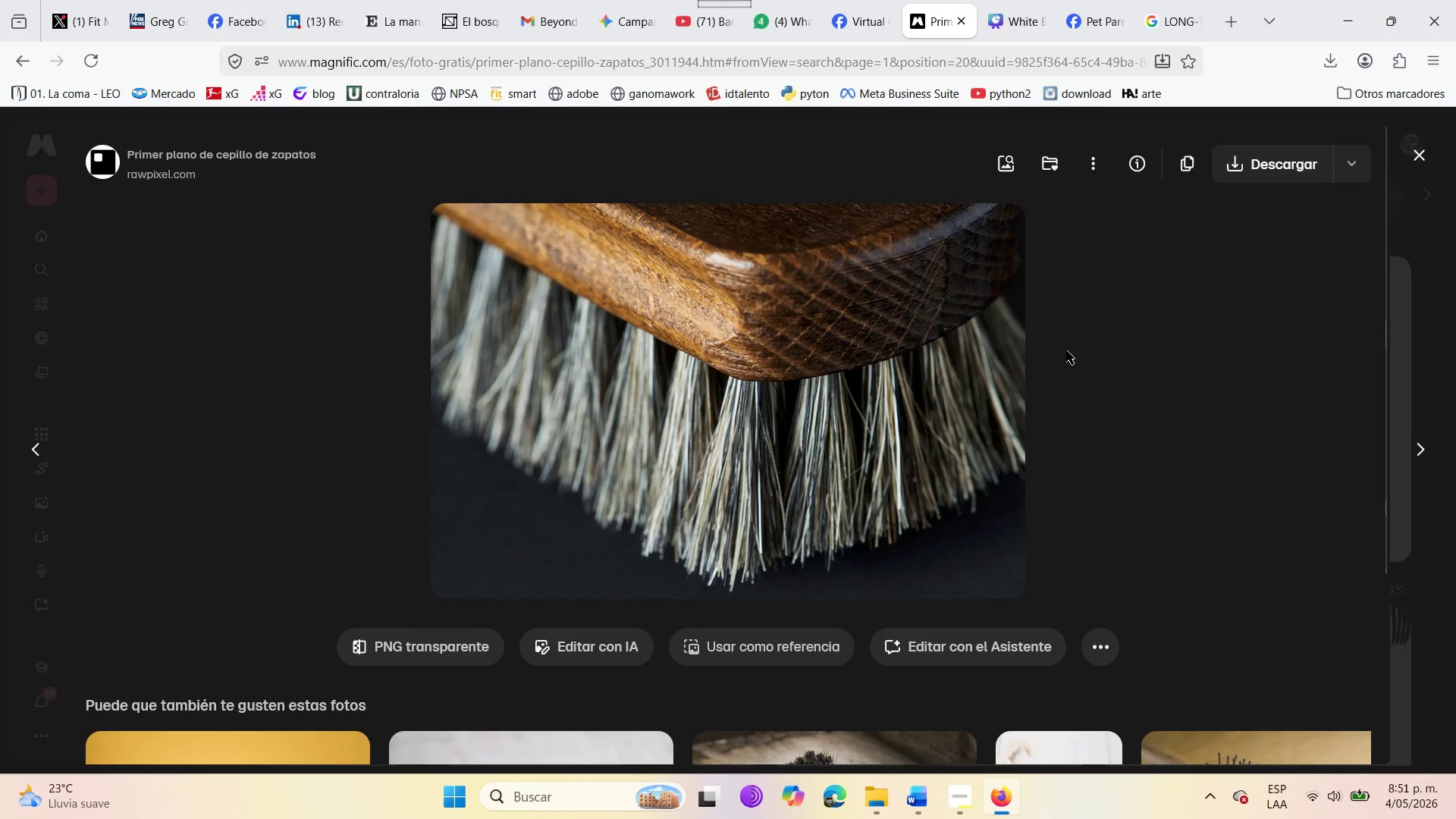 
scroll: coordinate [811, 439], scroll_direction: down, amount: 5.0
 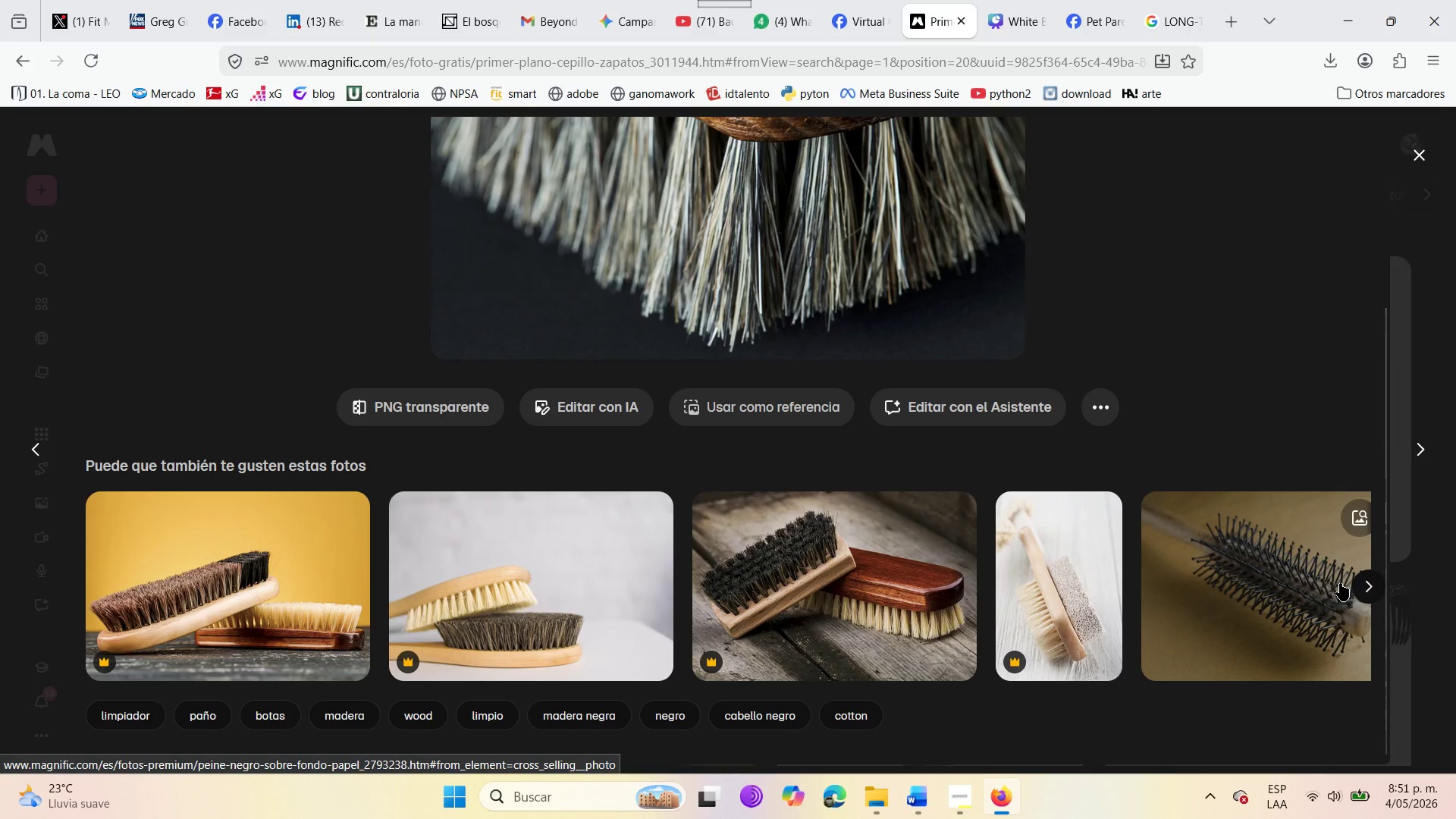 
left_click([1353, 583])
 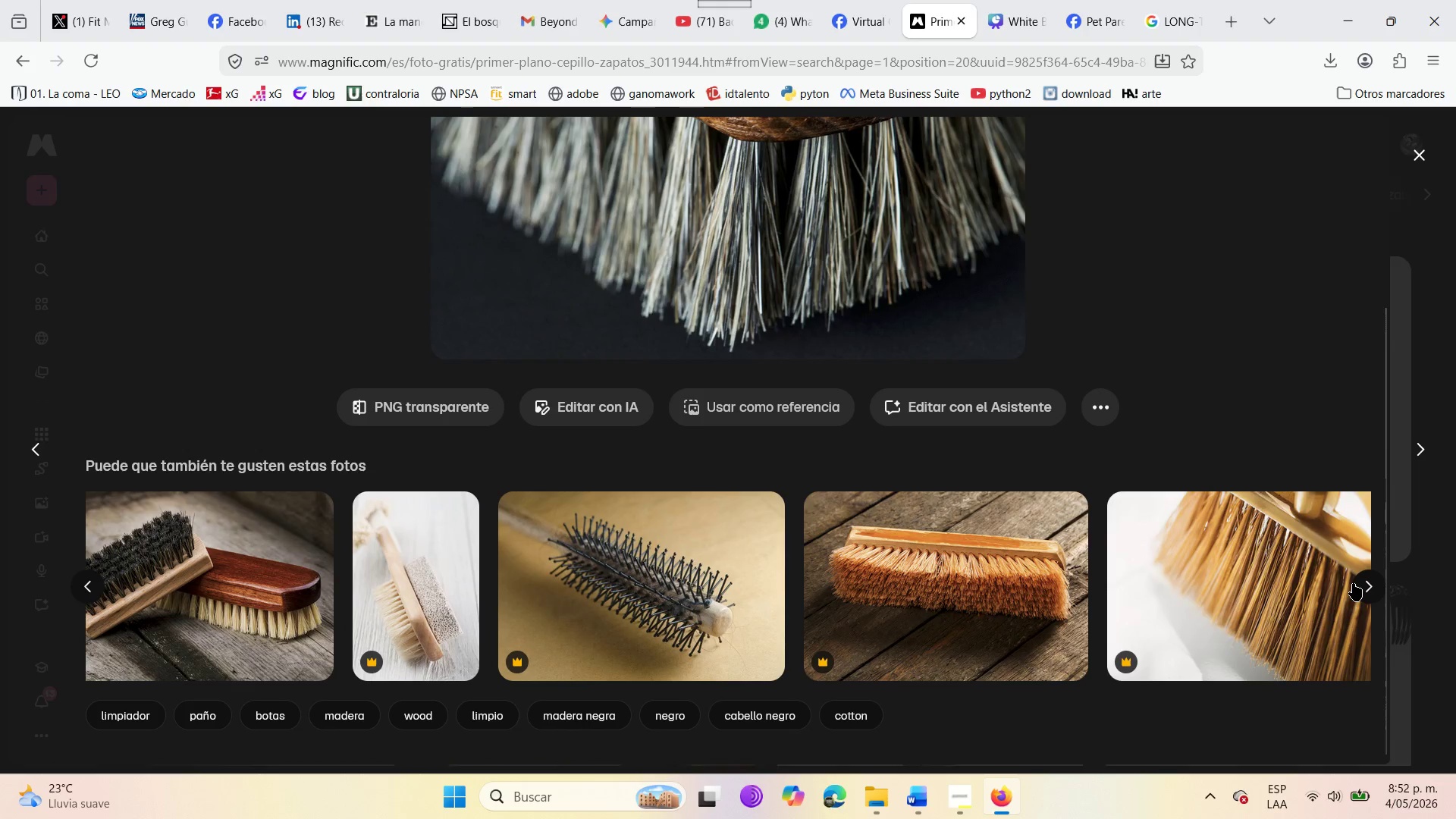 
left_click([1363, 592])
 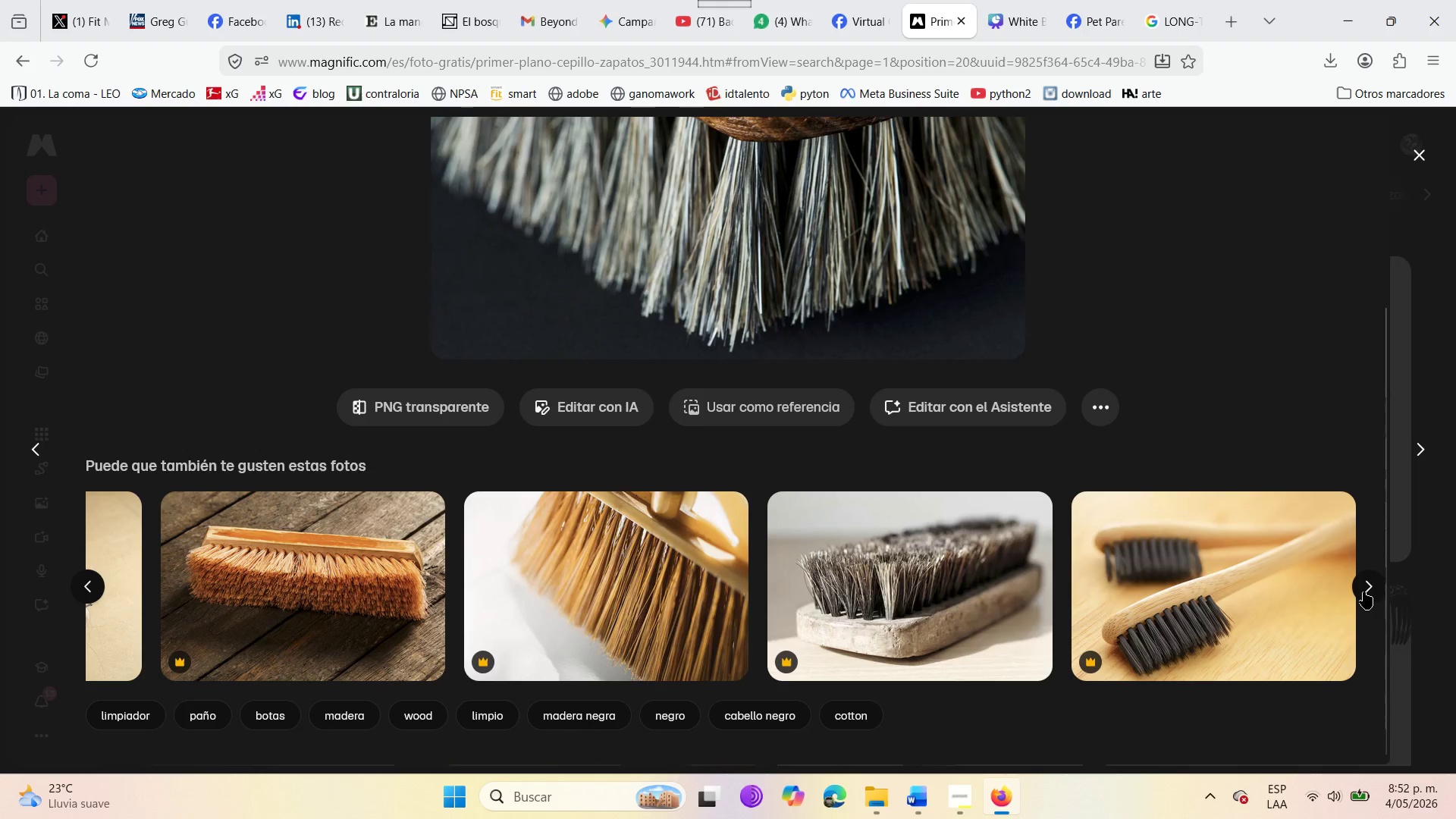 
left_click([1363, 592])
 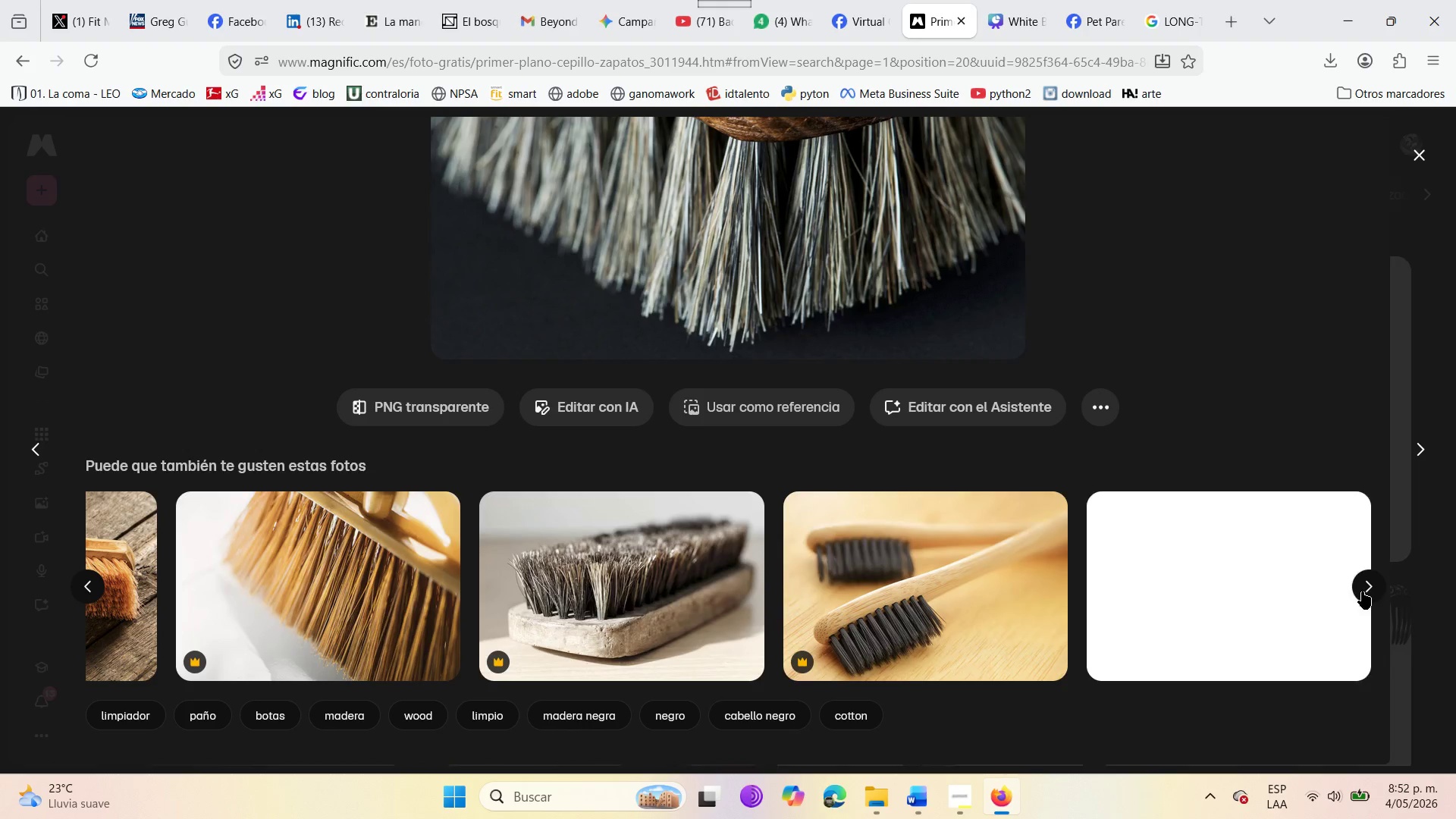 
scroll: coordinate [701, 585], scroll_direction: down, amount: 3.0
 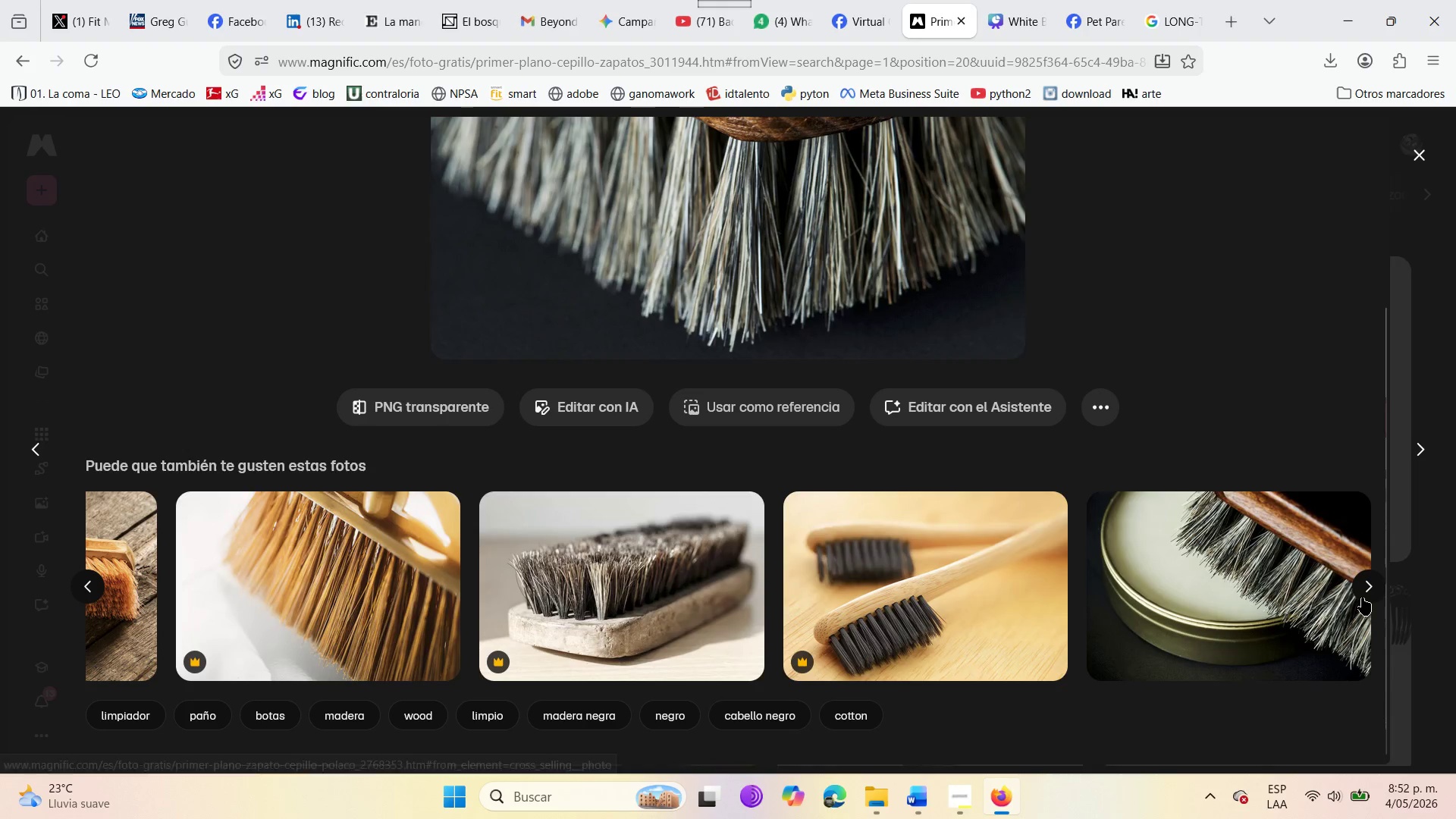 
left_click([1369, 594])
 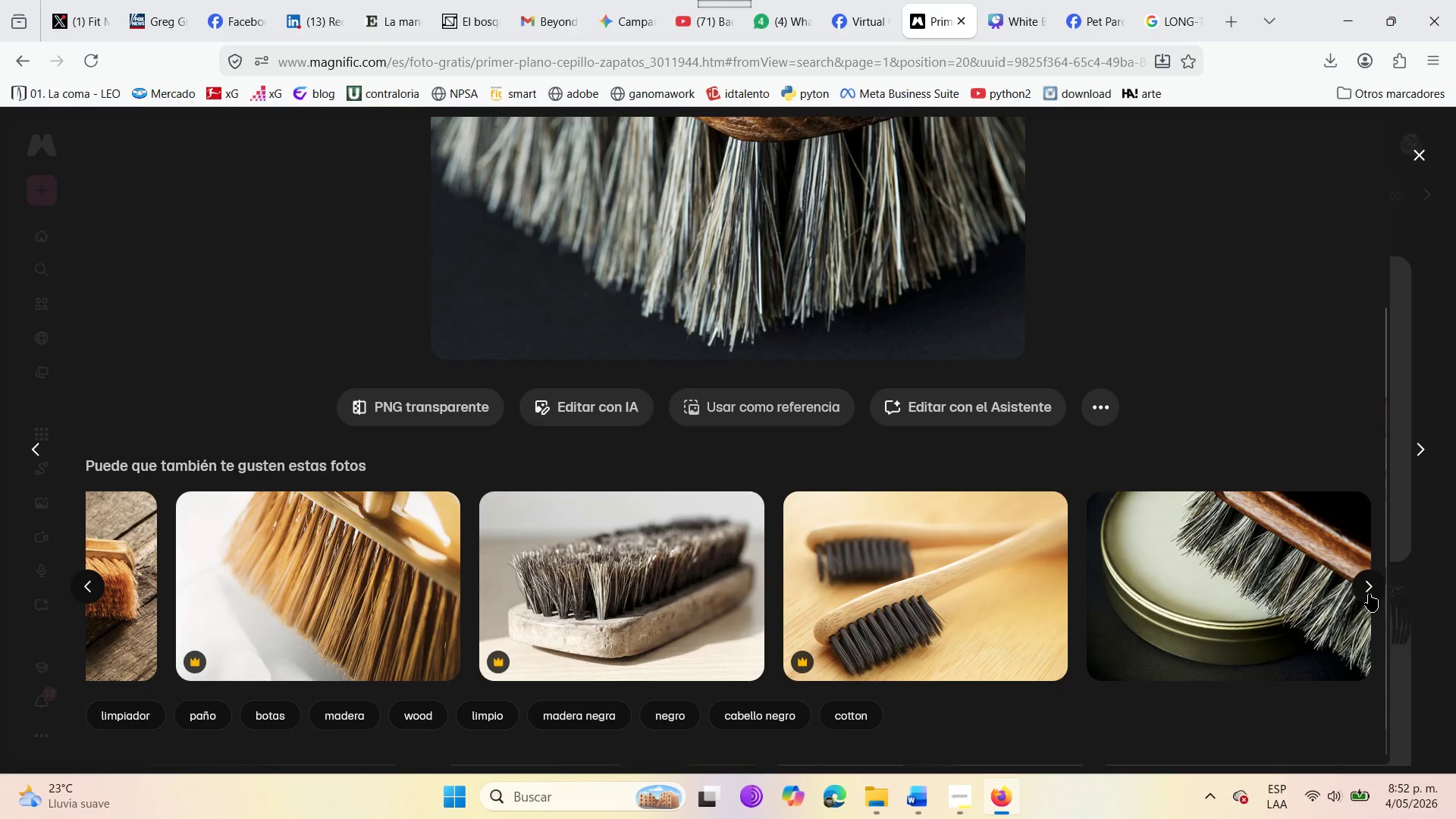 
left_click([1370, 586])
 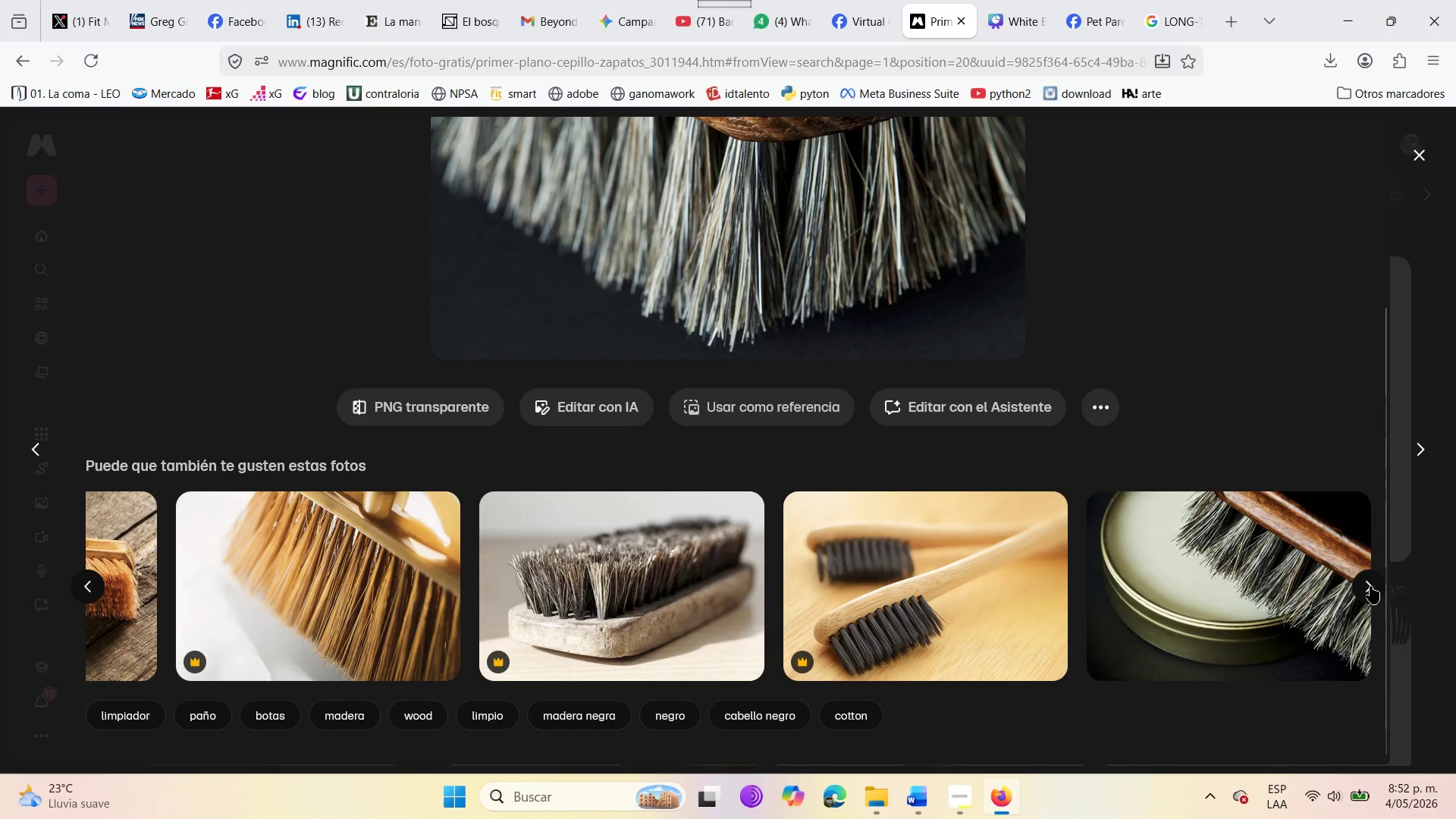 
left_click([1370, 586])
 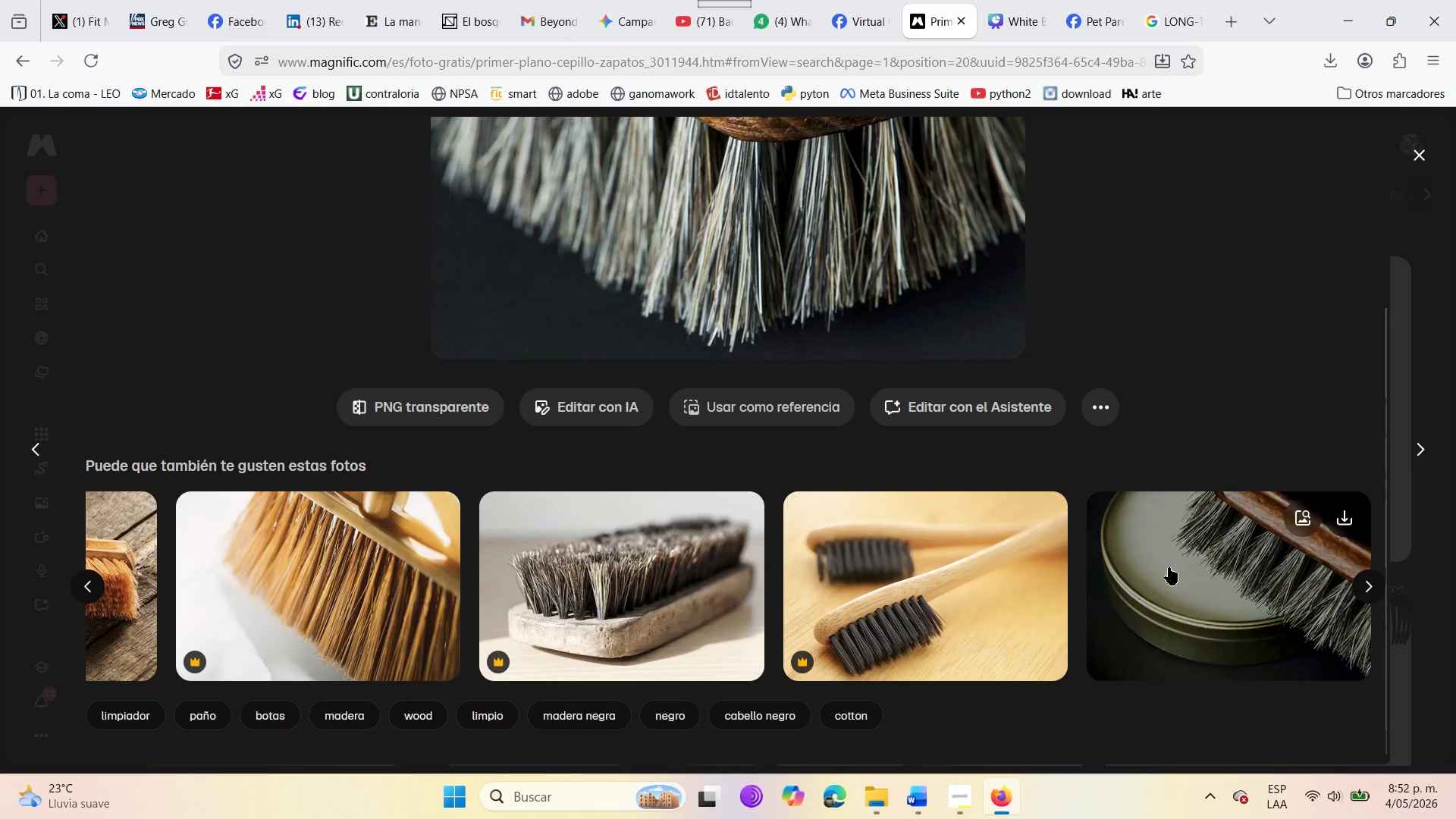 
scroll: coordinate [802, 626], scroll_direction: up, amount: 2.0
 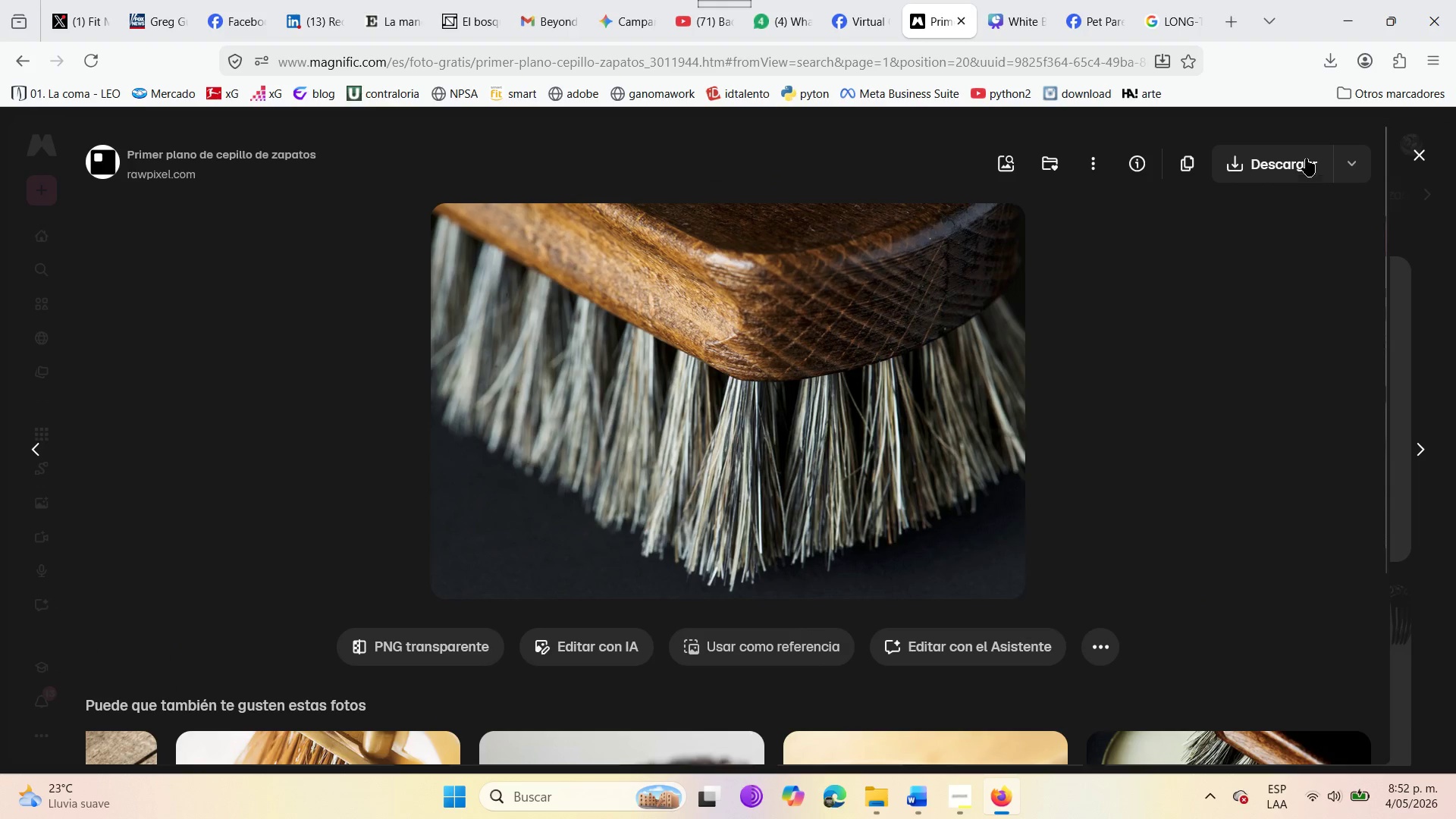 
left_click([1293, 155])
 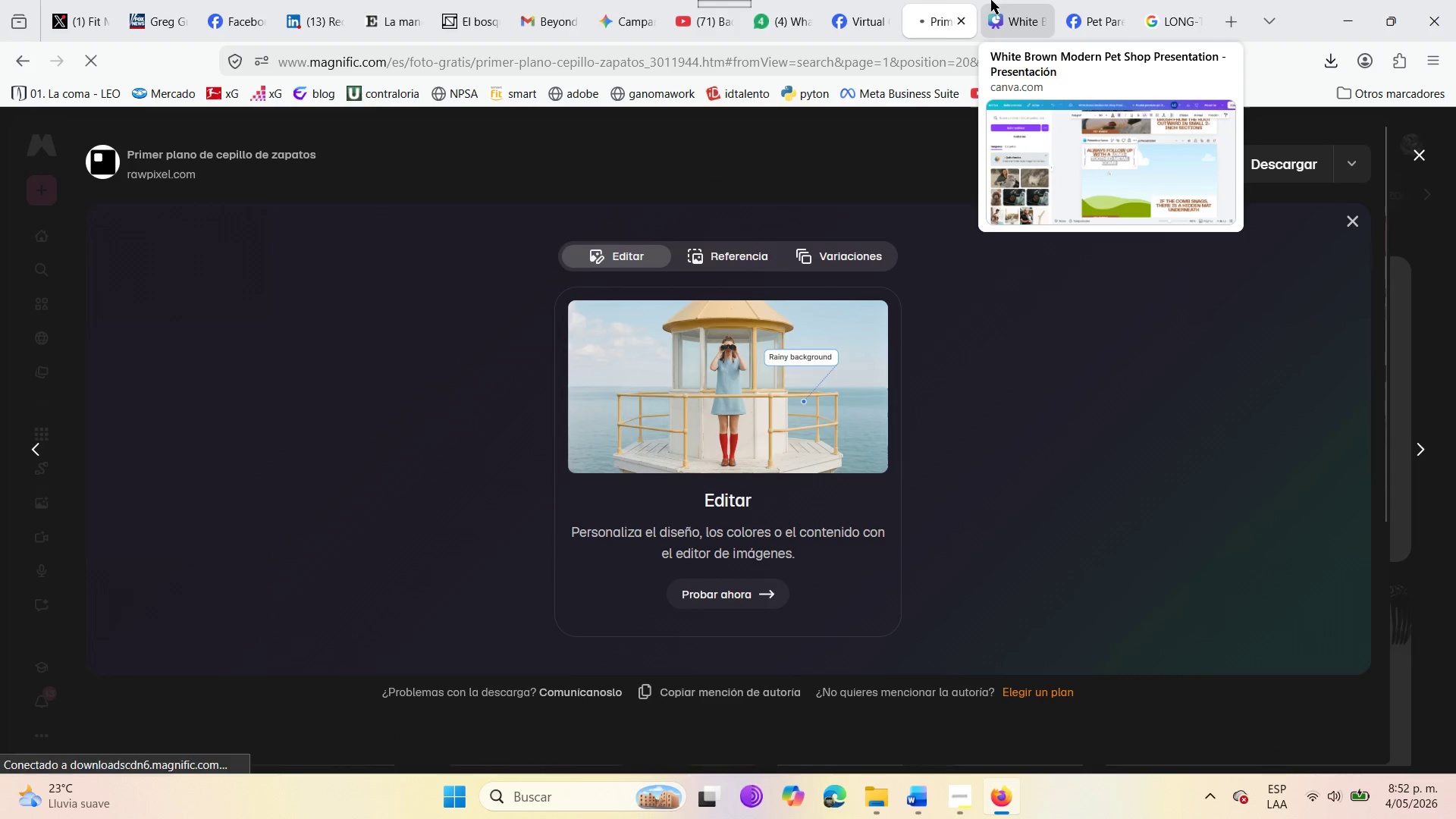 
left_click([991, 0])
 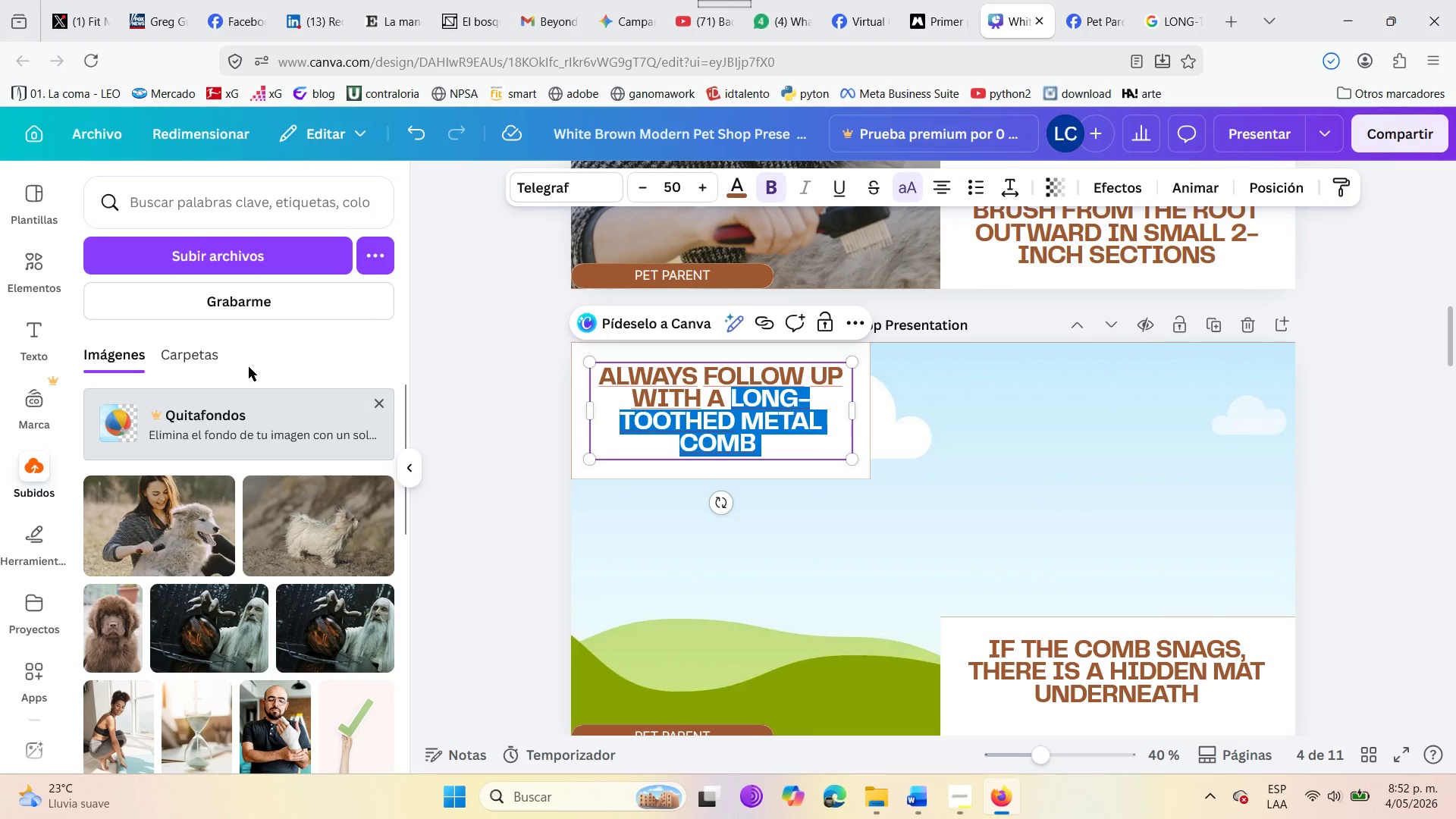 
left_click([170, 256])
 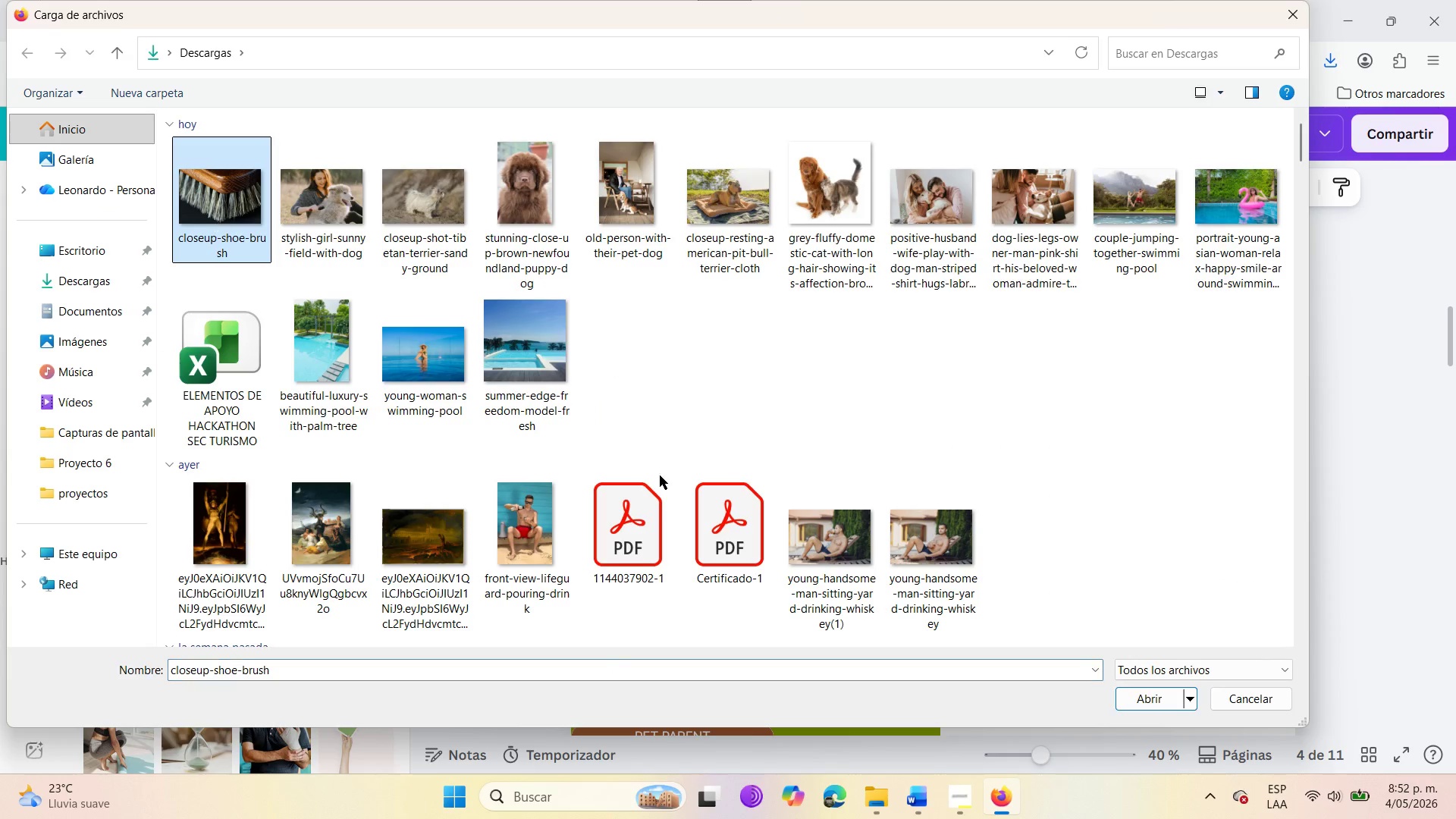 
left_click([1159, 701])
 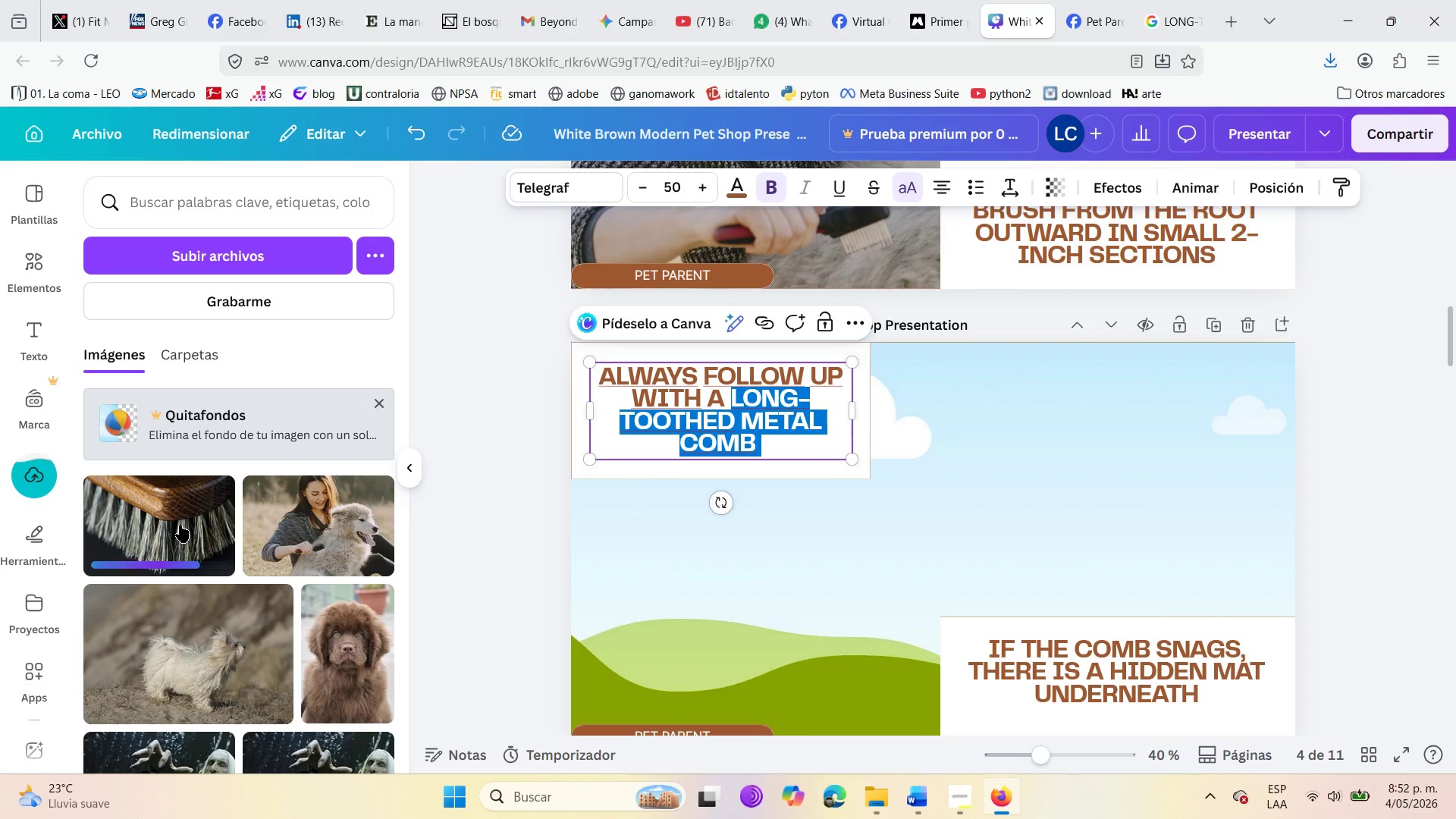 
wait(18.19)
 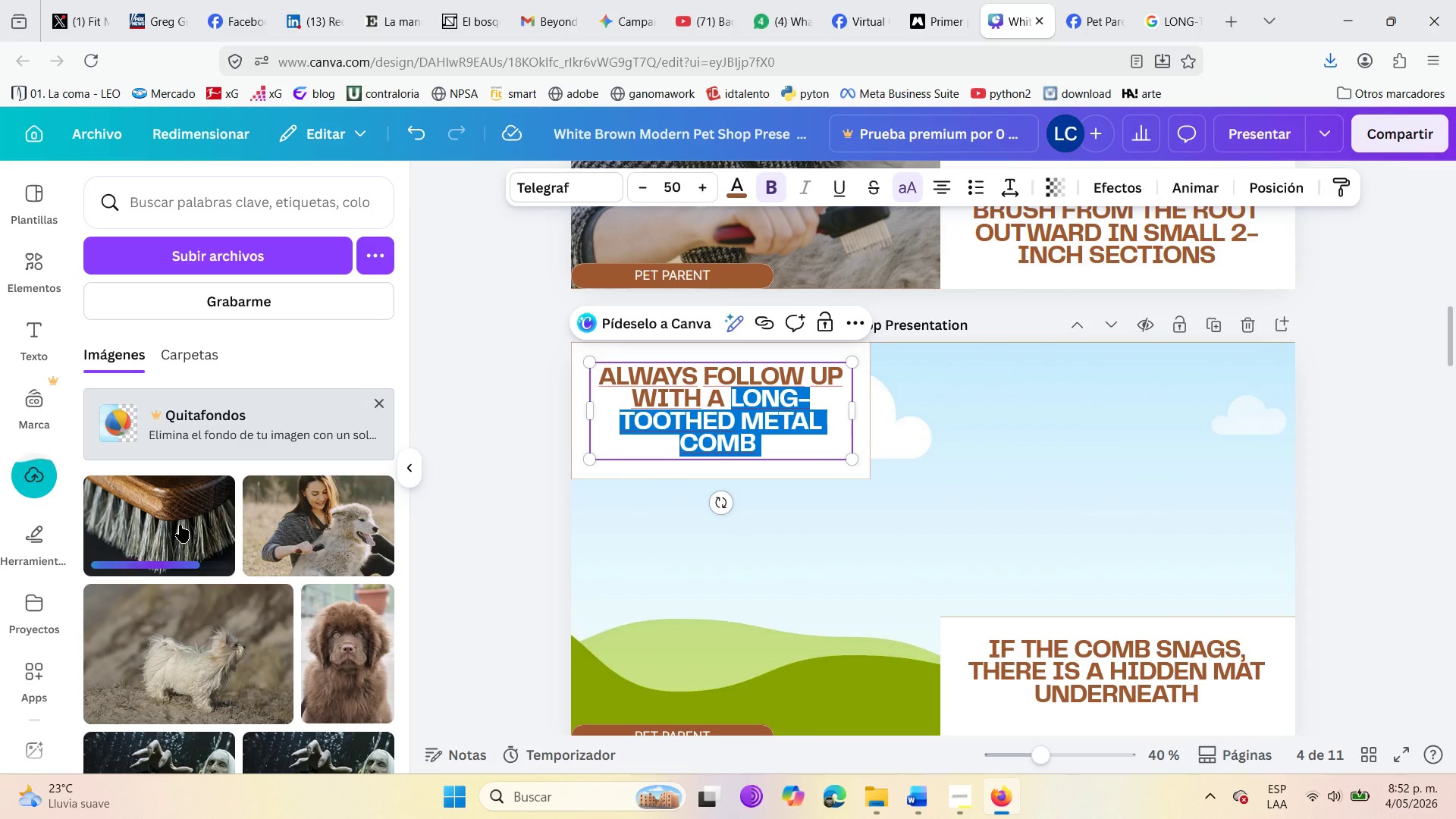 
left_click([180, 525])
 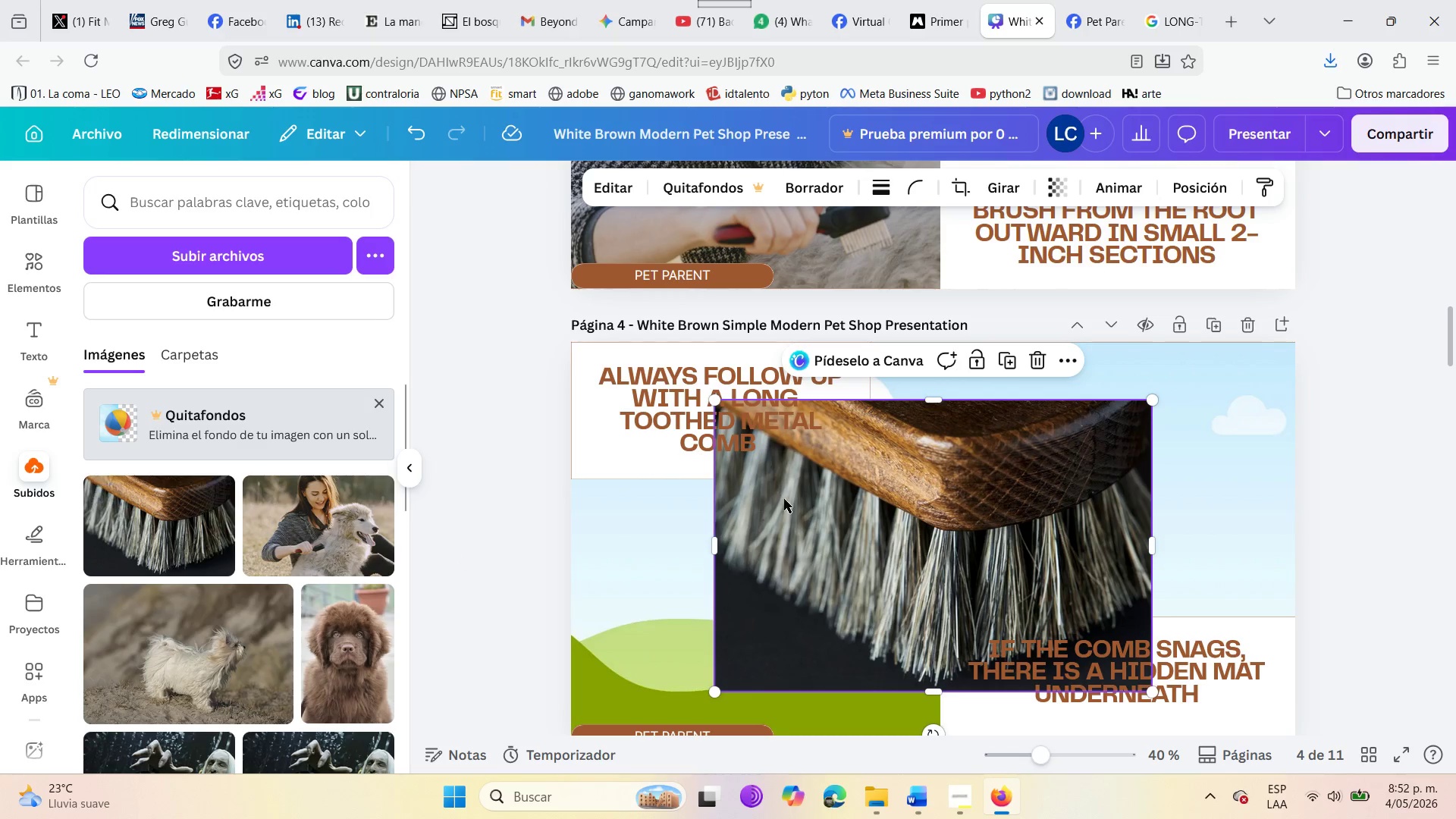 
left_click_drag(start_coordinate=[779, 535], to_coordinate=[676, 491])
 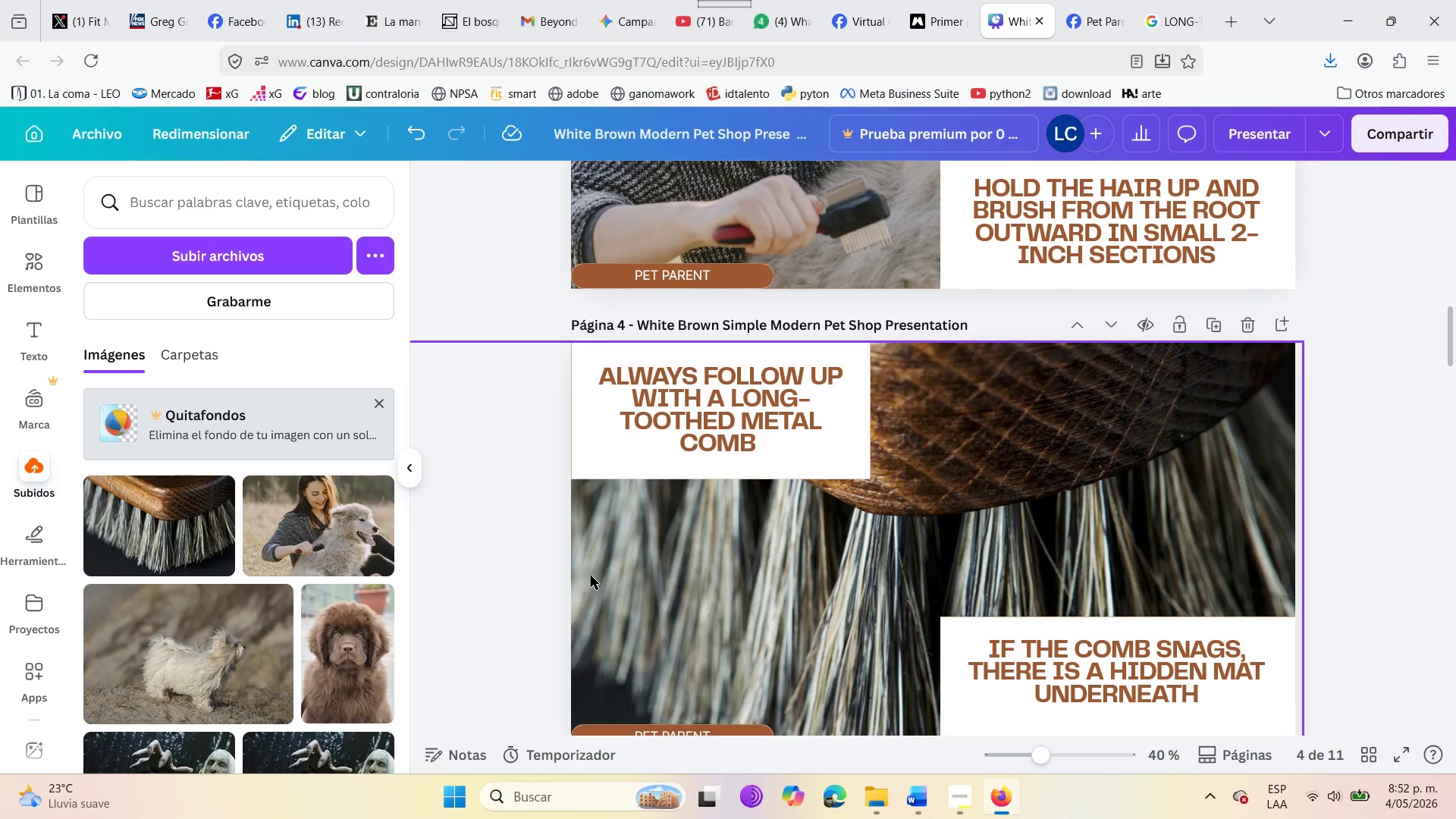 
scroll: coordinate [631, 576], scroll_direction: down, amount: 1.0
 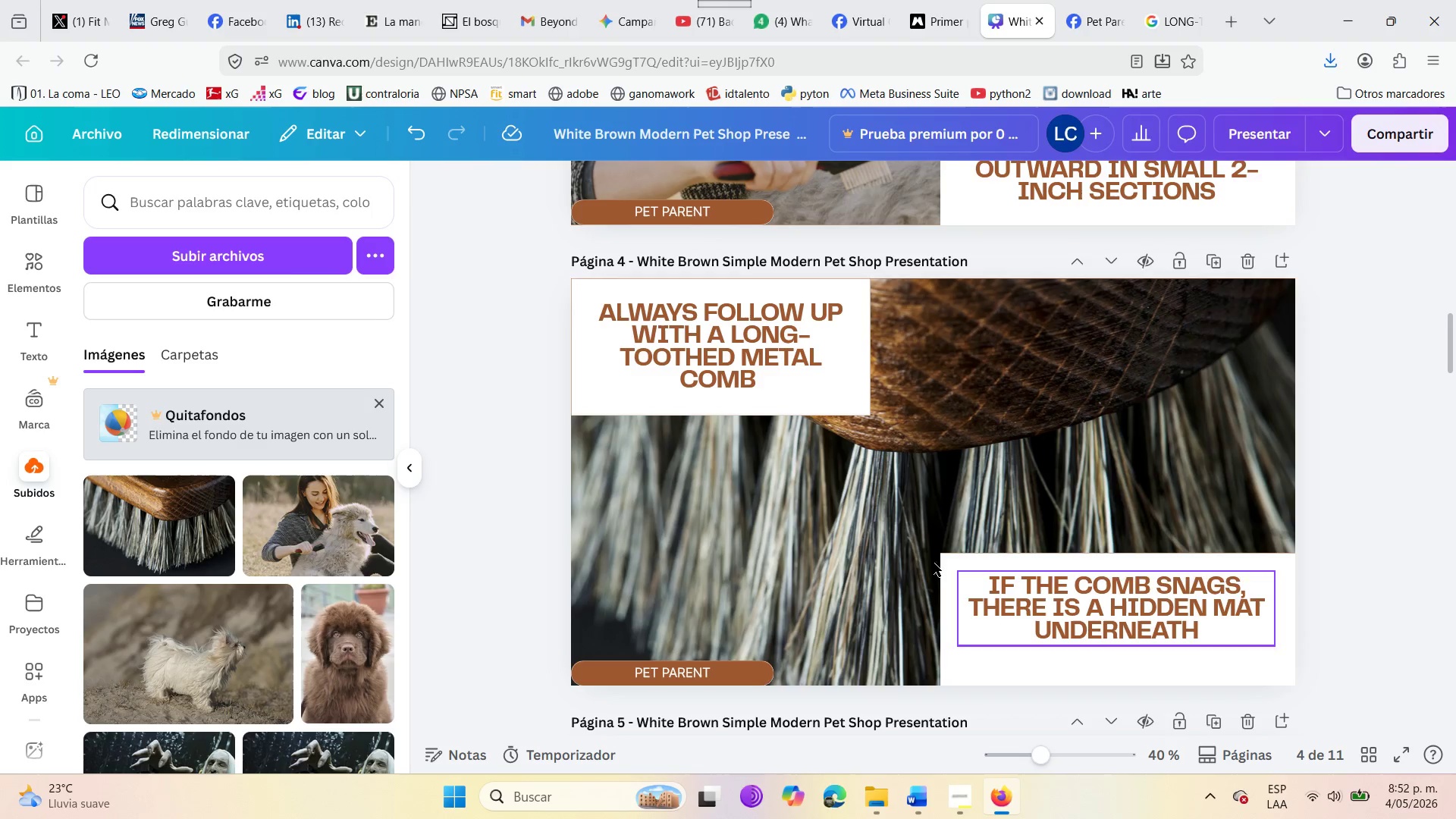 
wait(7.2)
 